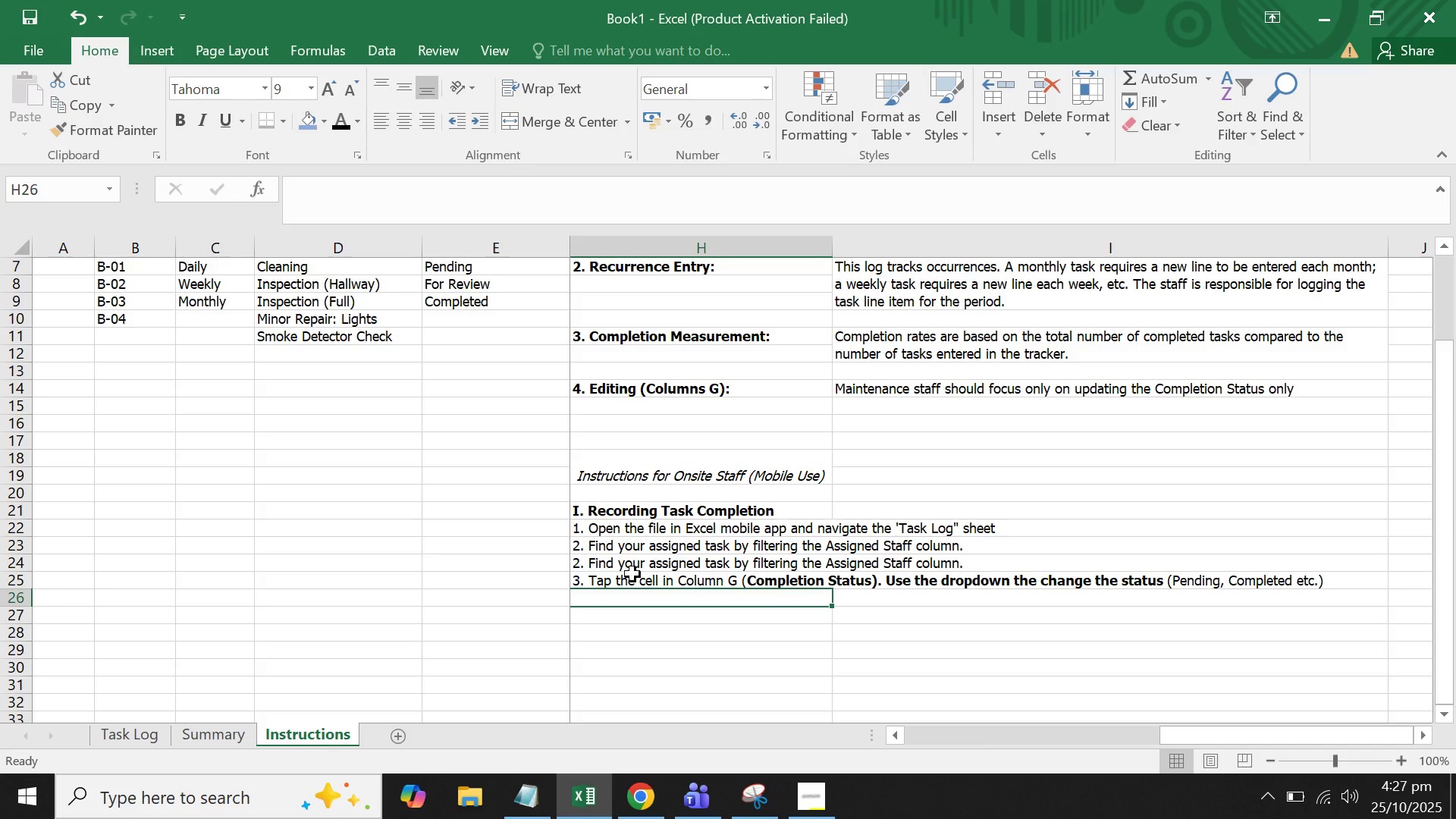 
left_click([632, 574])
 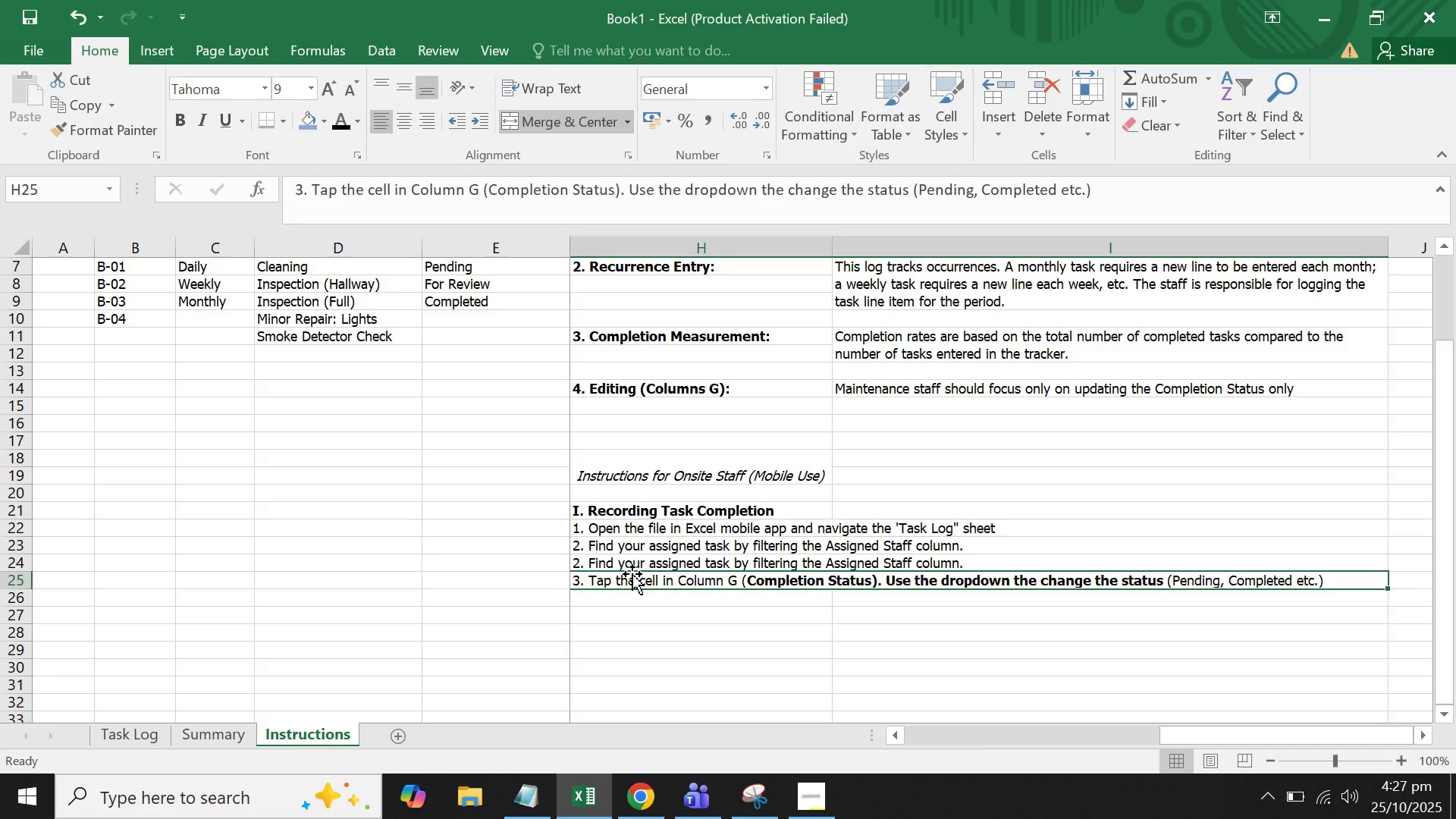 
key(Control+C)
 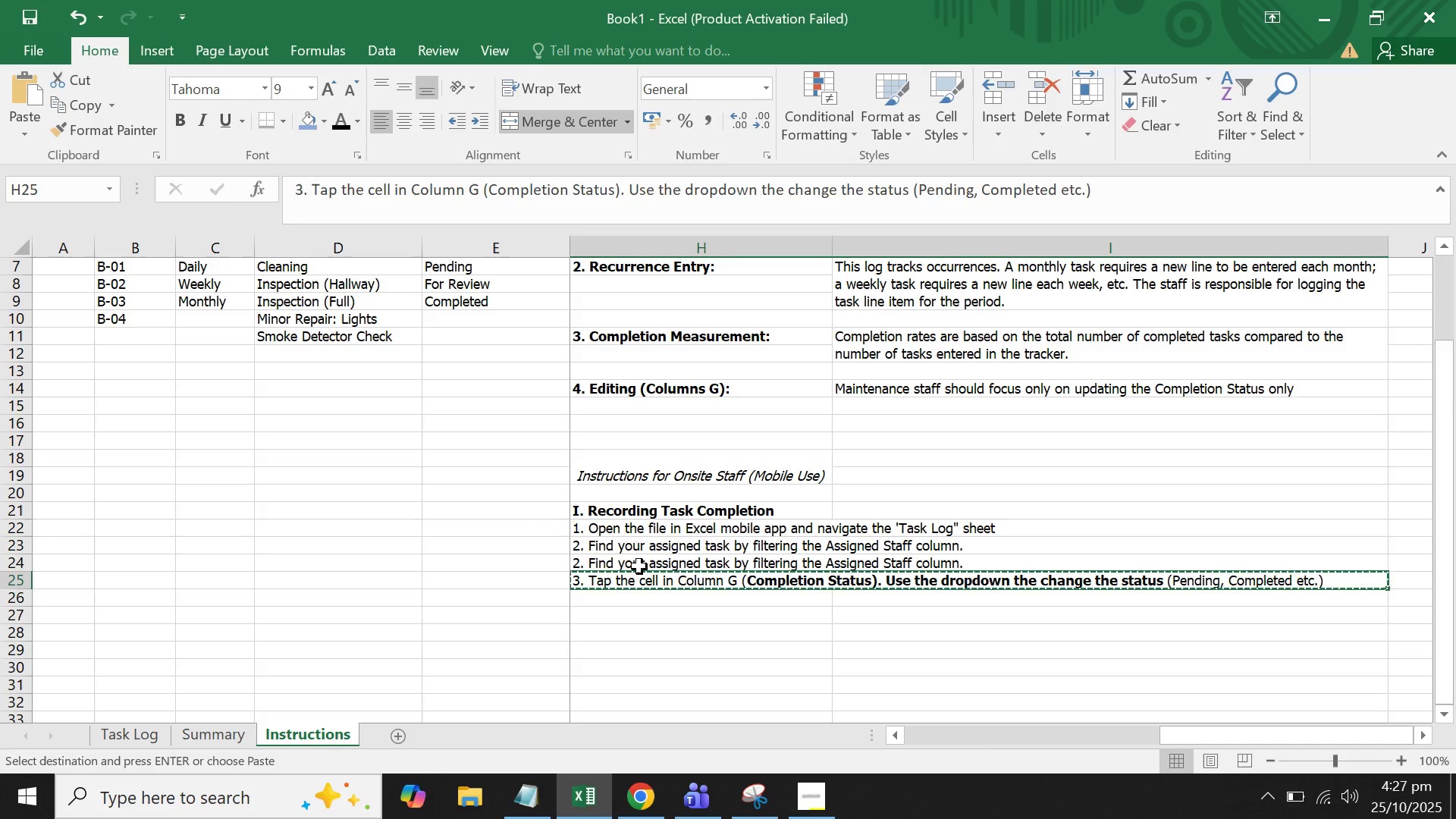 
left_click([639, 566])
 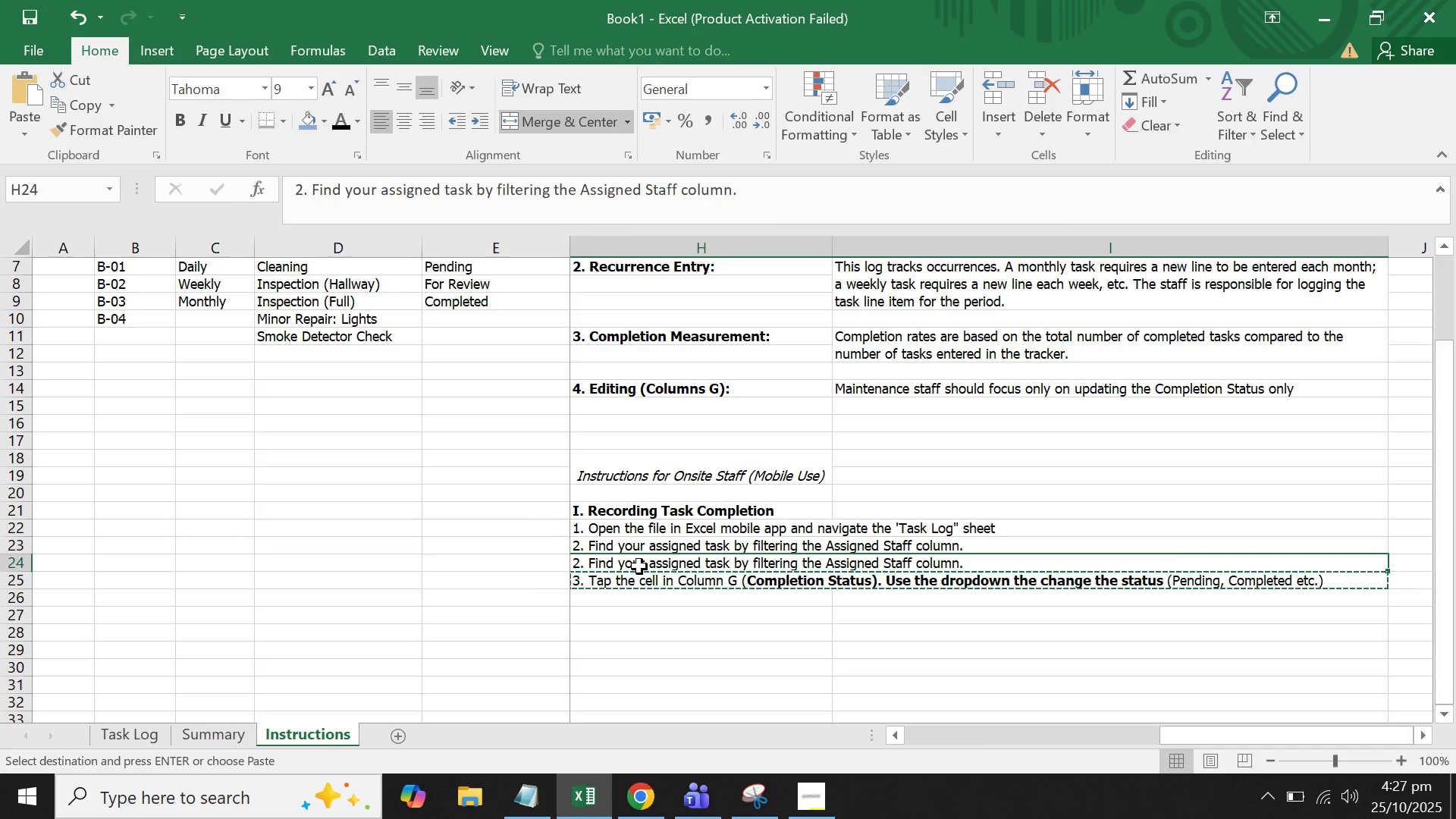 
key(Control+V)
 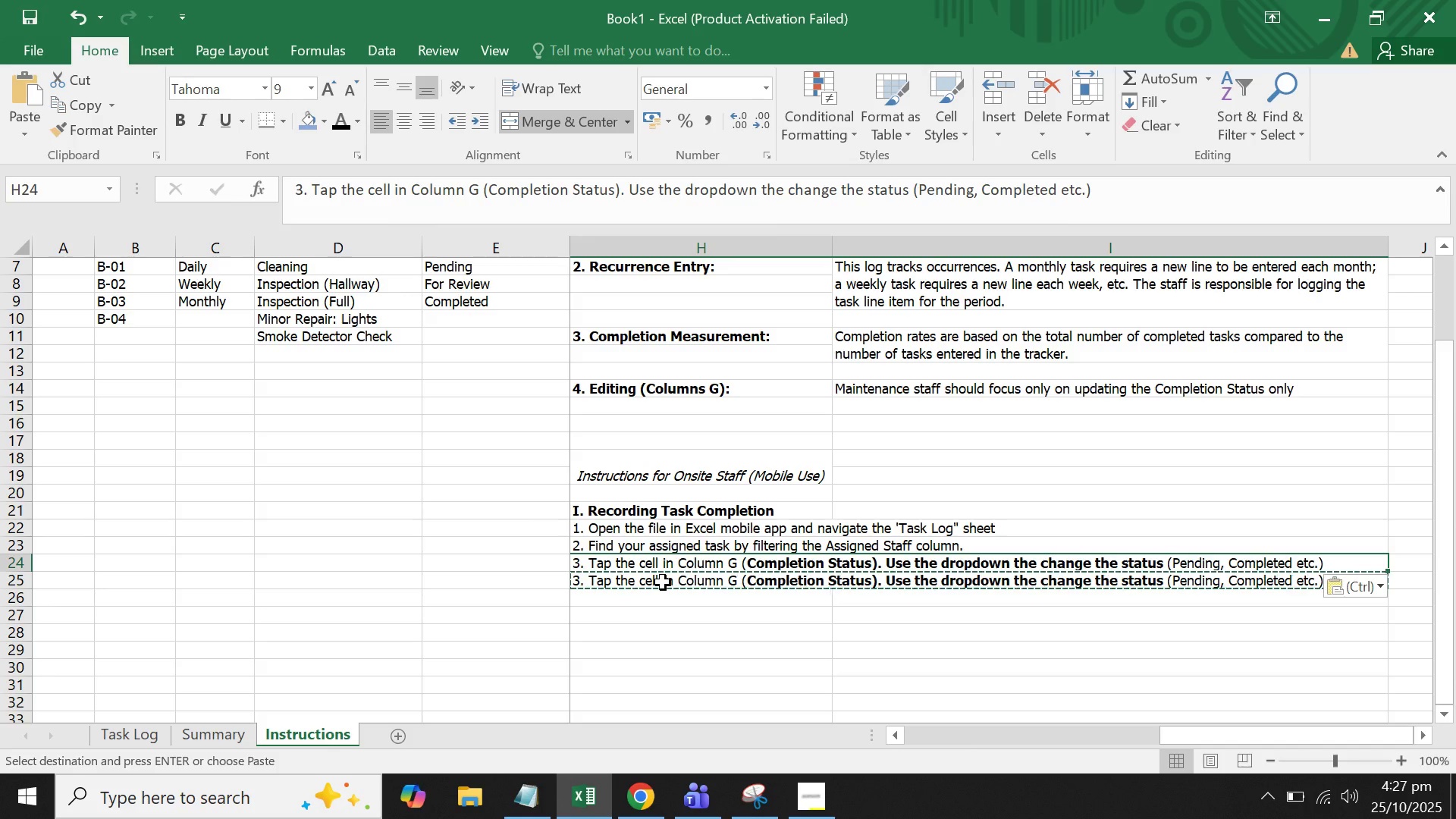 
left_click([663, 582])
 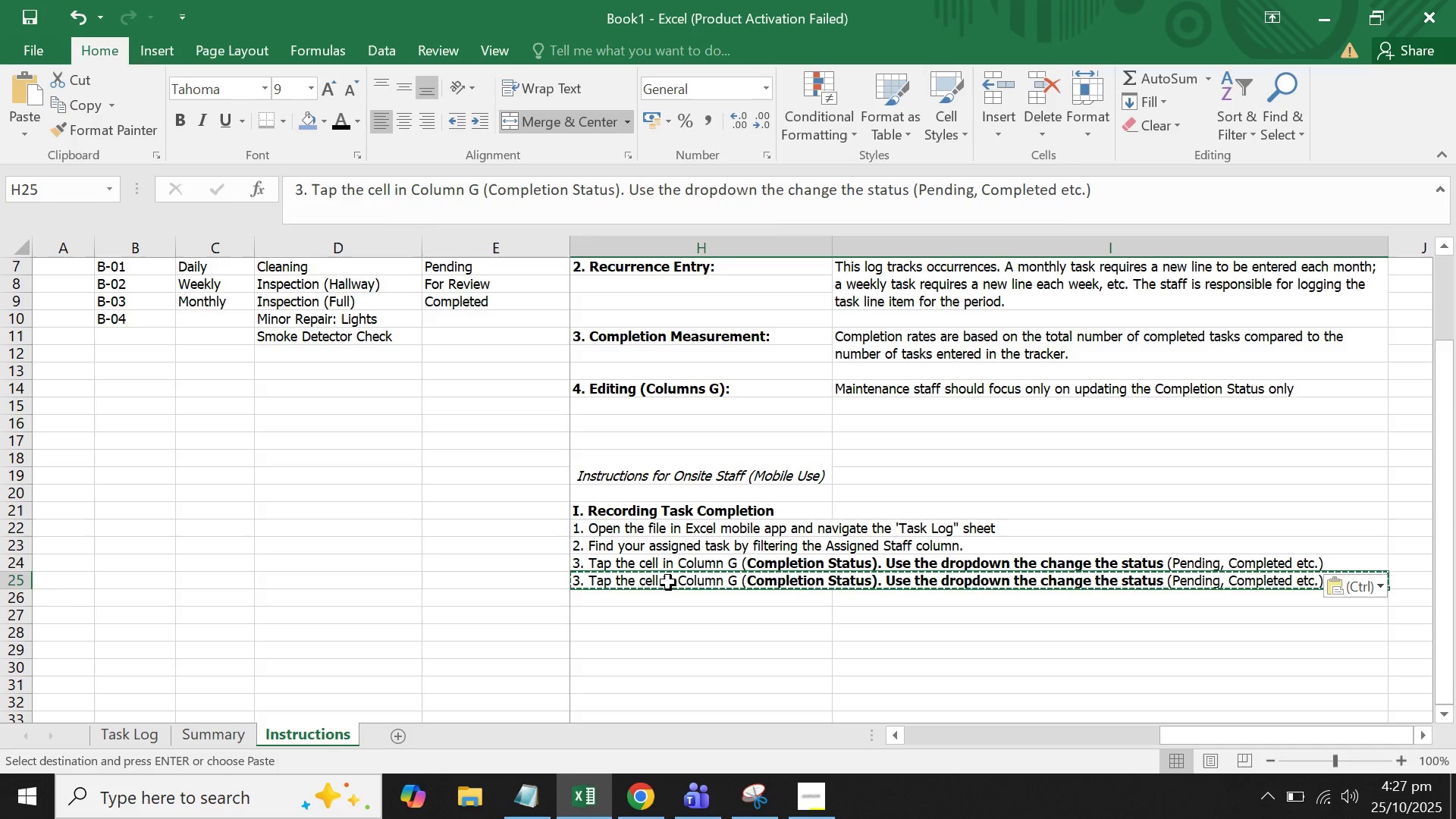 
key(Control+Backspace)
 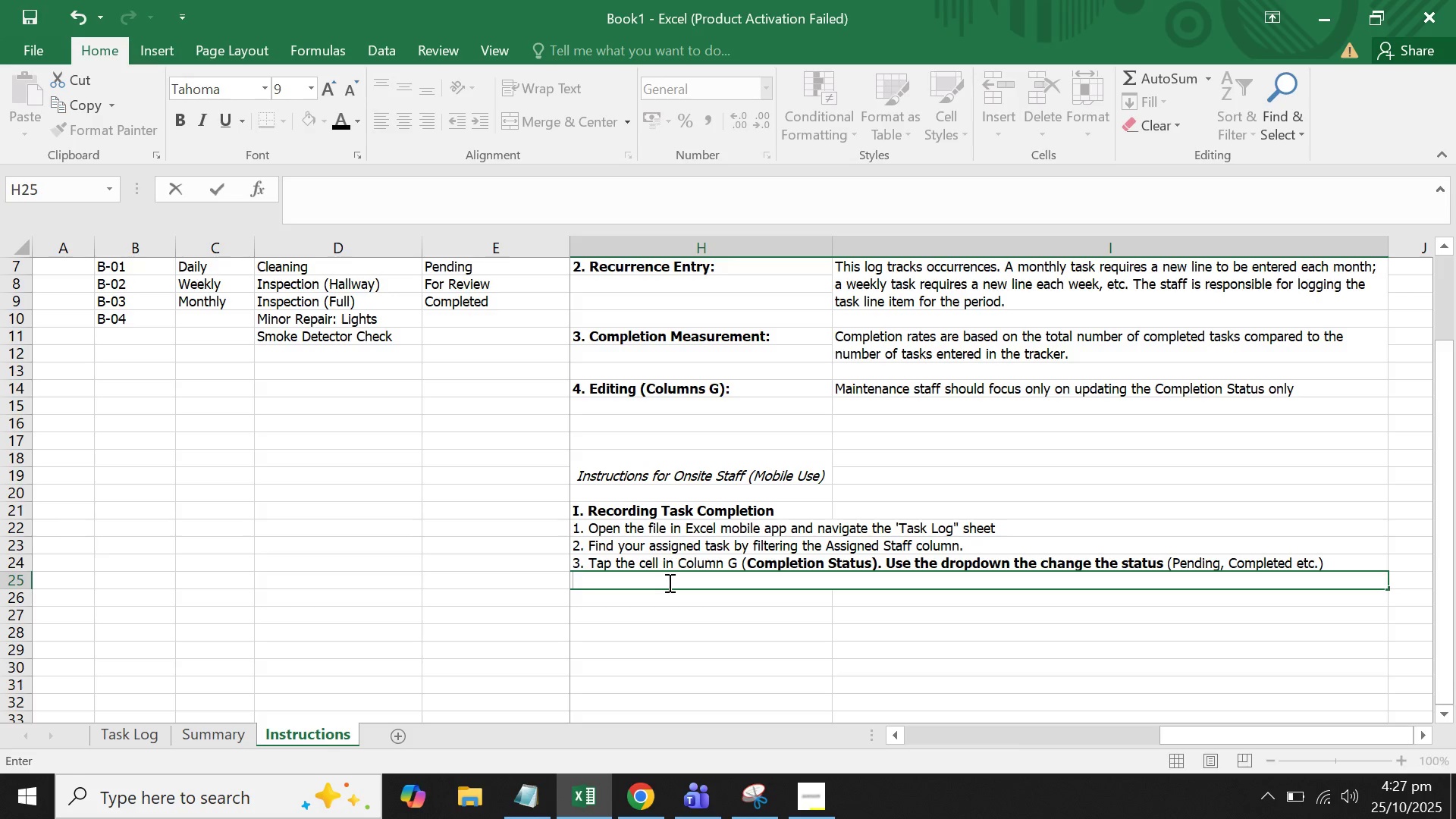 
key(4)
 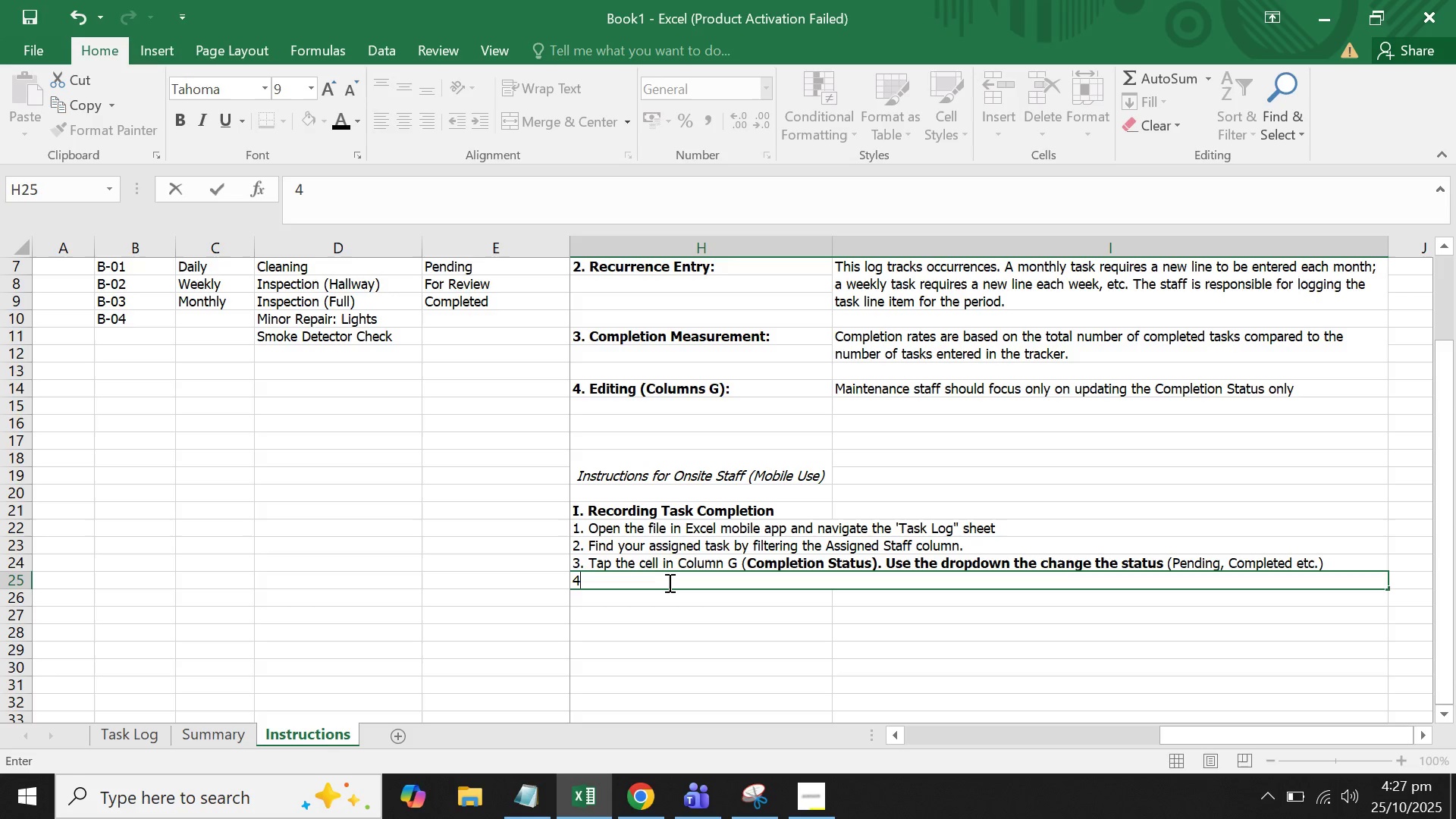 
key(Period)
 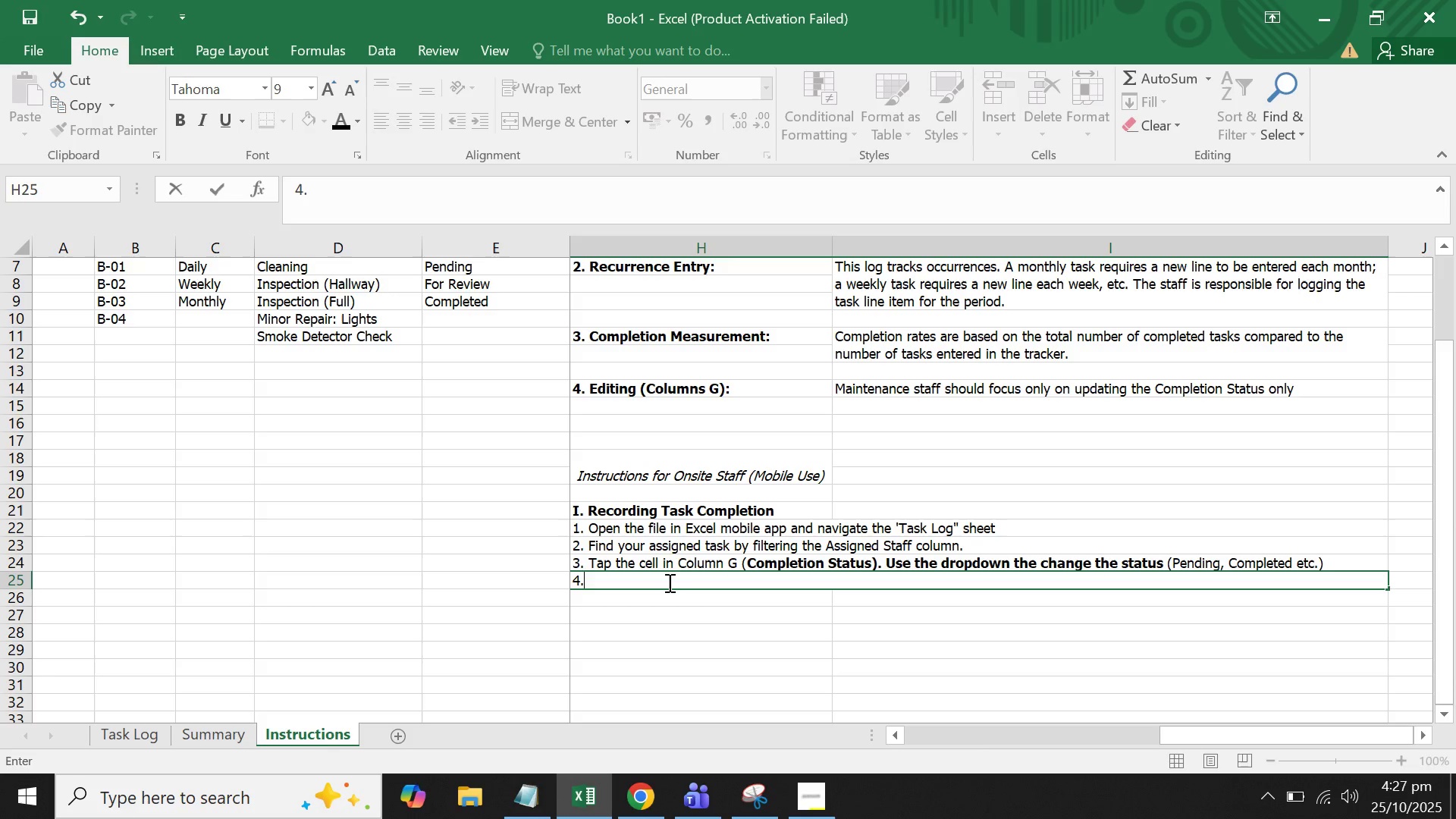 
key(Space)
 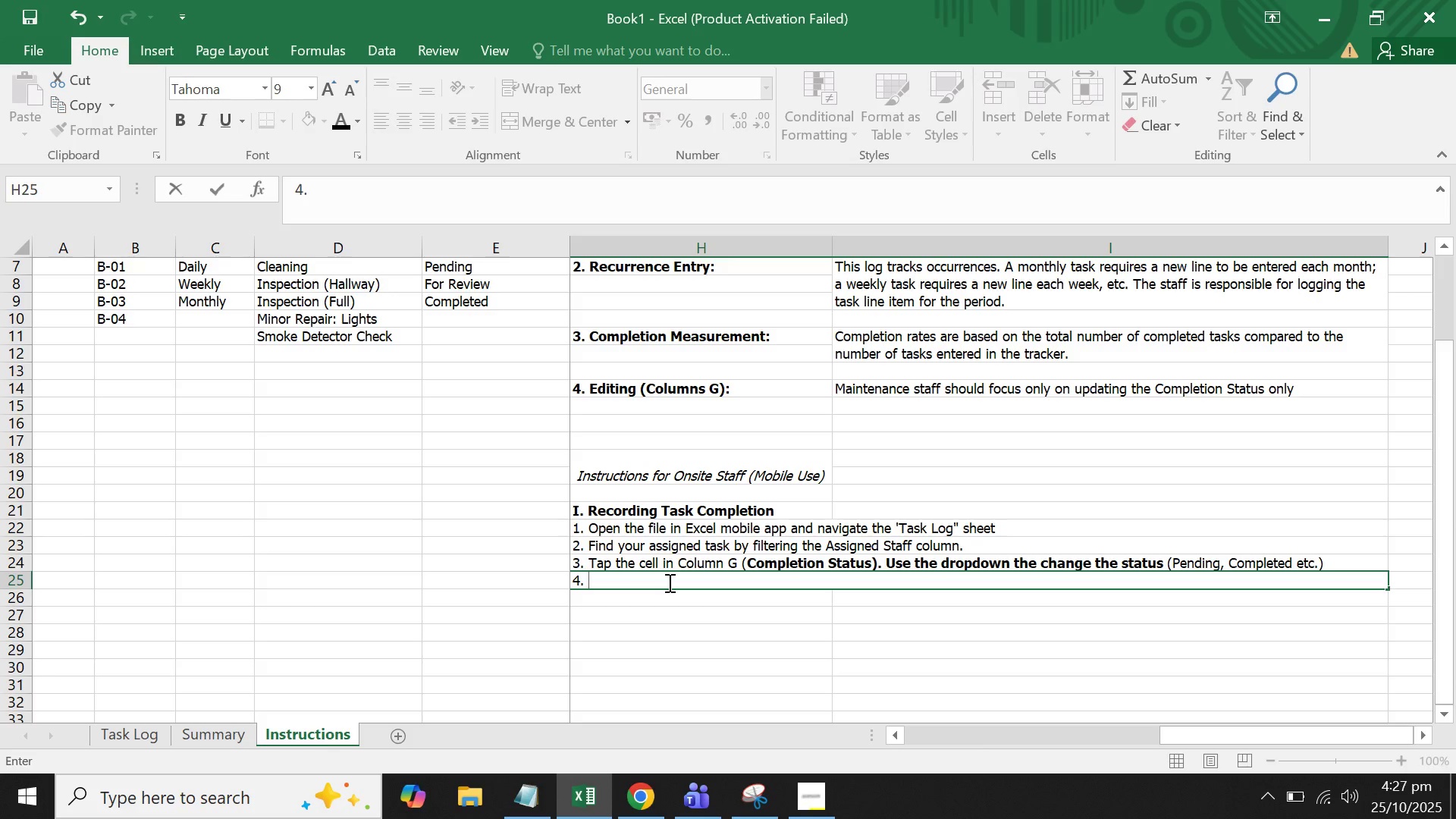 
type(TaP)
key(Backspace)
key(Backspace)
type(AP THE C)
key(Backspace)
key(Backspace)
type(ap the cell in Column HJ)
key(Backspace)
type( (Completed Date) and input today's date.)
 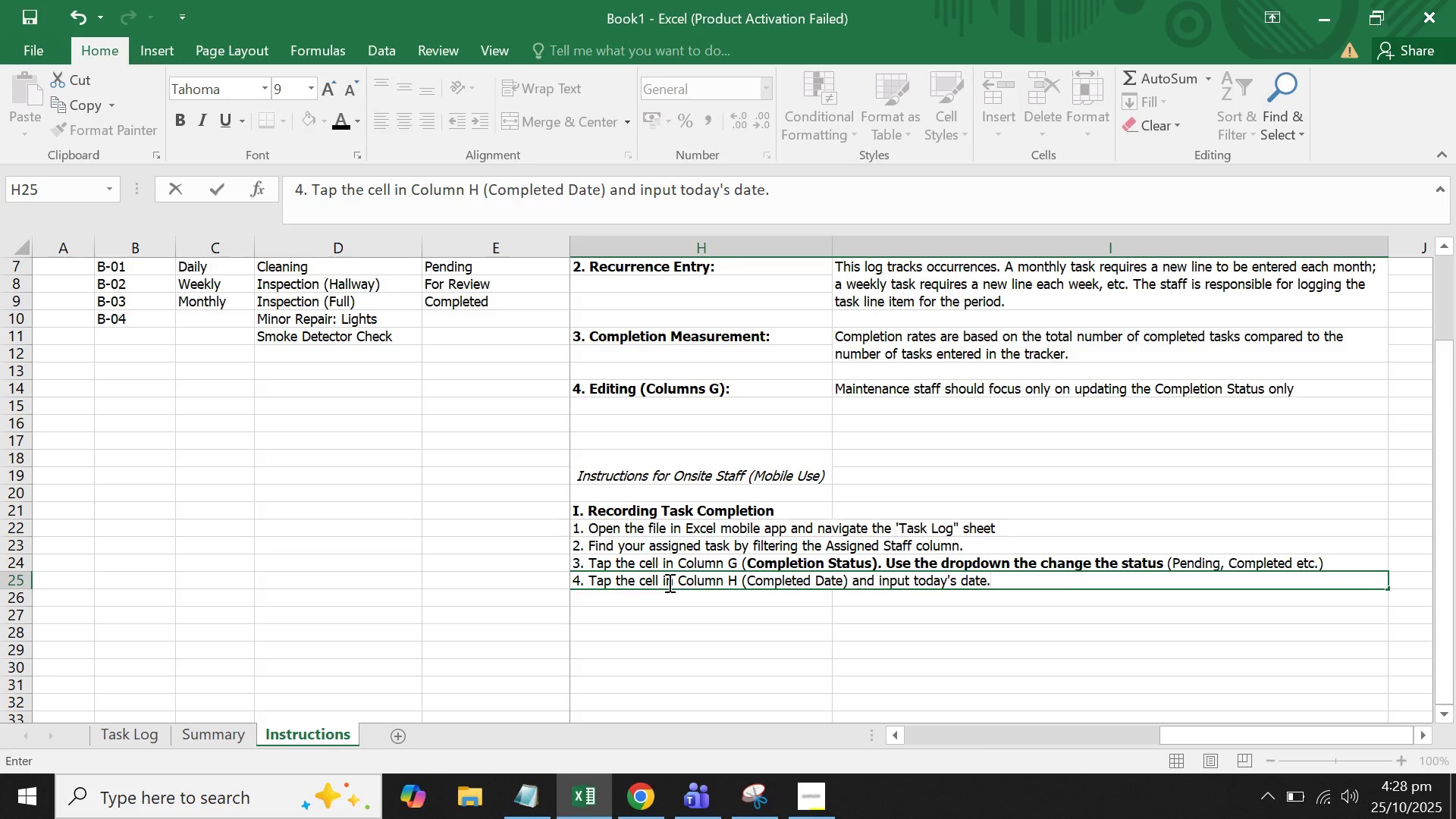 
key(Enter)
 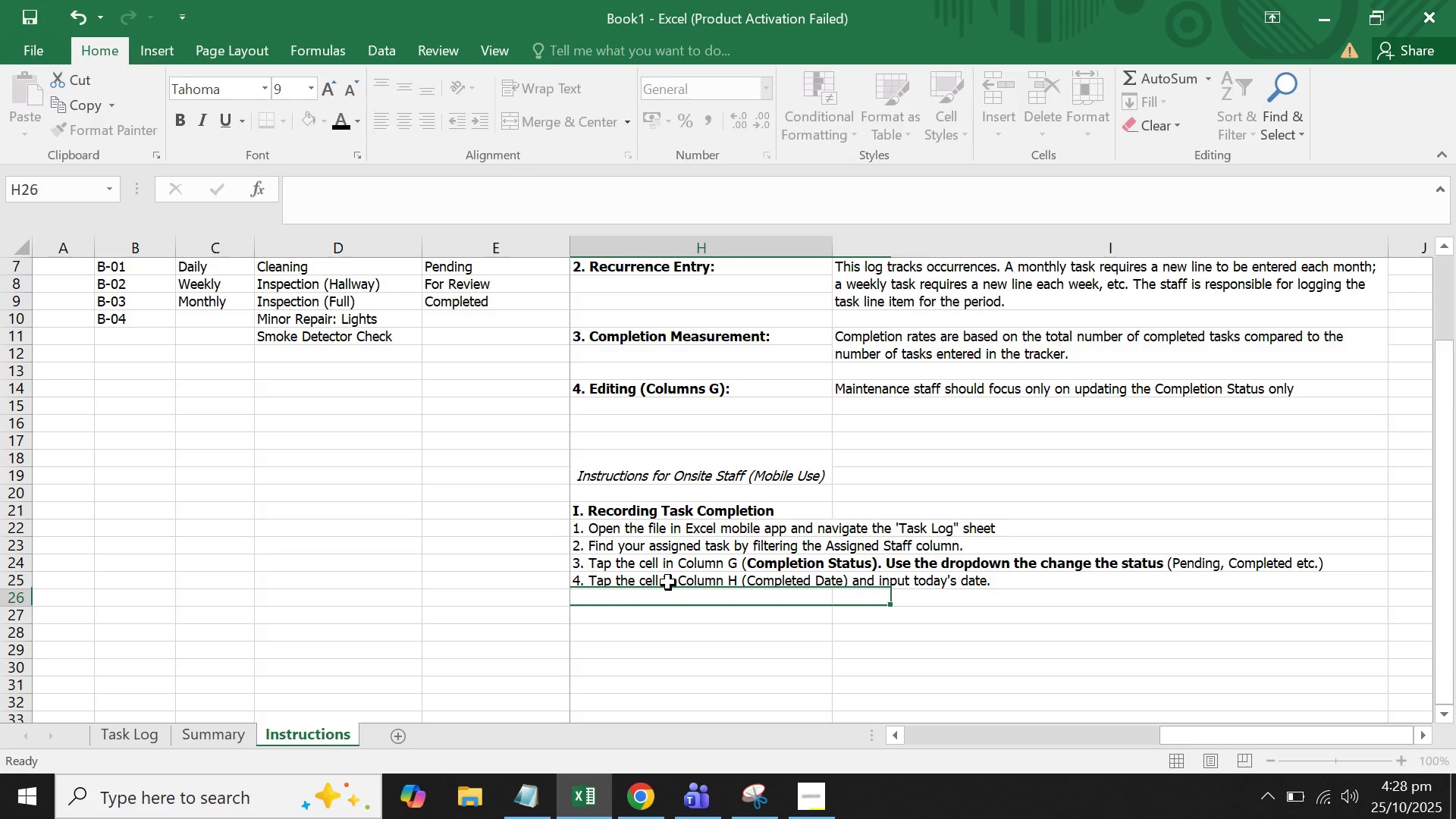 
key(Enter)
 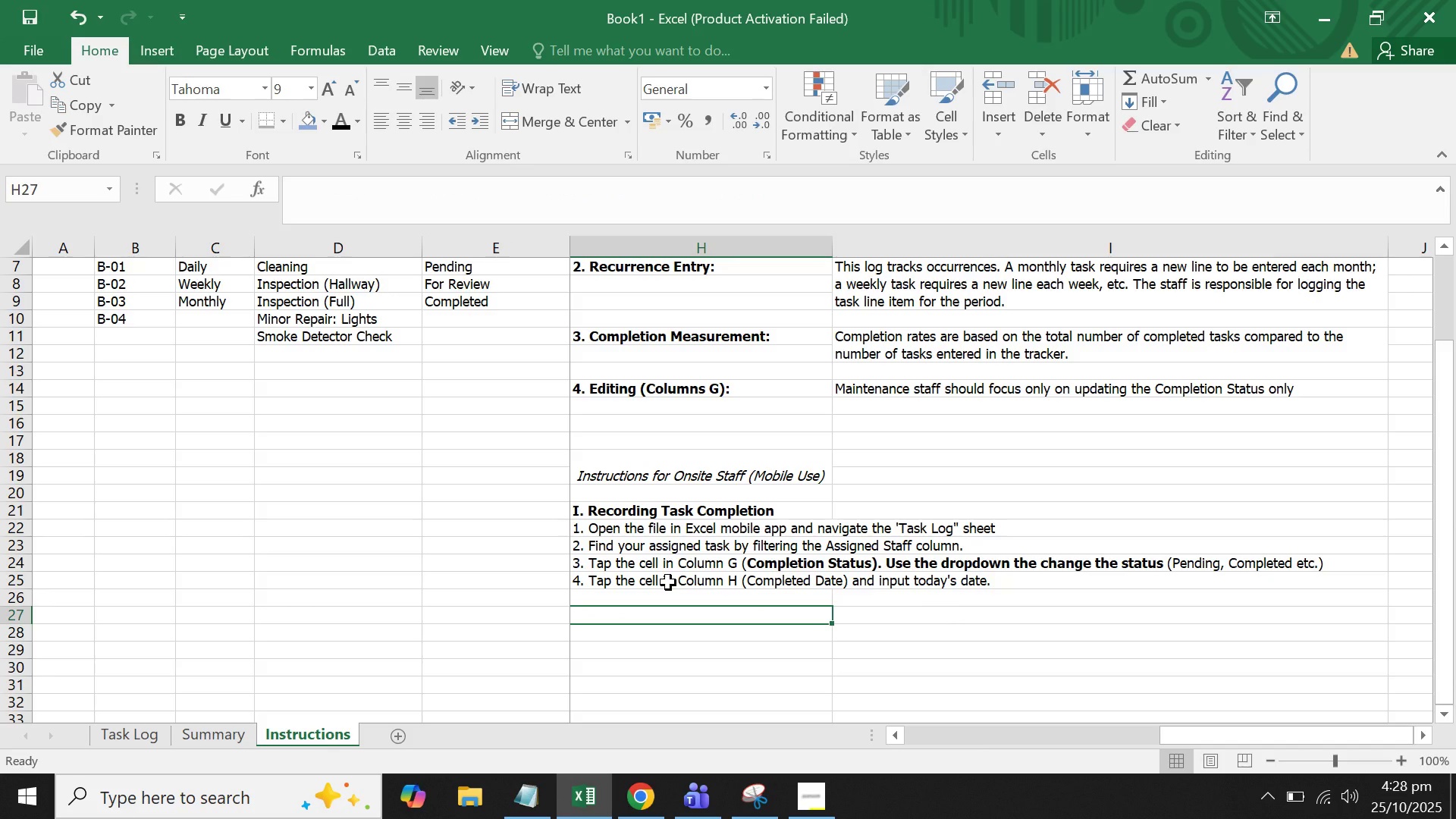 
type(11)
key(Backspace)
key(Backspace)
type(II. Attaching Phot )
key(Backspace)
type(o Evidence (Hyperlink))
 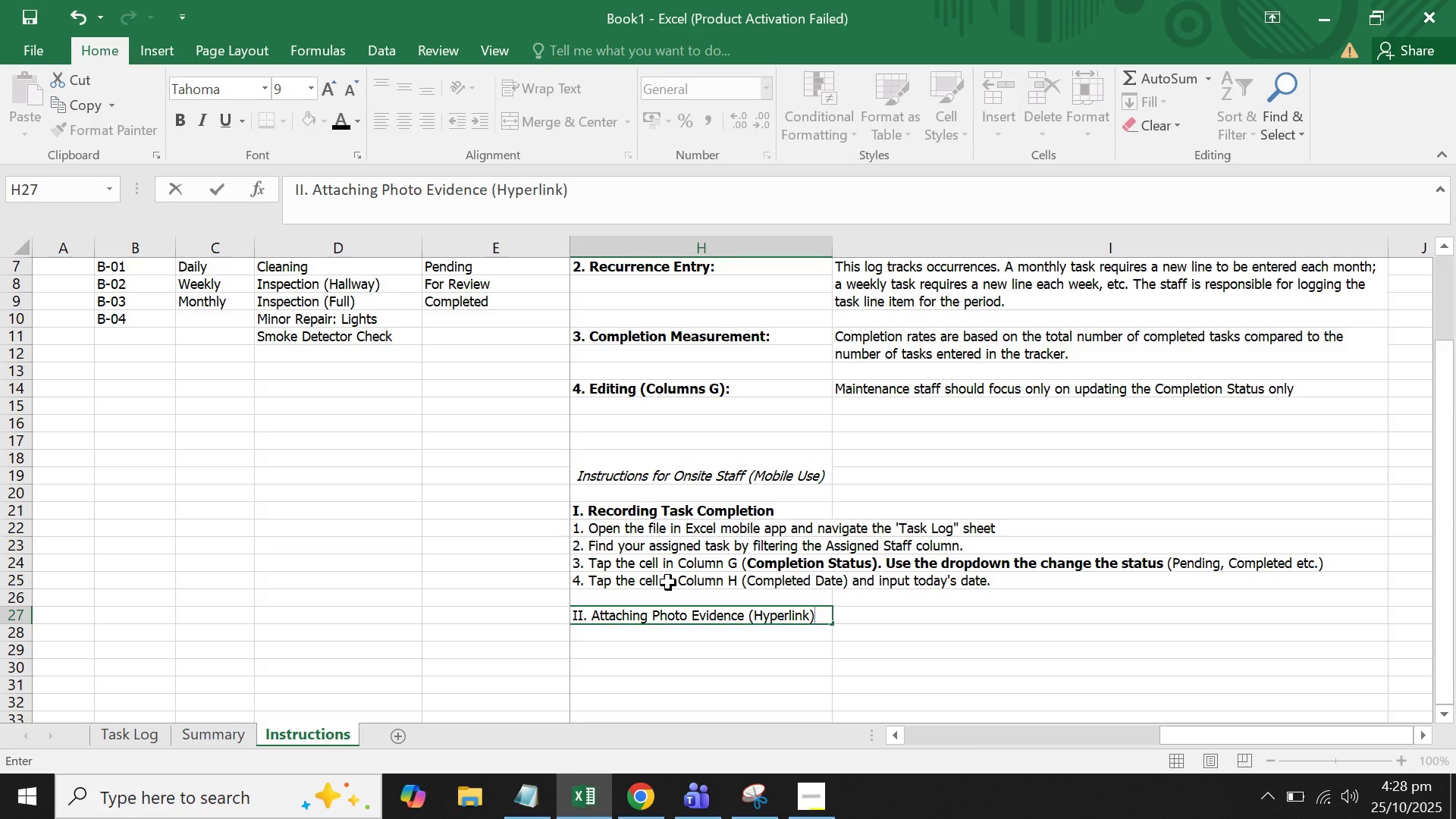 
key(Enter)
 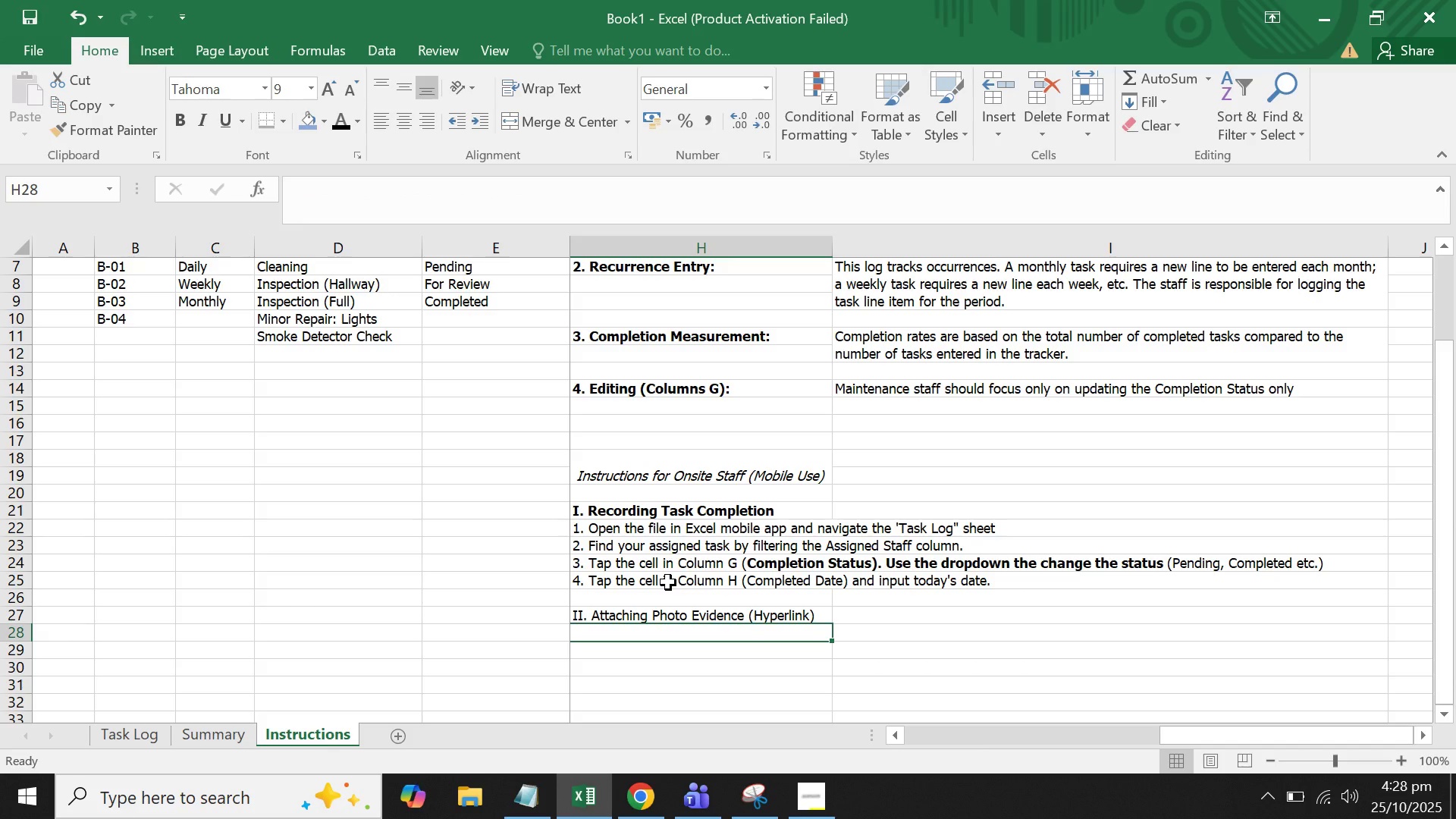 
key(ArrowUp)
 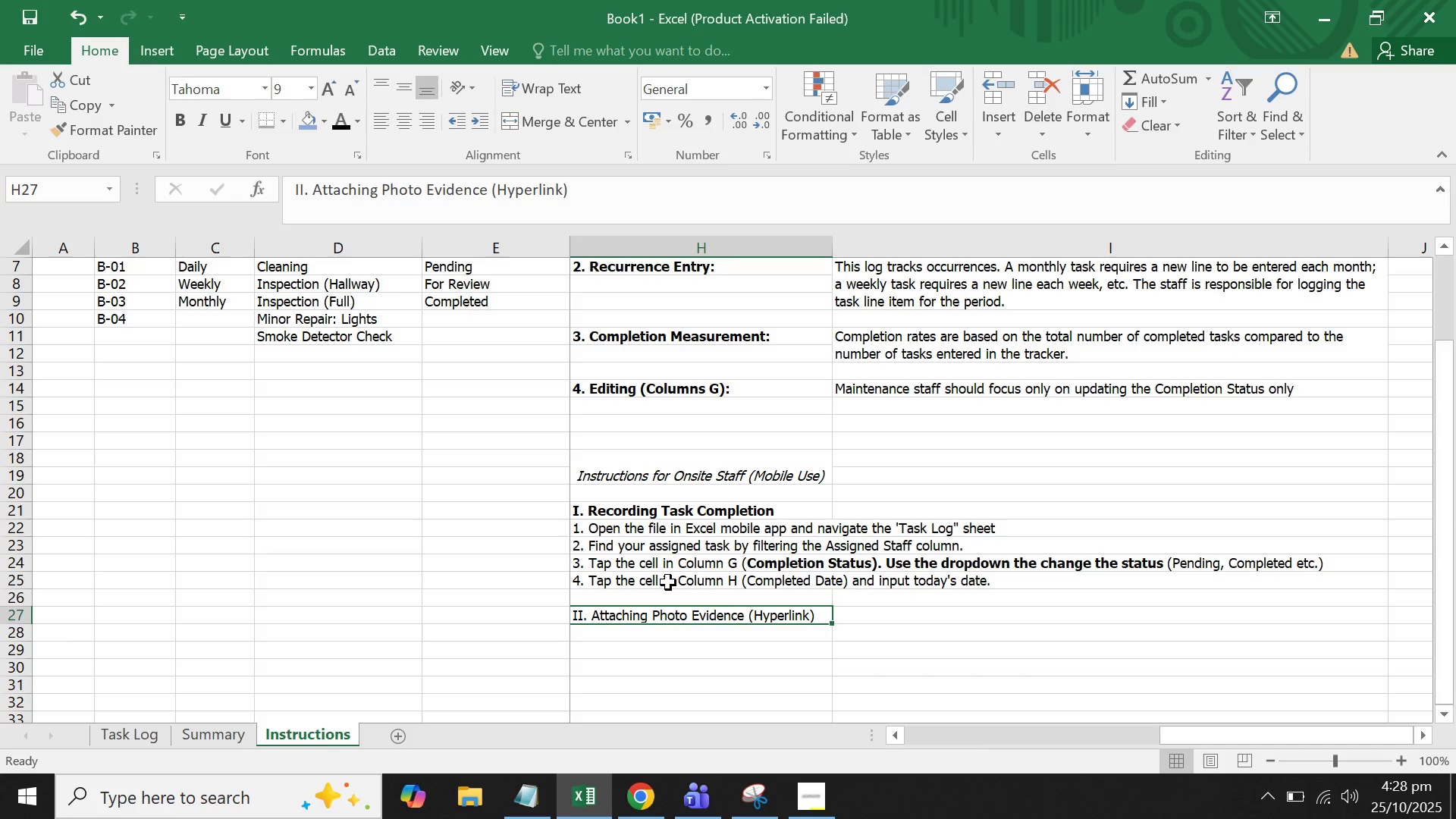 
key(Control+B)
 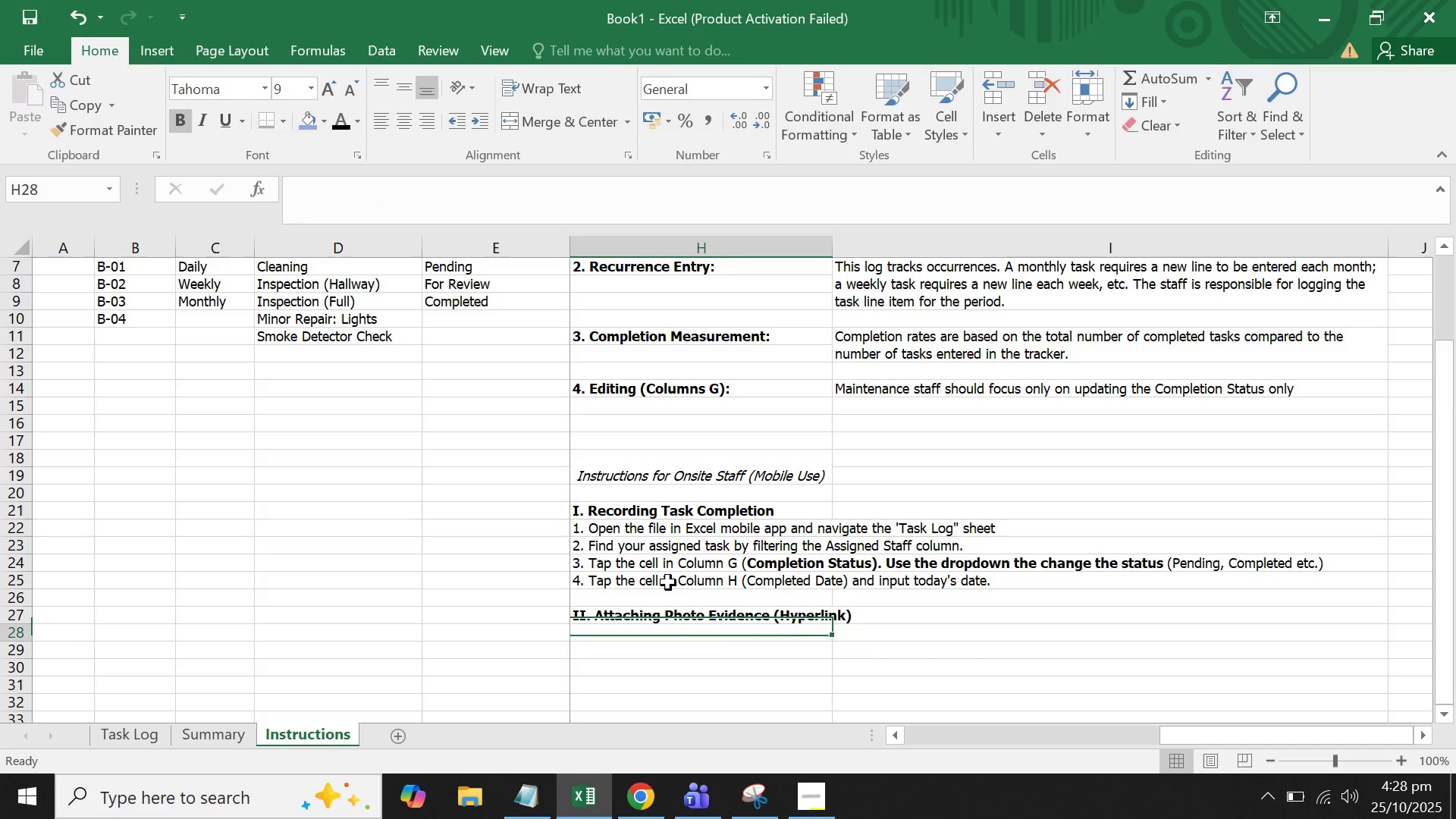 
key(ArrowDown)
 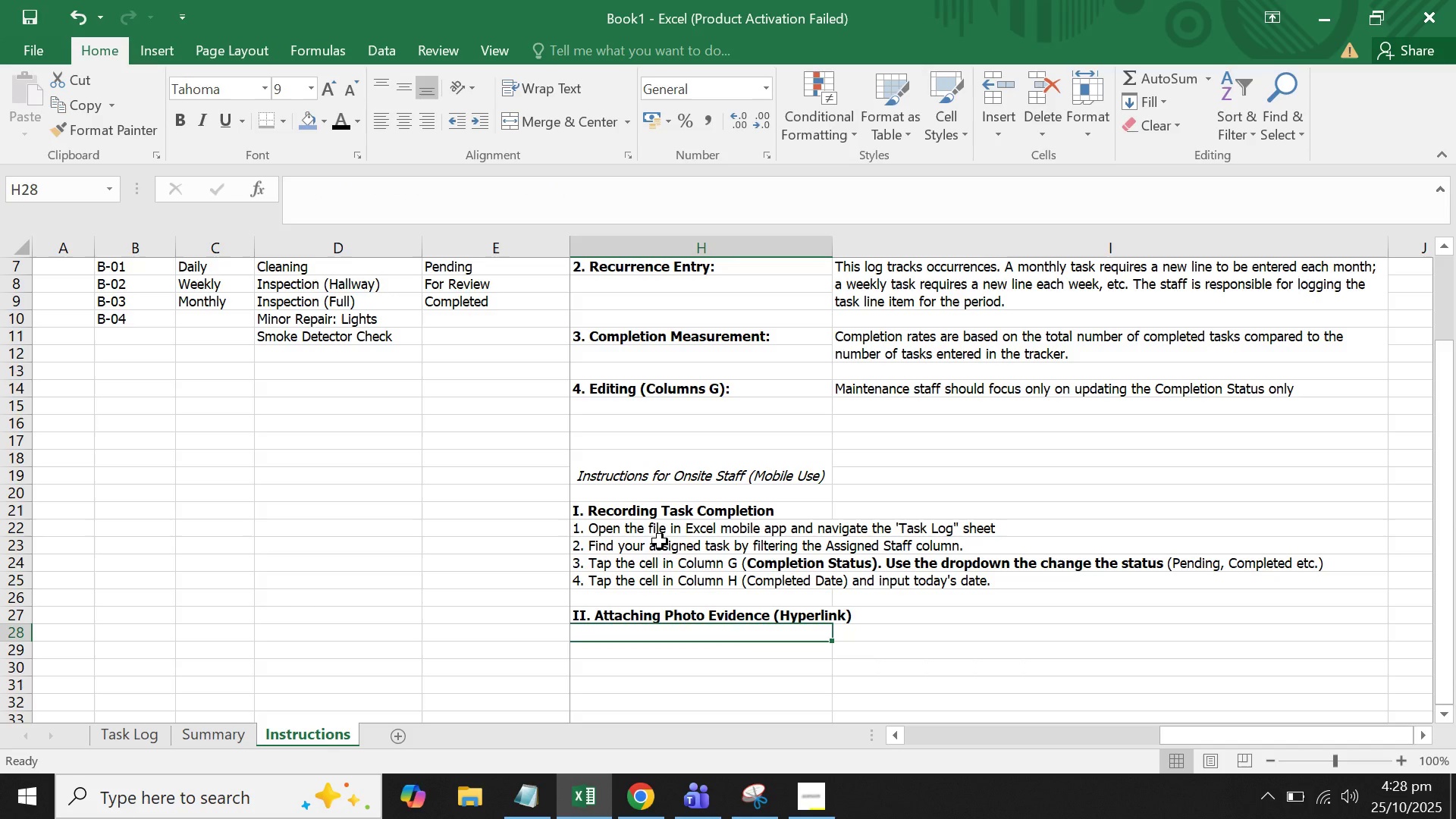 
left_click([664, 529])
 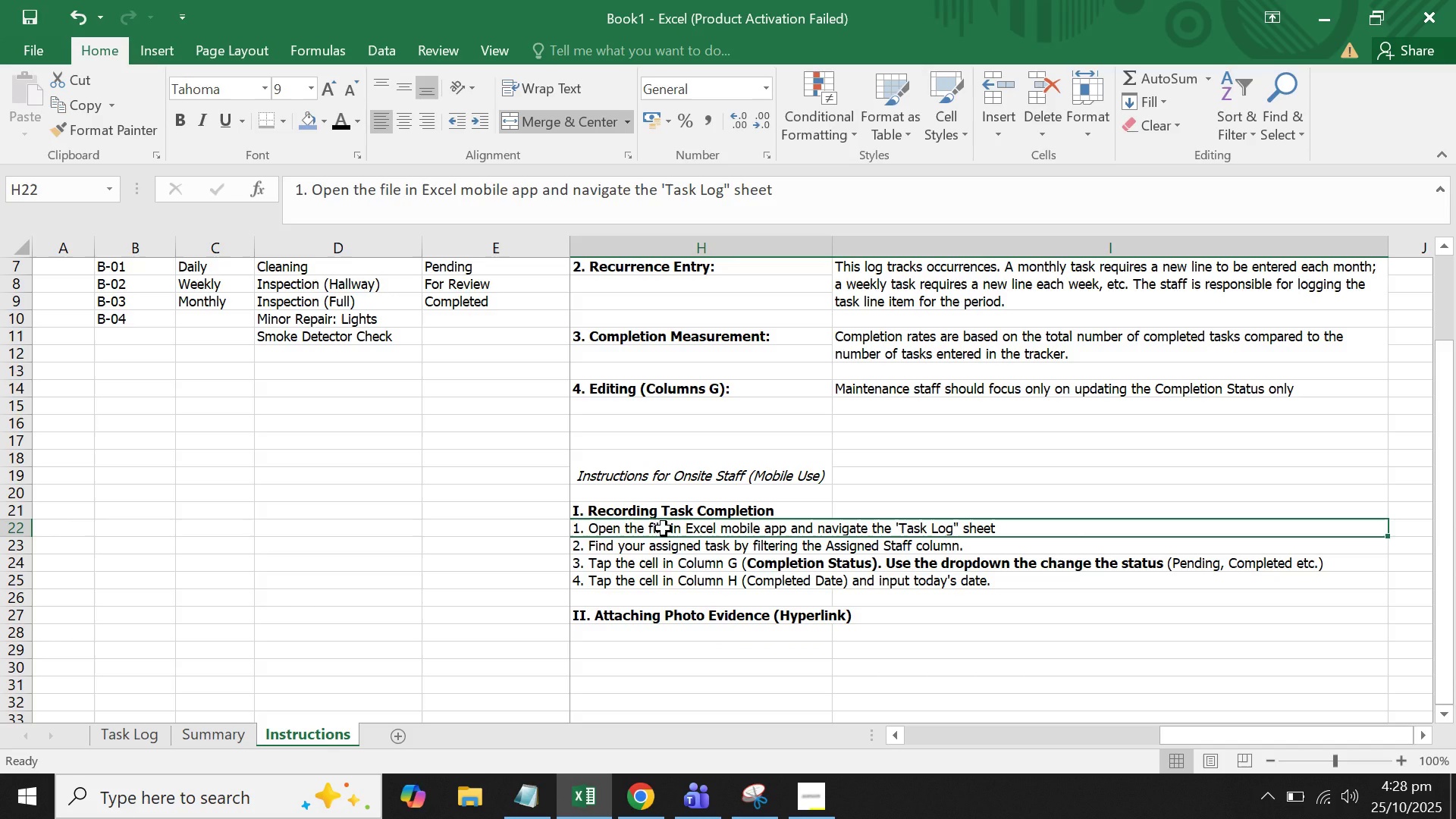 
key(Control+C)
 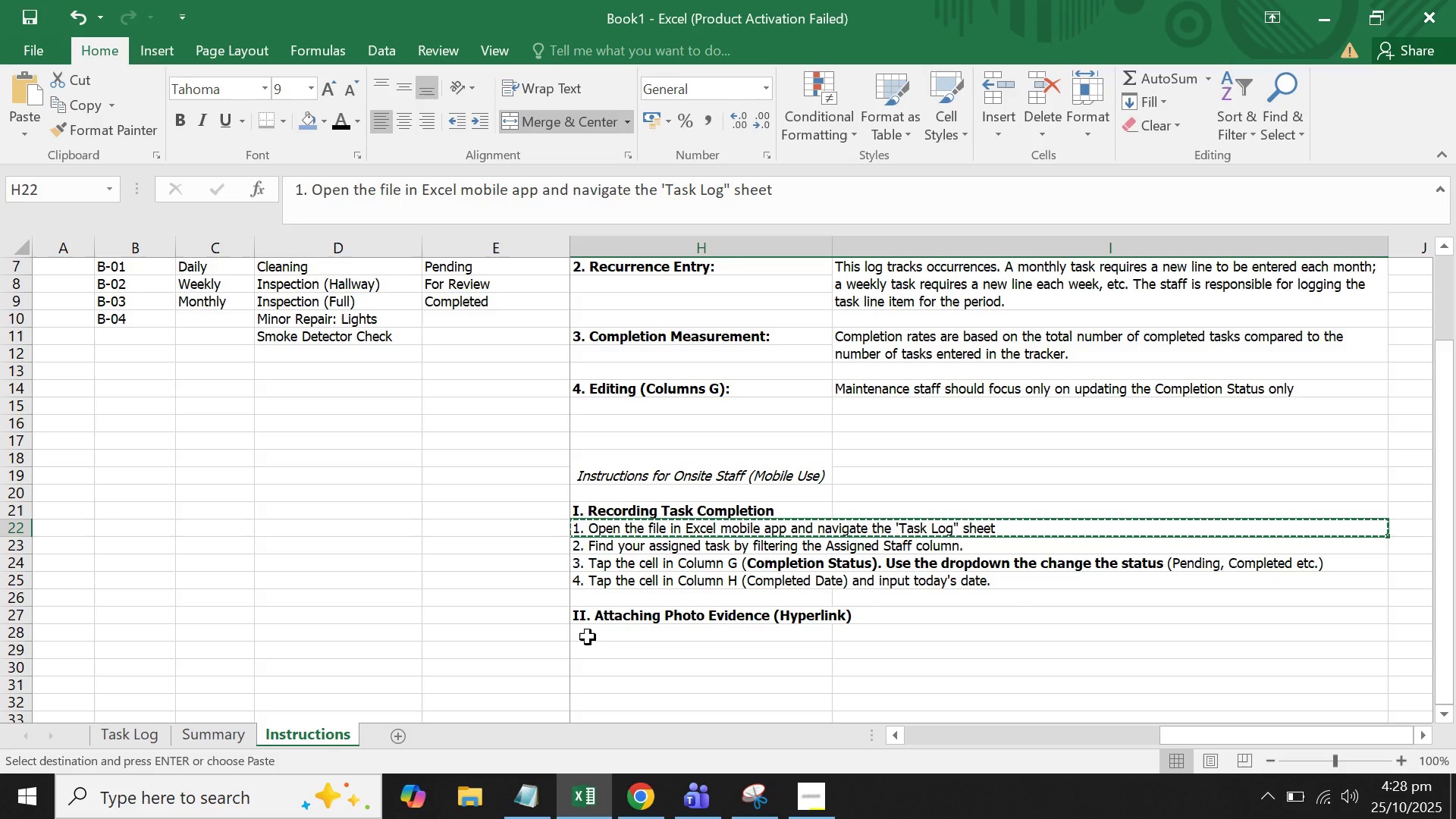 
left_click([593, 636])
 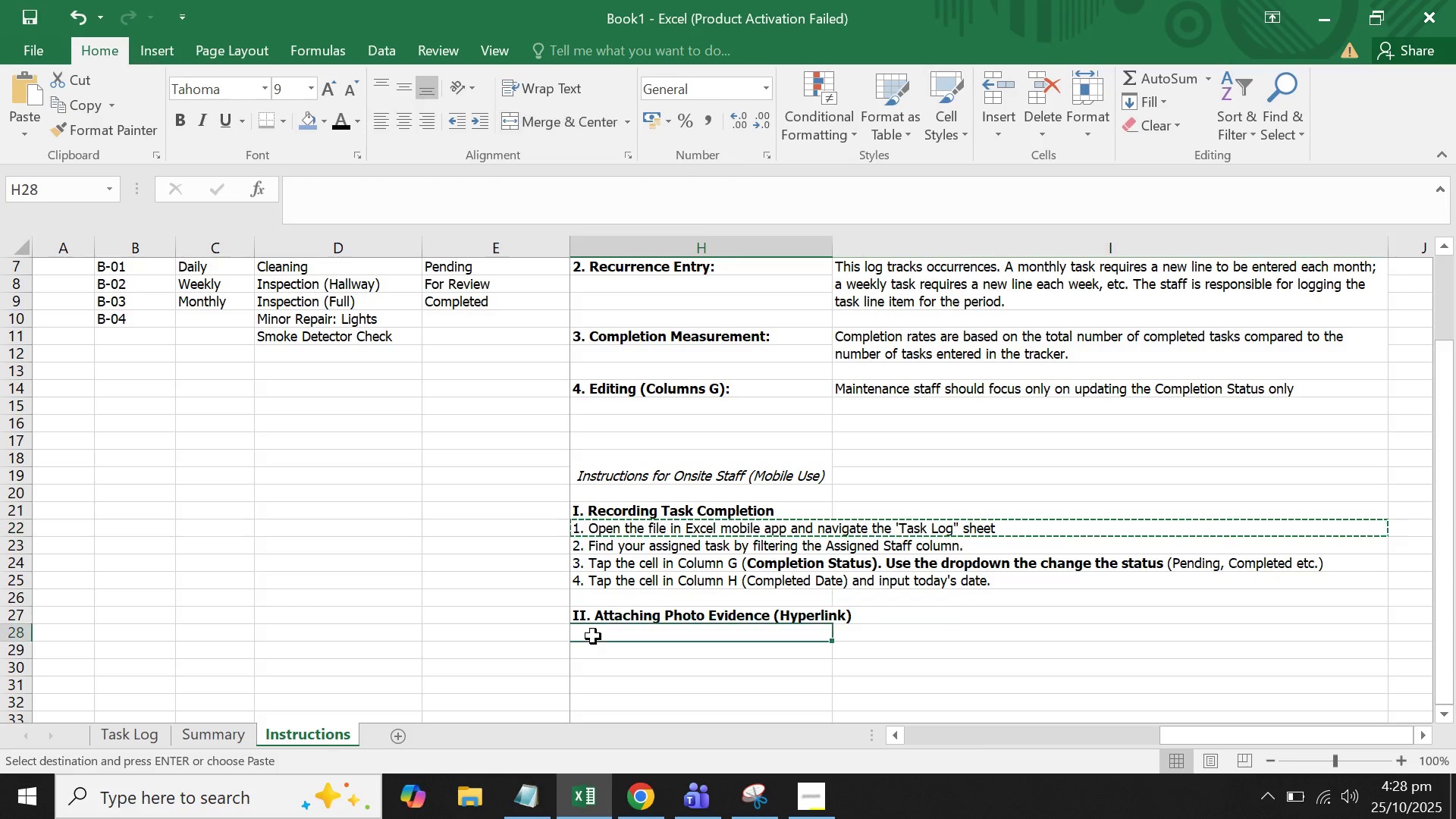 
key(Control+B)
 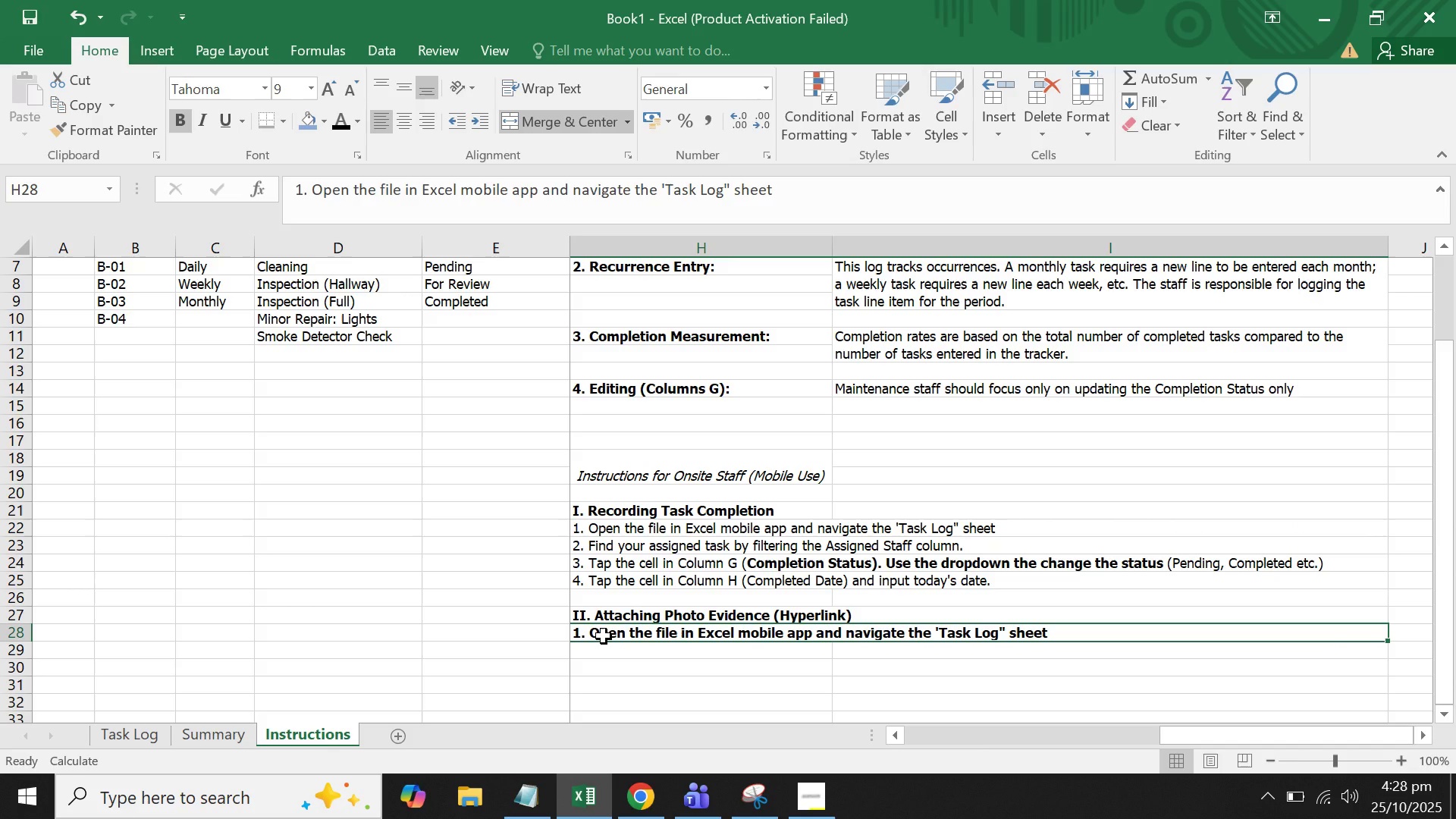 
key(Control+Z)
 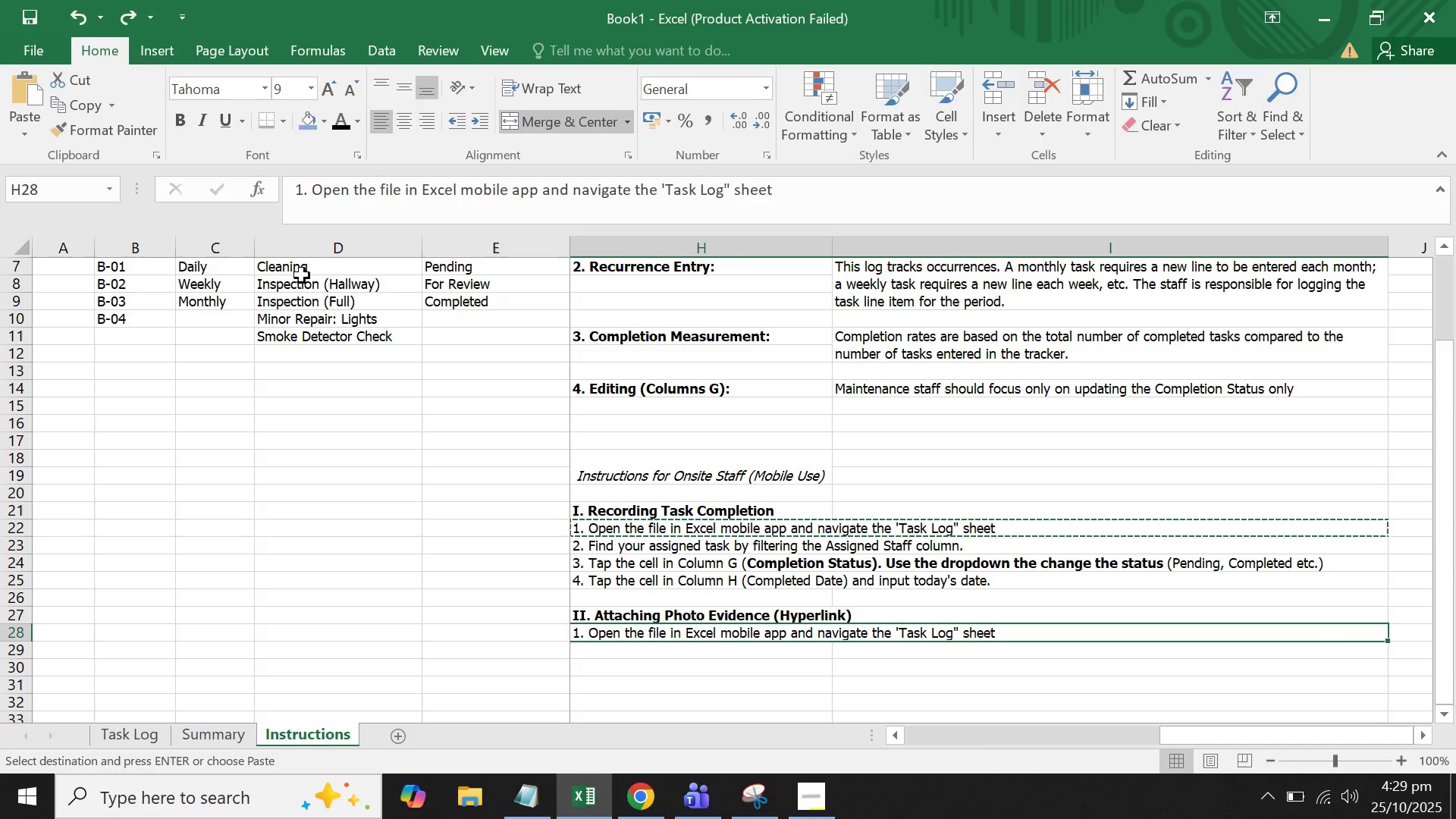 
left_click_drag(start_coordinate=[368, 194], to_coordinate=[963, 221])
 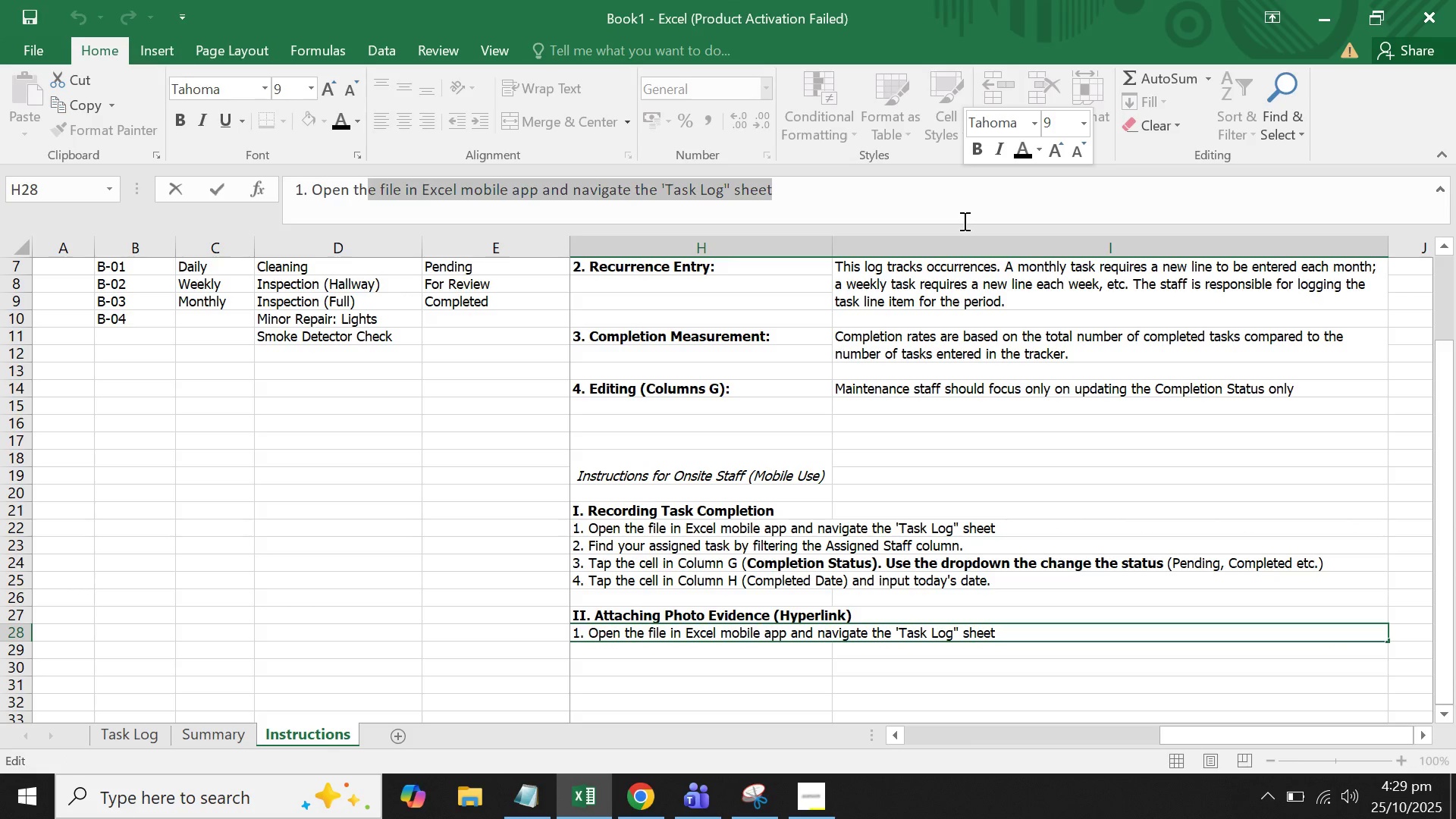 
key(Backspace)
key(Backspace)
key(Backspace)
key(Backspace)
type(Most )
 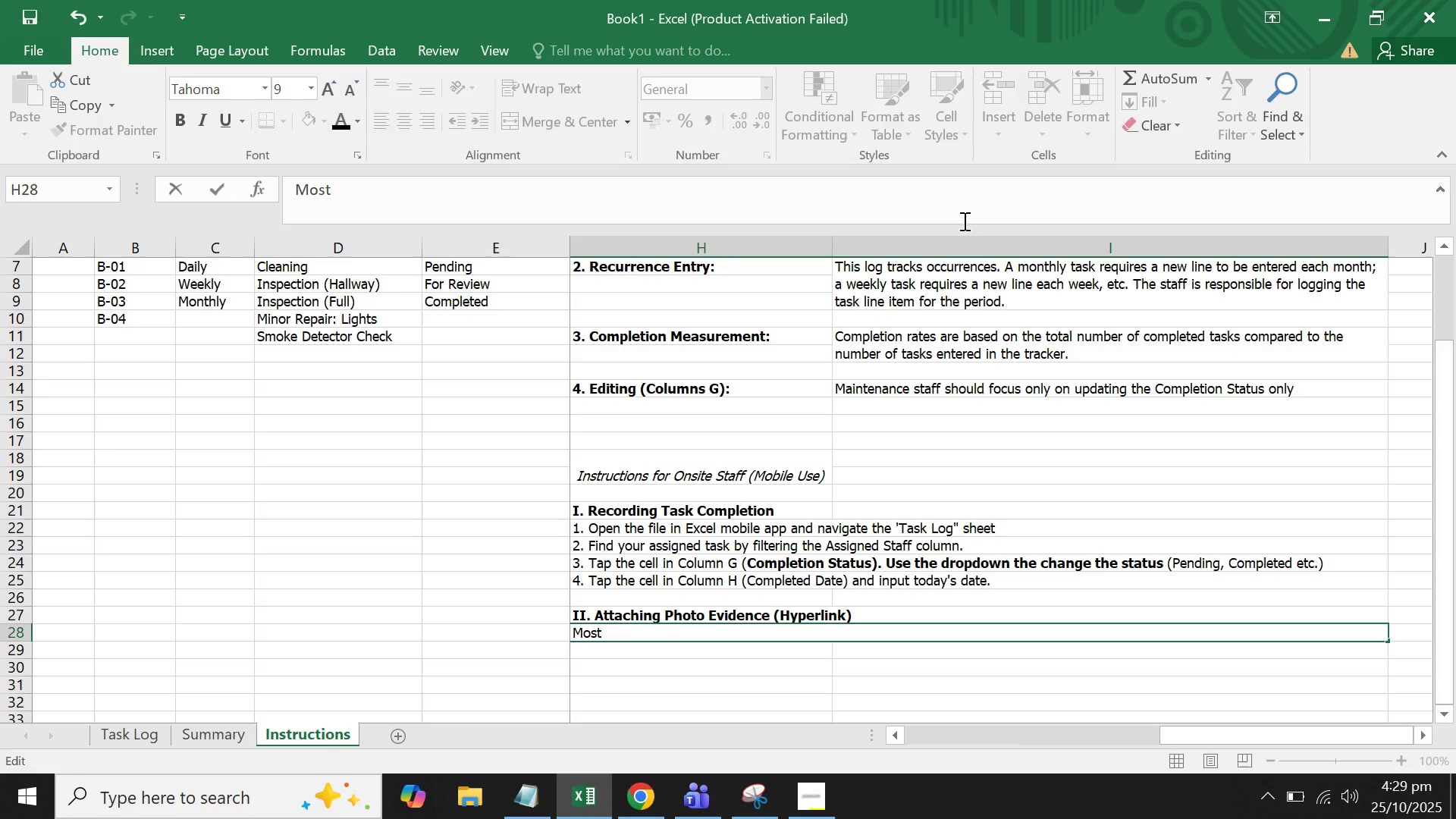 
key(Backspace)
key(Backspace)
key(Backspace)
key(Backspace)
key(Backspace)
key(Backspace)
type(the most The most reliable )
 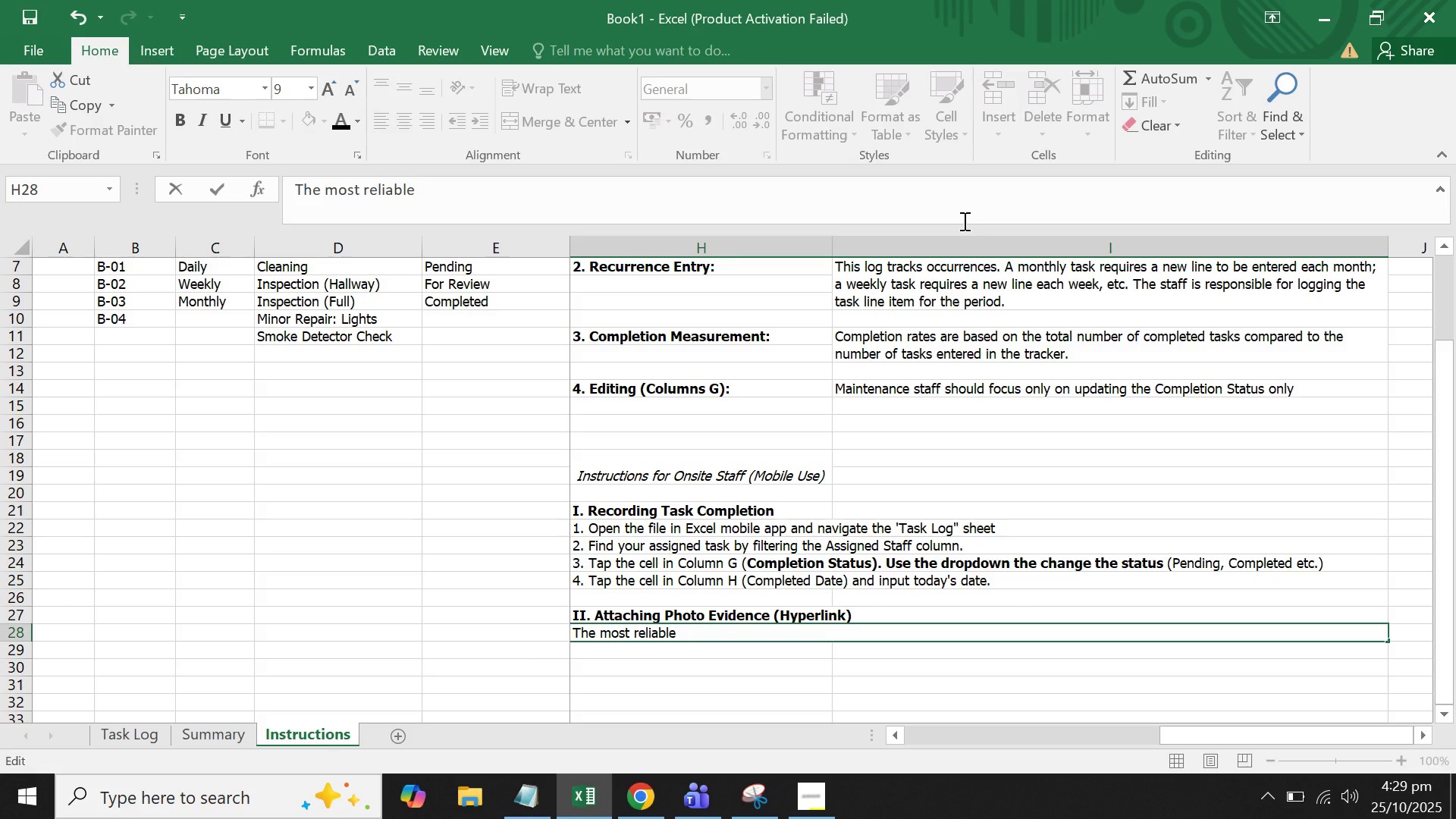 
wait(5.67)
 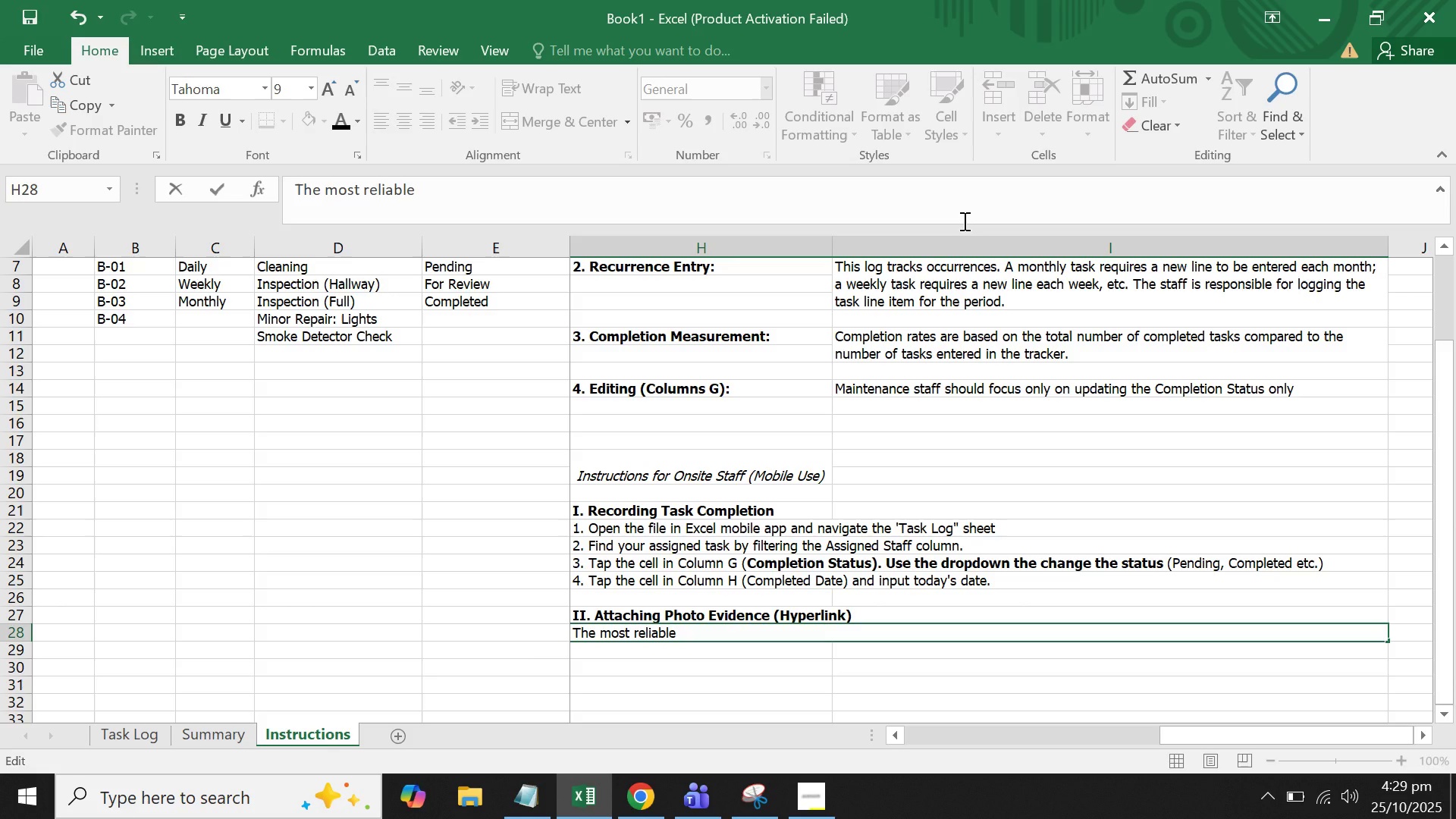 
type(, non ma)
key(Backspace)
 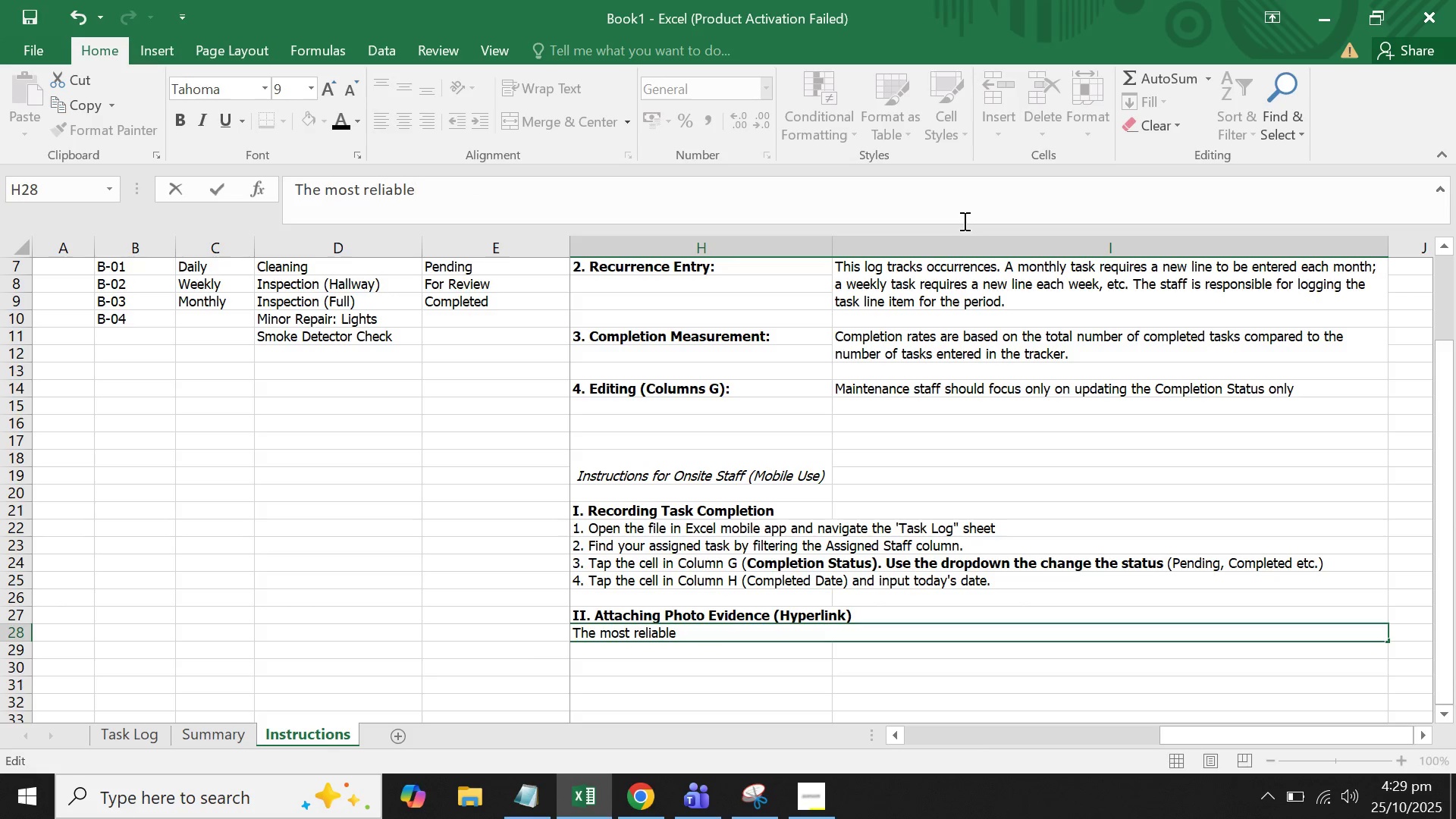 
type(m )
key(Backspace)
key(Backspace)
type(1. take the photo on your mpo)
key(Backspace)
key(Backspace)
type(obile device asn)
key(Backspace)
key(Backspace)
type(nd sdave)
key(Backspace)
key(Backspace)
key(Backspace)
key(Backspace)
type(ave it)
 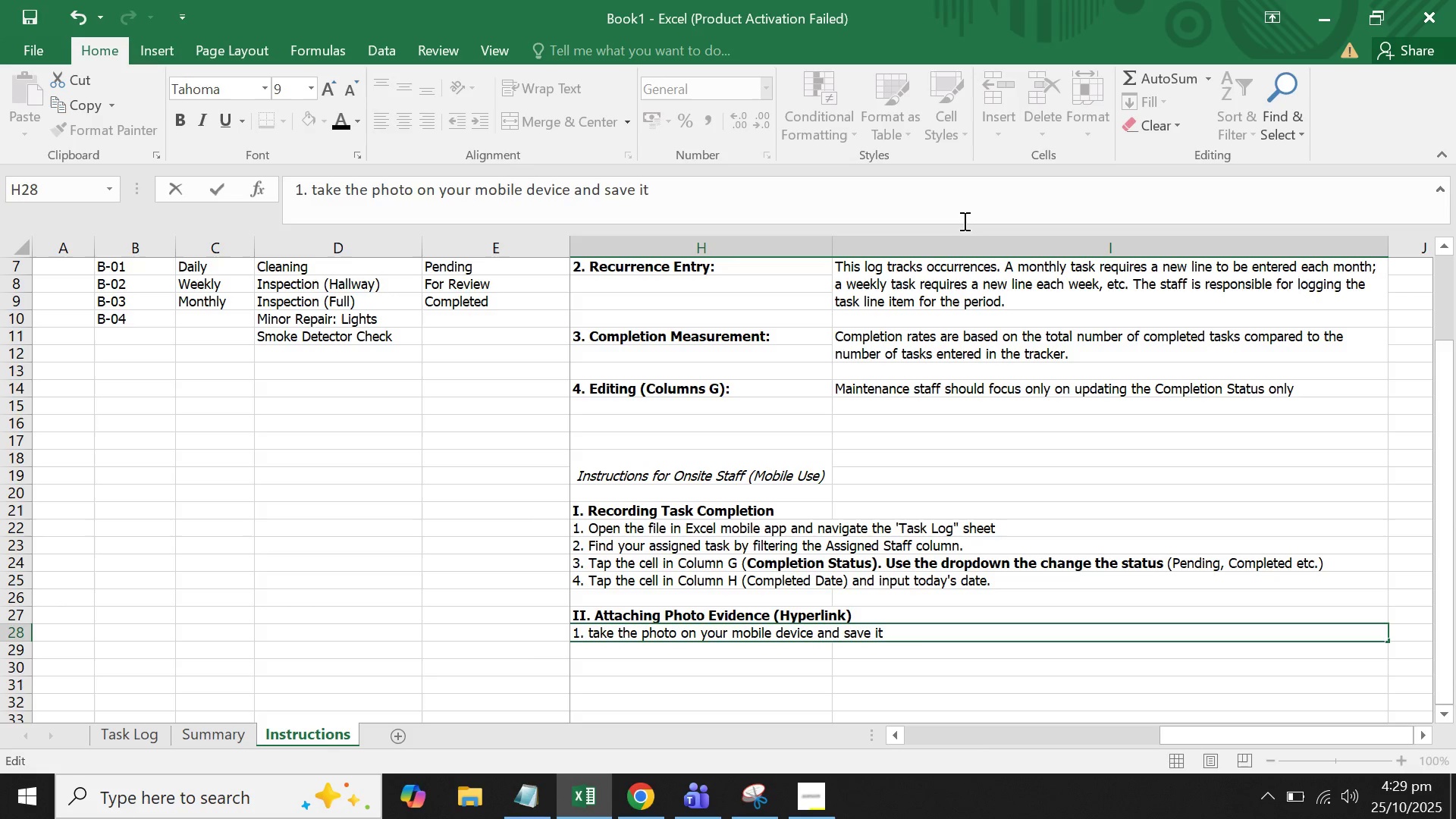 
wait(8.05)
 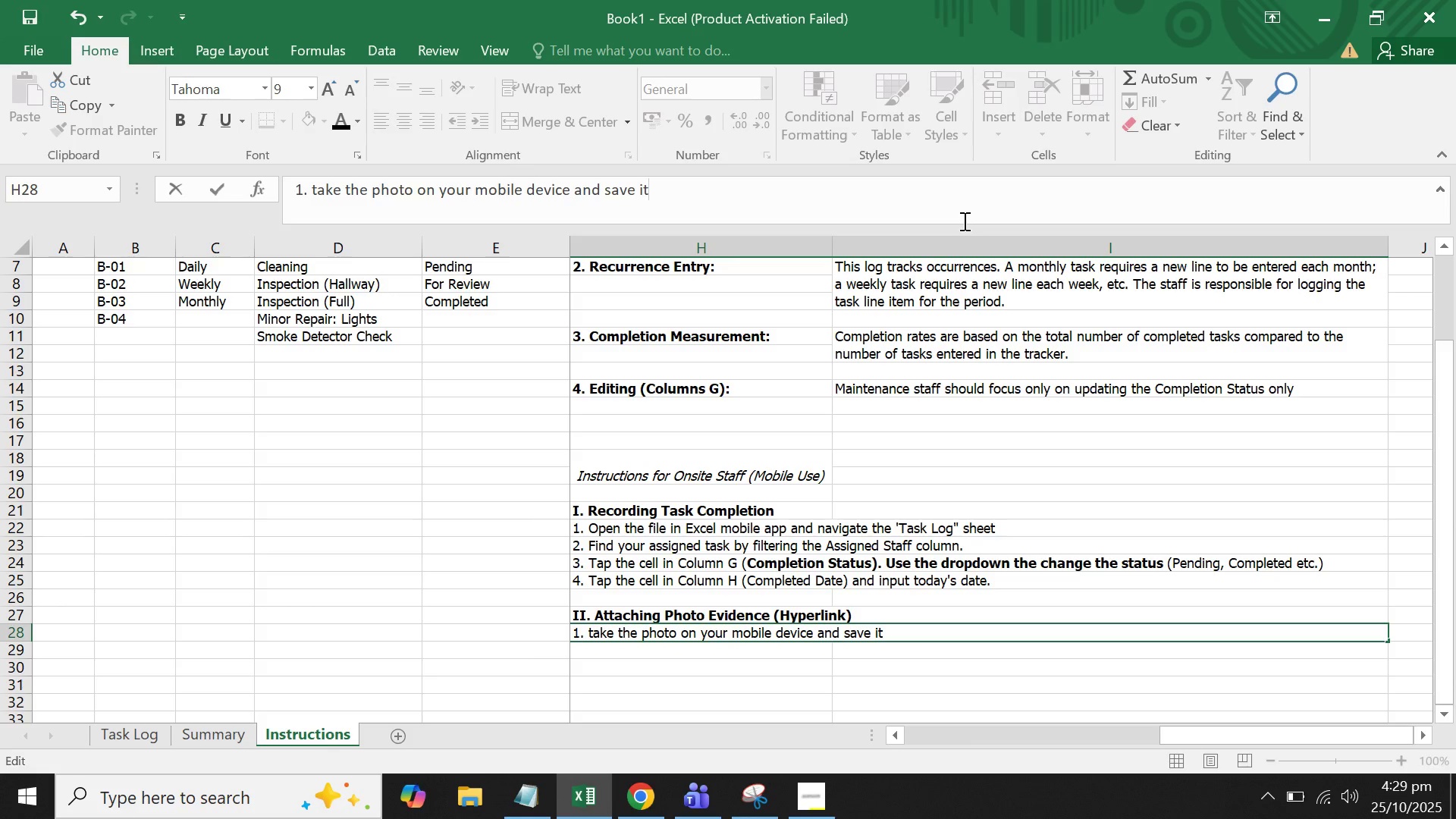 
type( to the )
 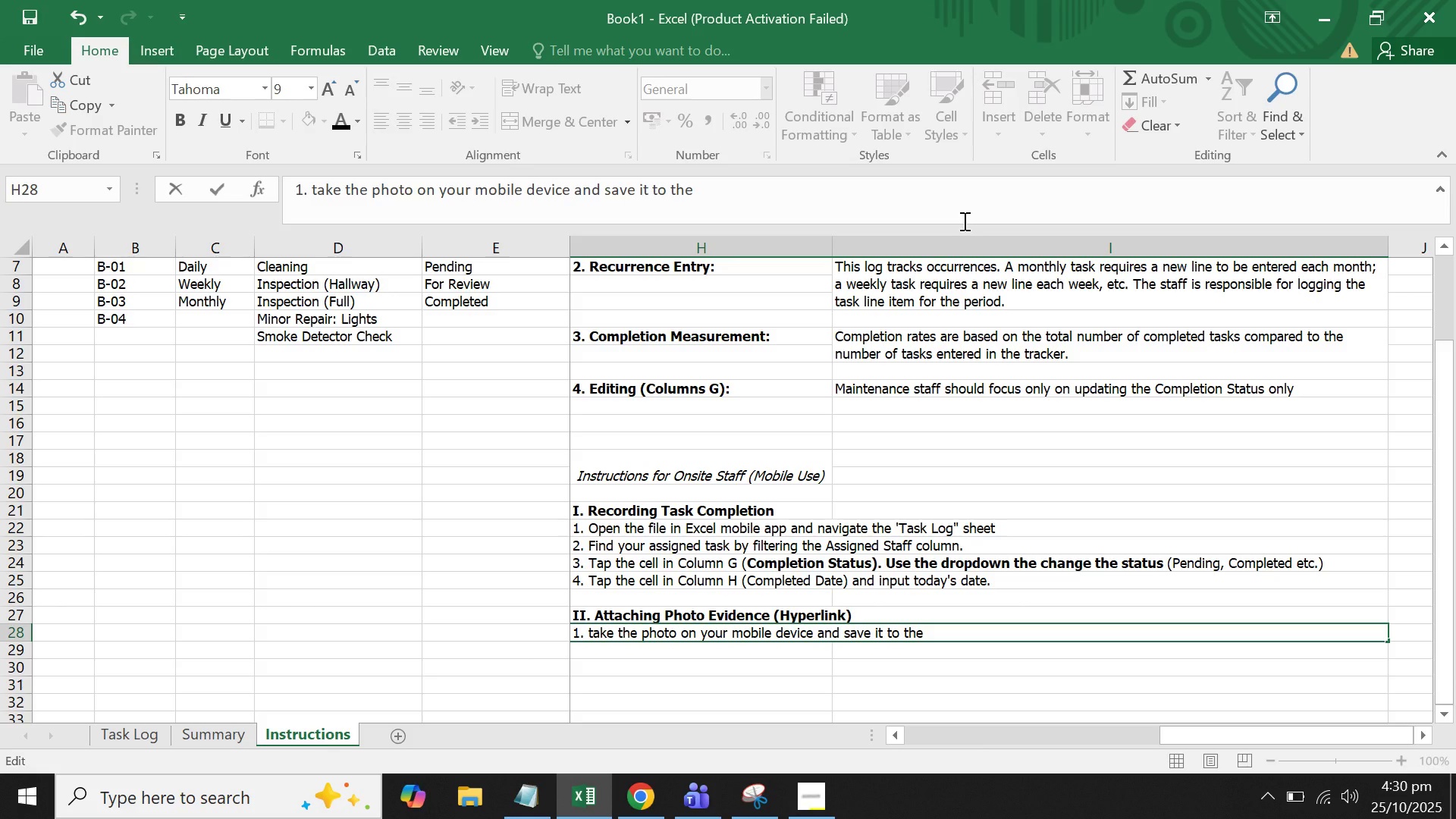 
type(company;s )
 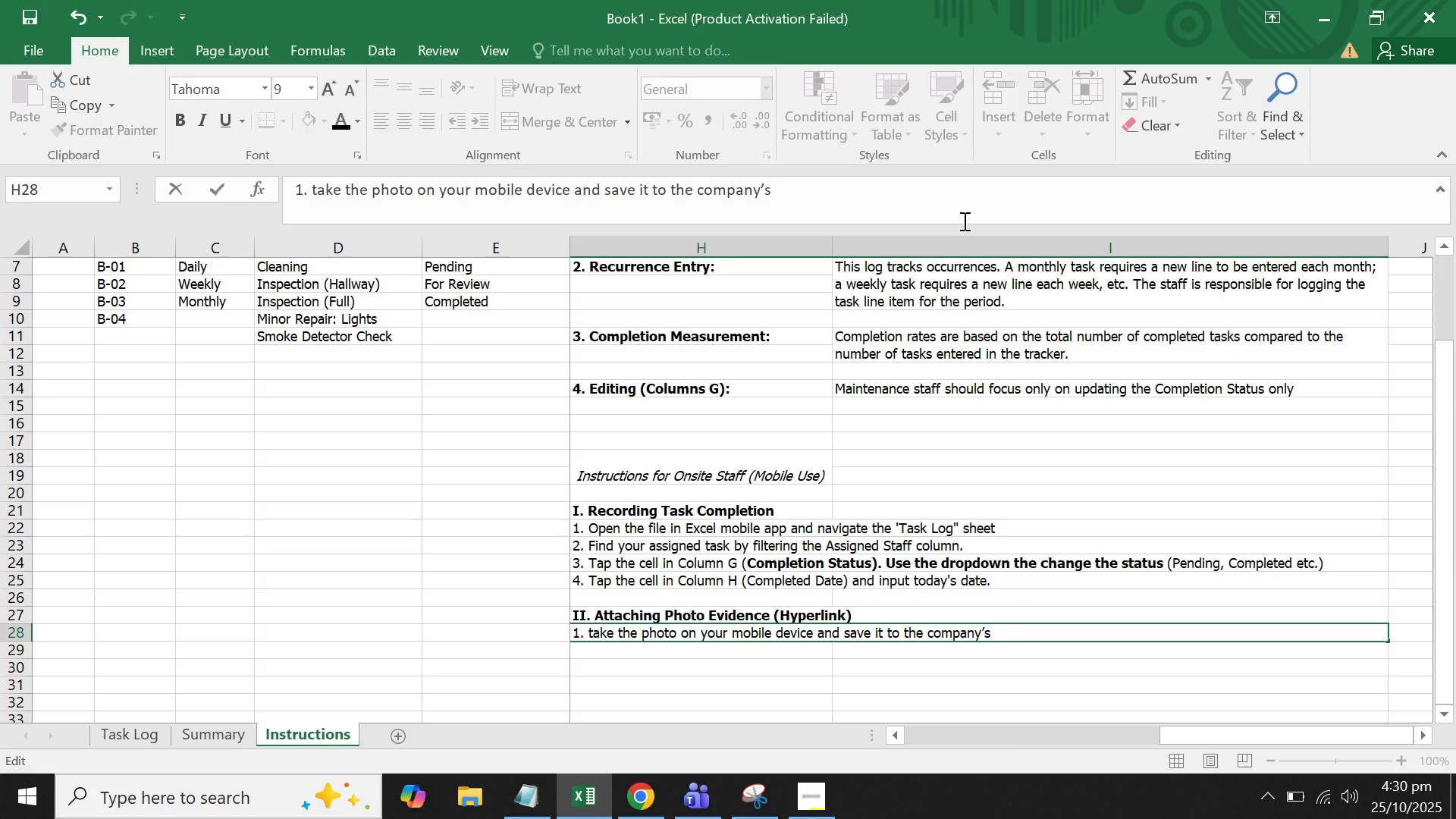 
wait(6.86)
 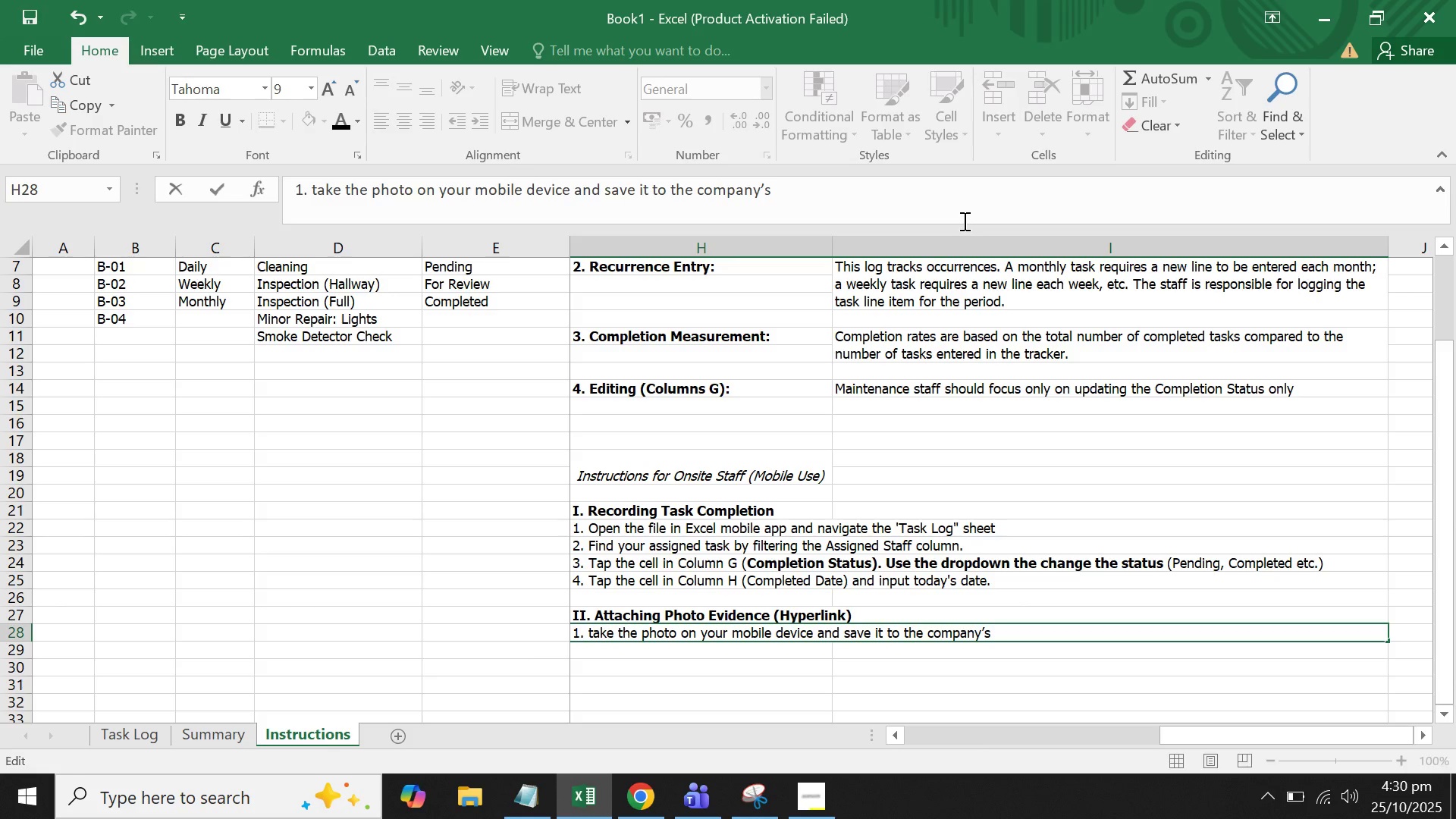 
type(designated shared cloud folder.)
 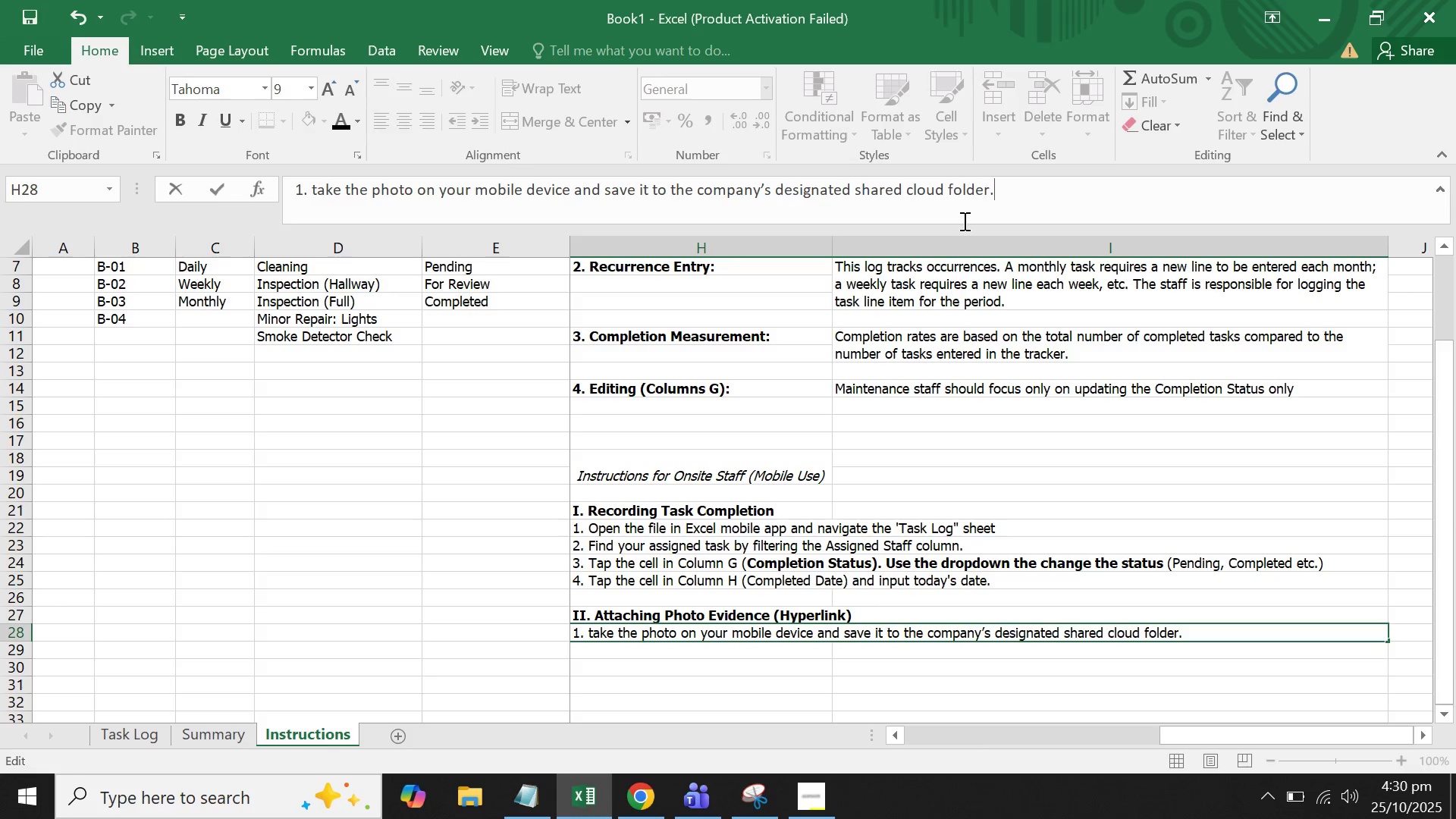 
hold_key(key=ArrowLeft, duration=0.91)
 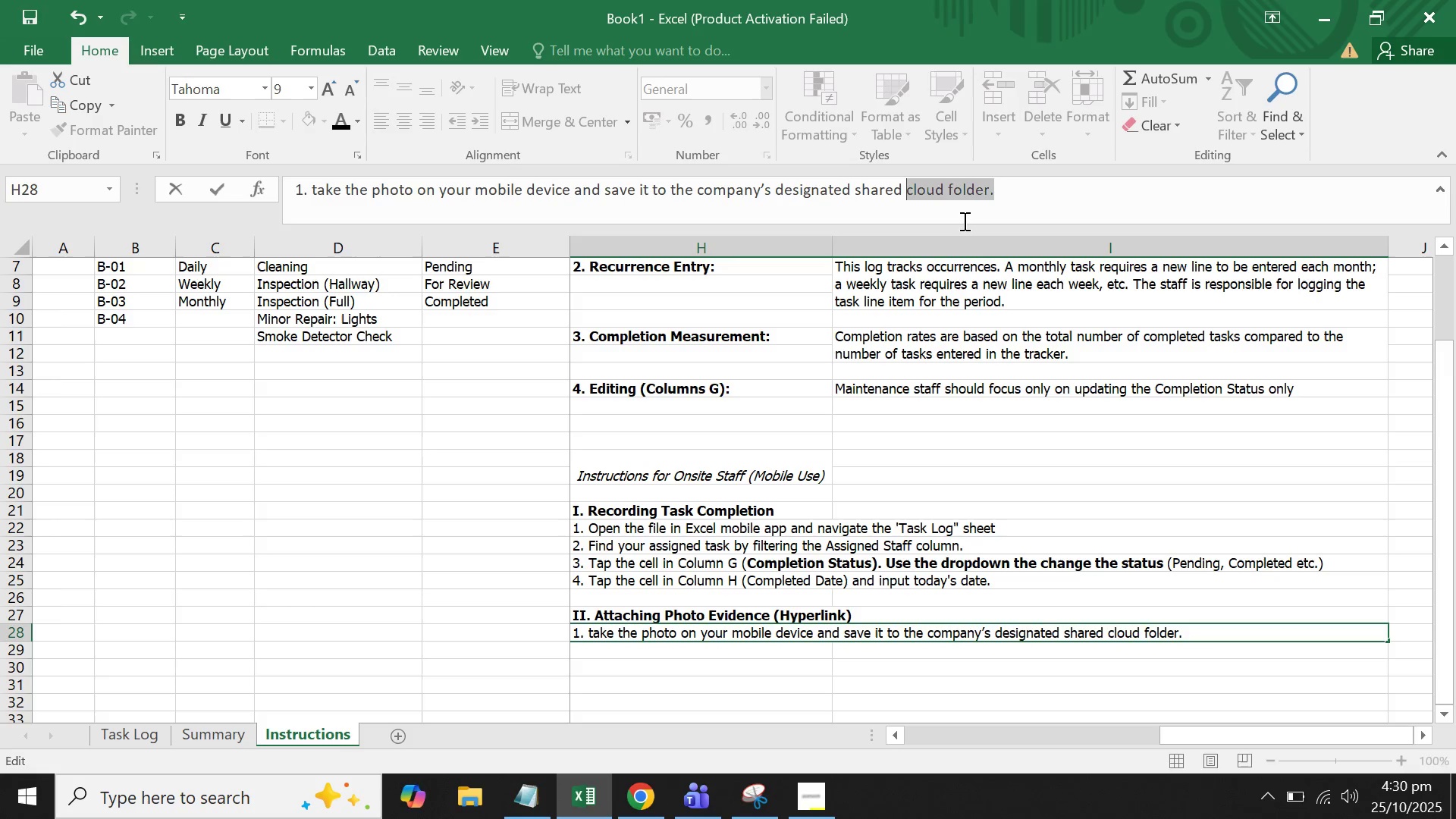 
hold_key(key=ArrowLeft, duration=1.05)
 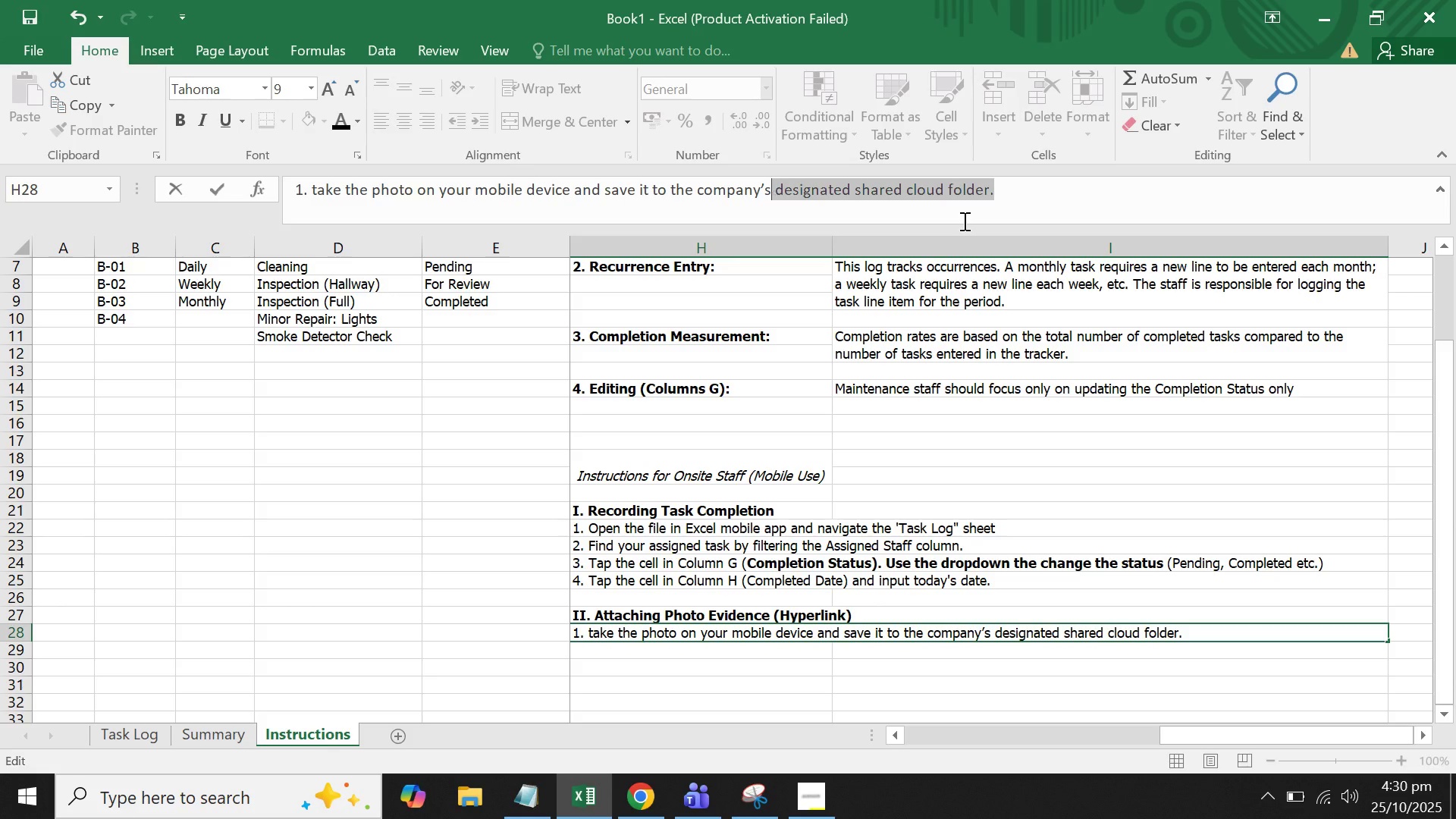 
key(Shift+ArrowLeft)
 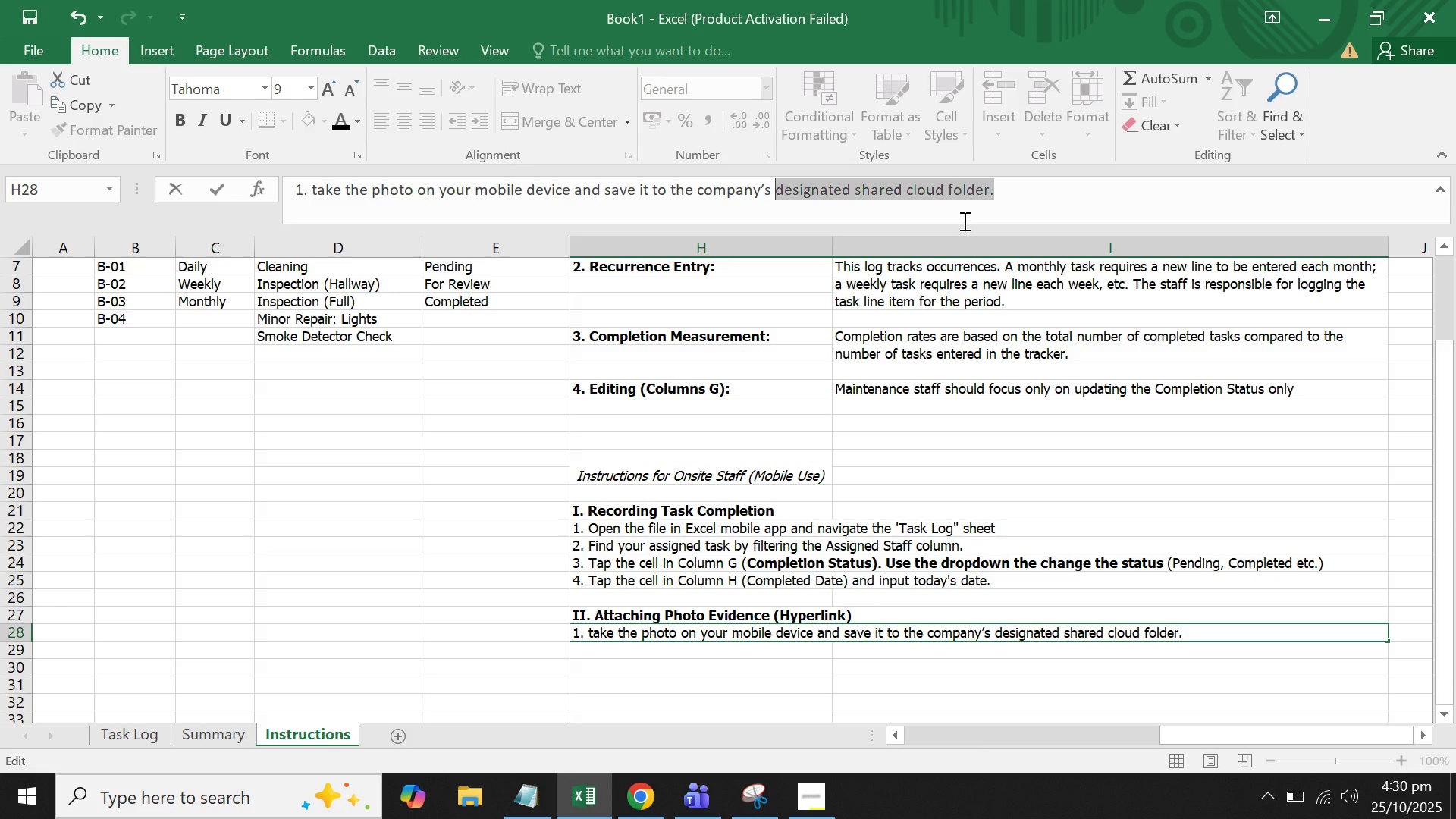 
key(Shift+ArrowRight)
 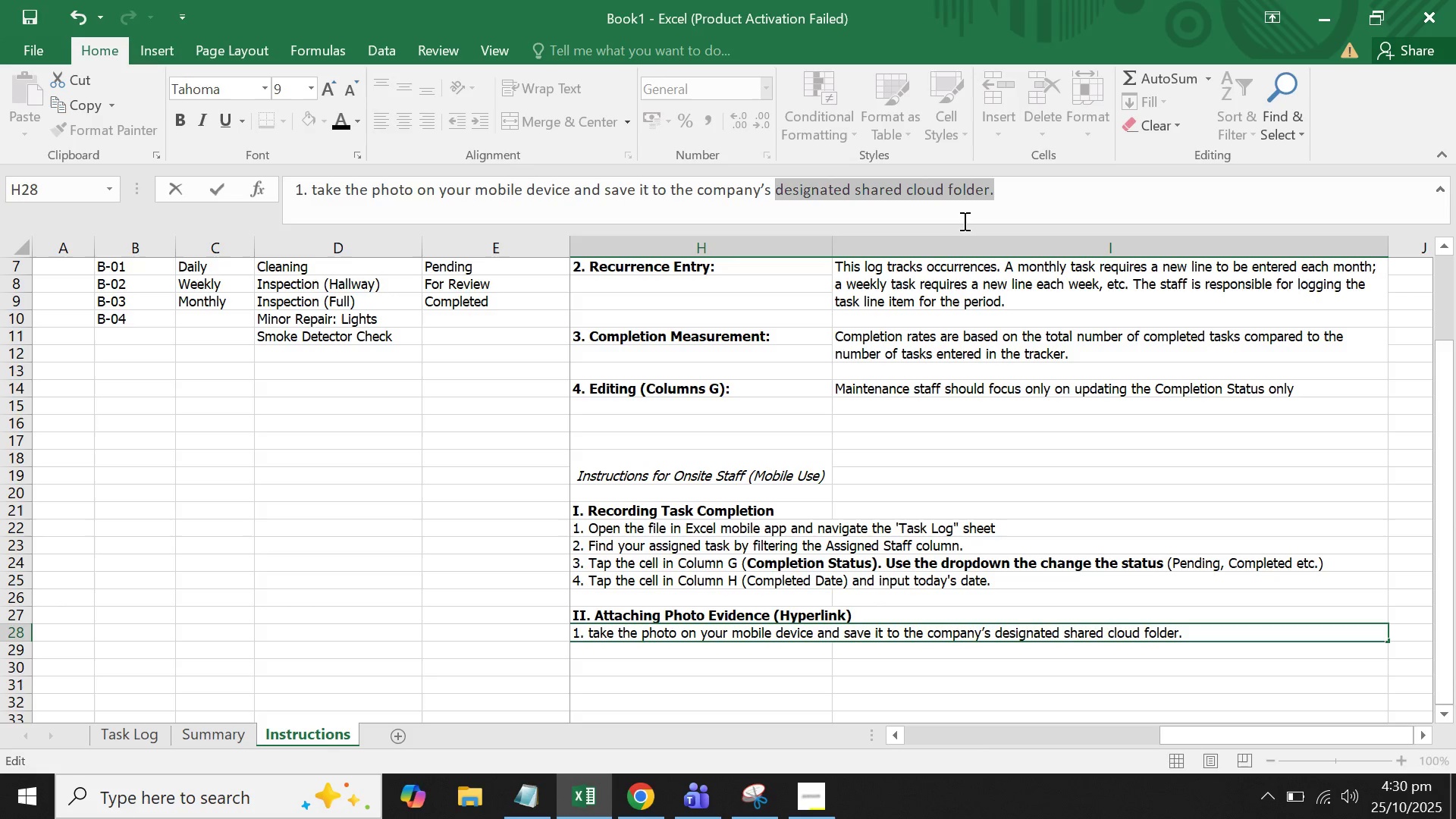 
key(Shift+ArrowLeft)
 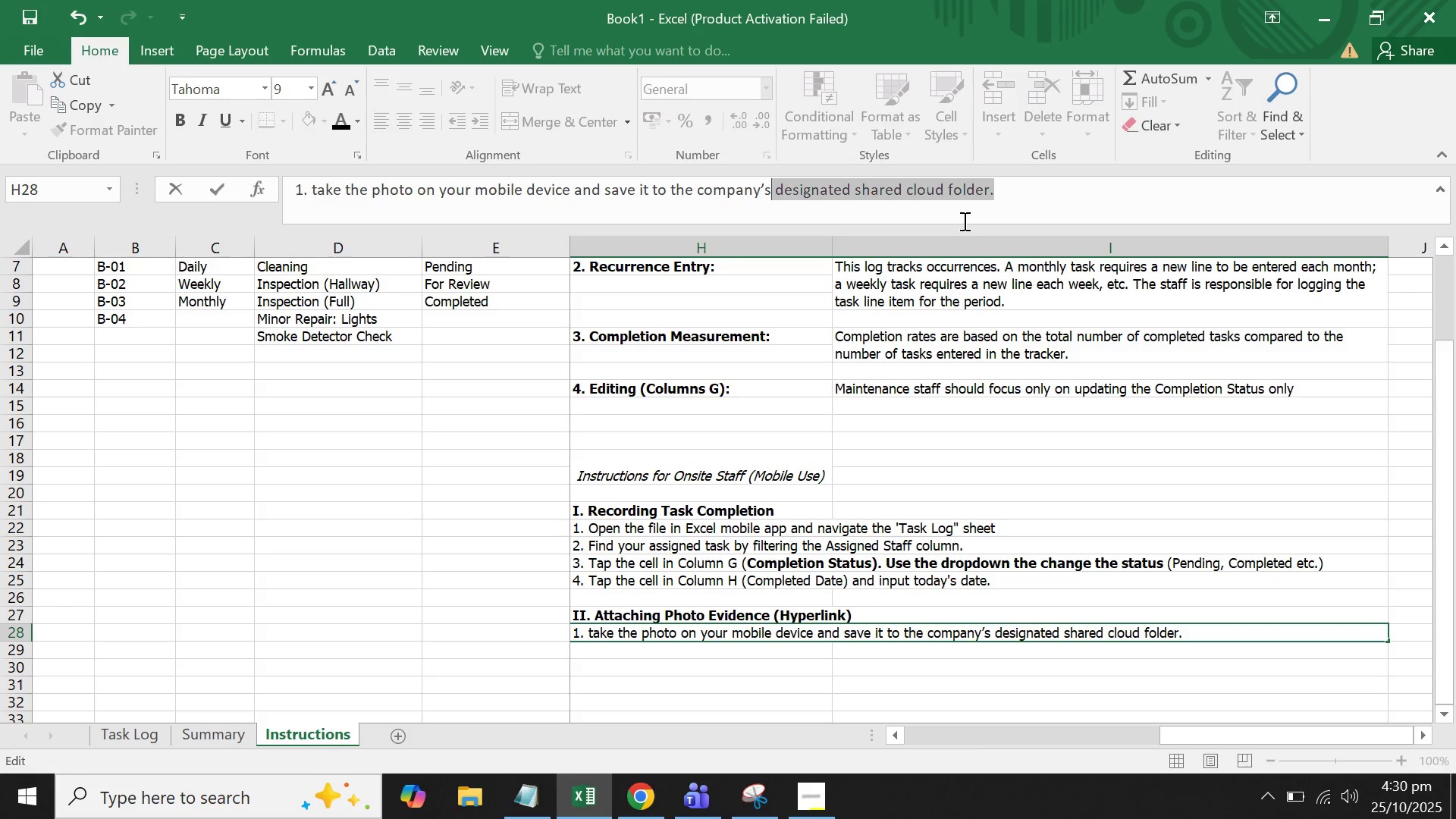 
key(Shift+ArrowLeft)
 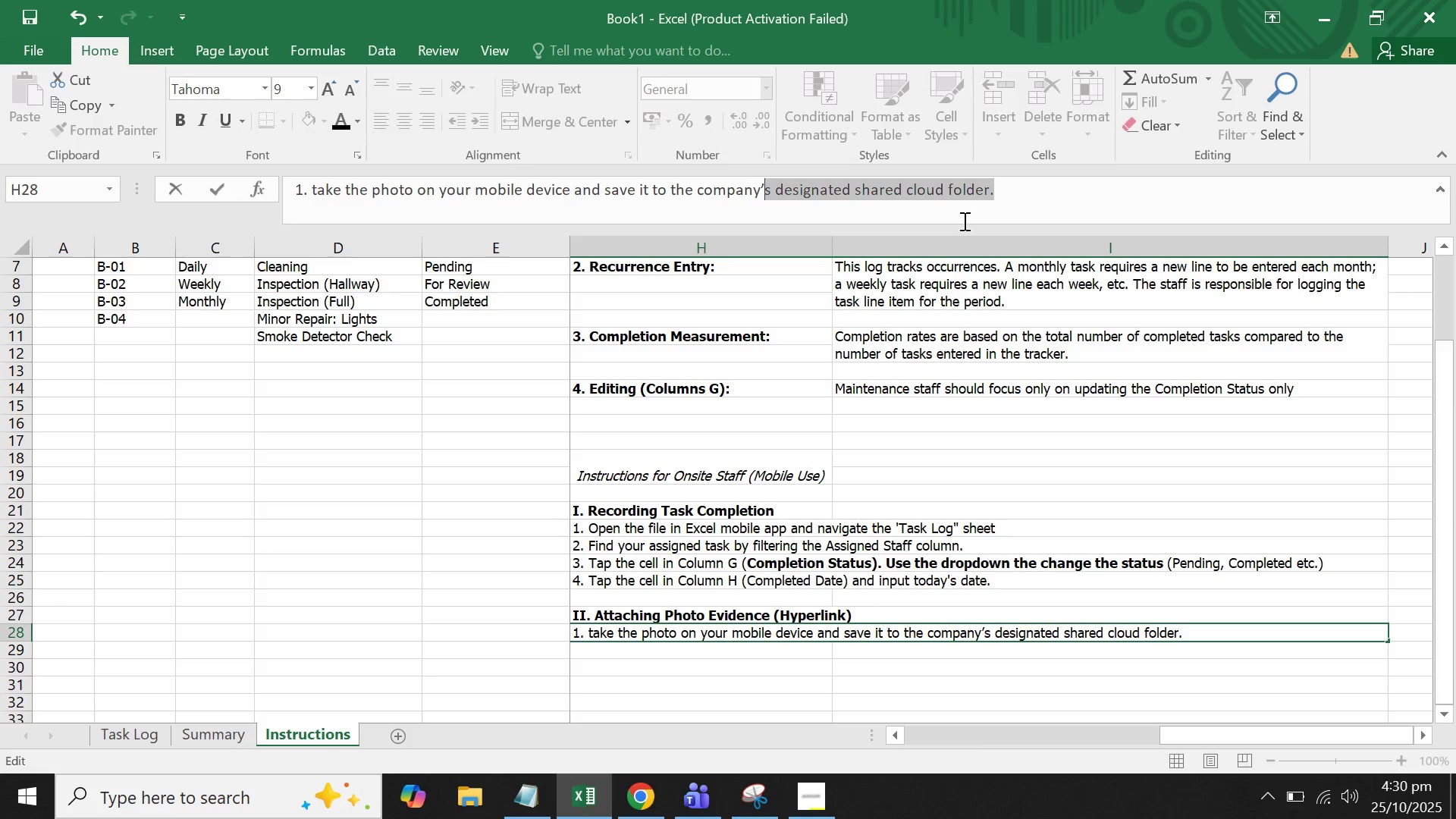 
hold_key(key=ArrowLeft, duration=0.72)
 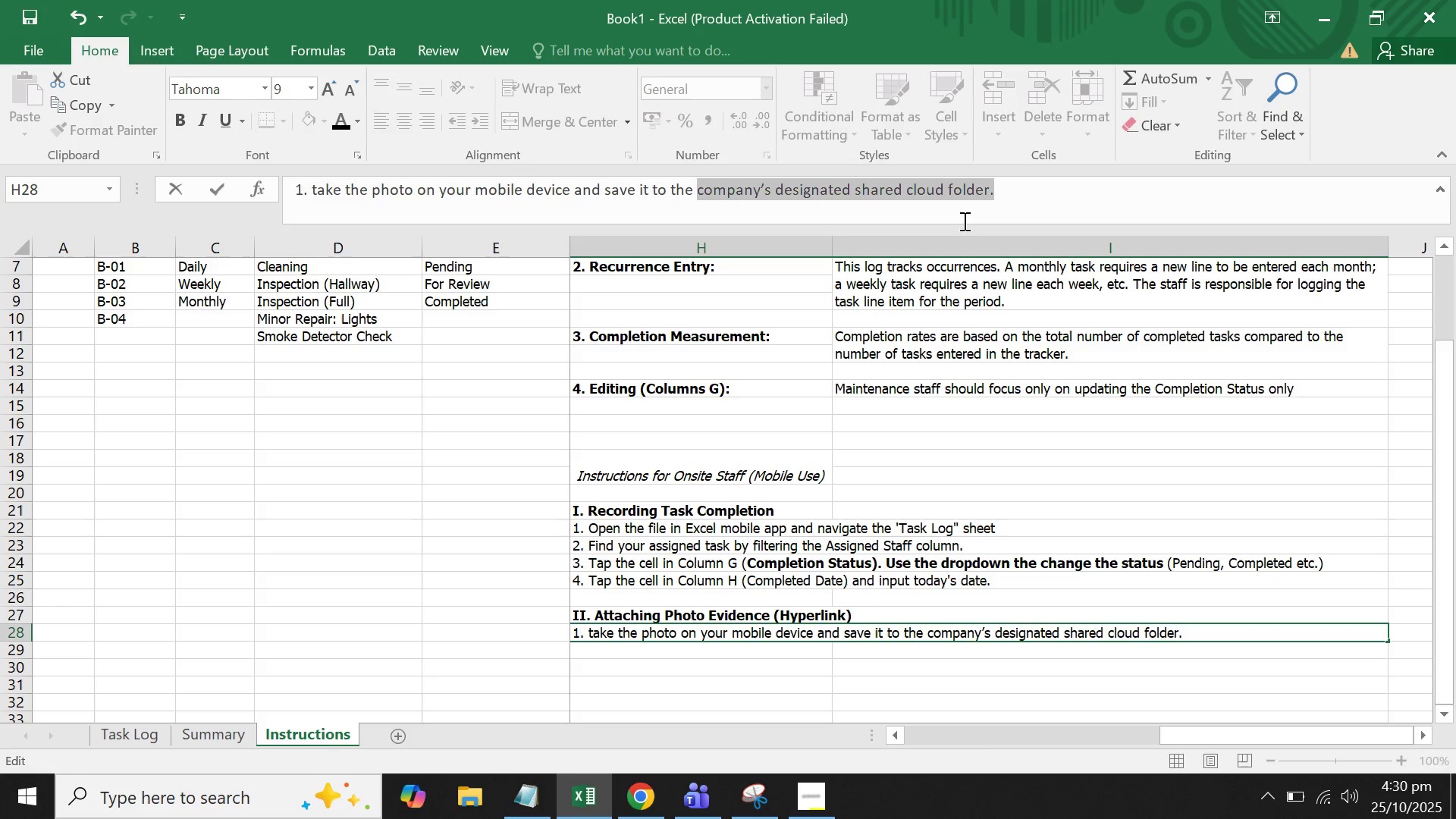 
key(Control+B)
 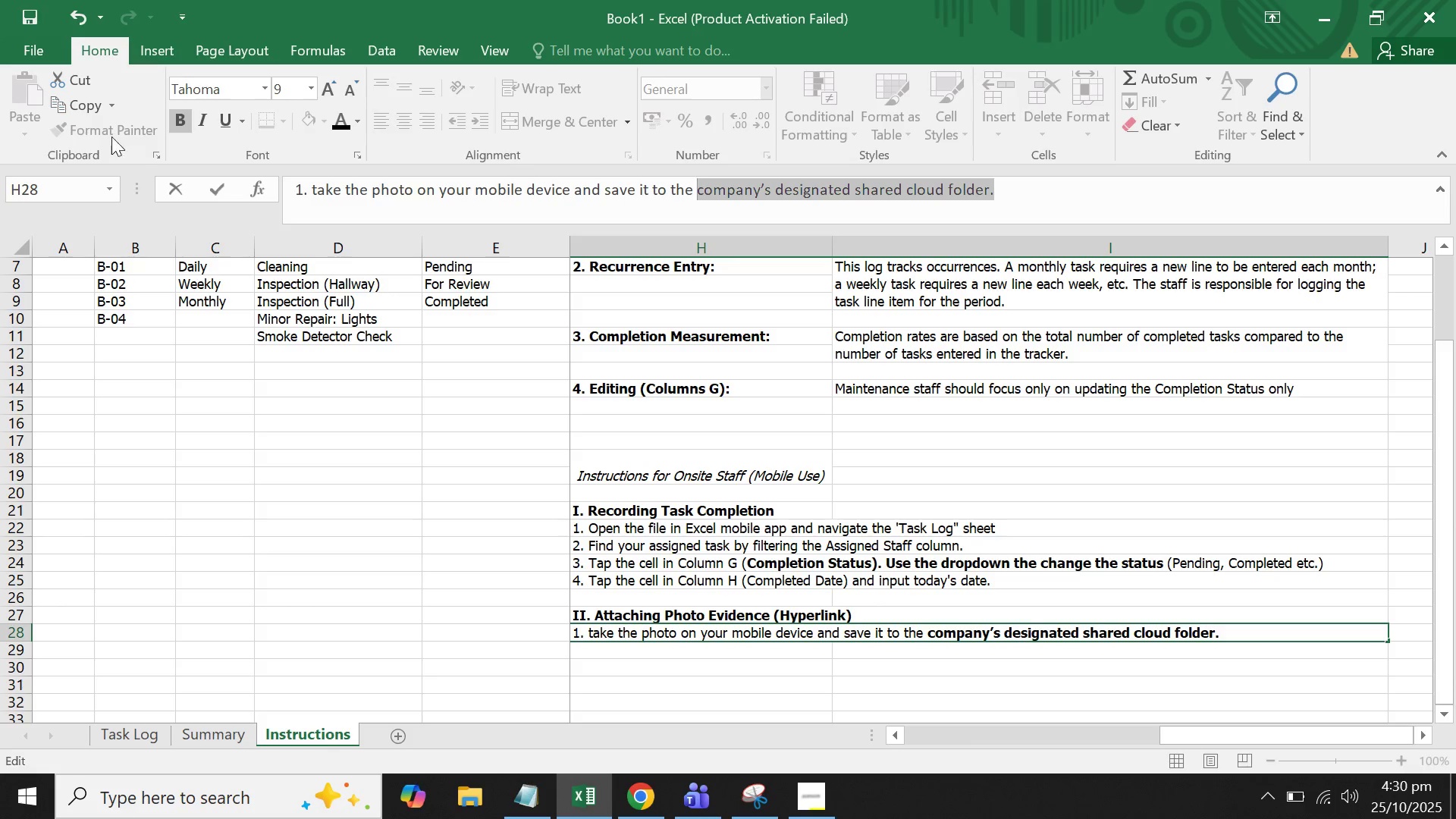 
left_click([317, 199])
 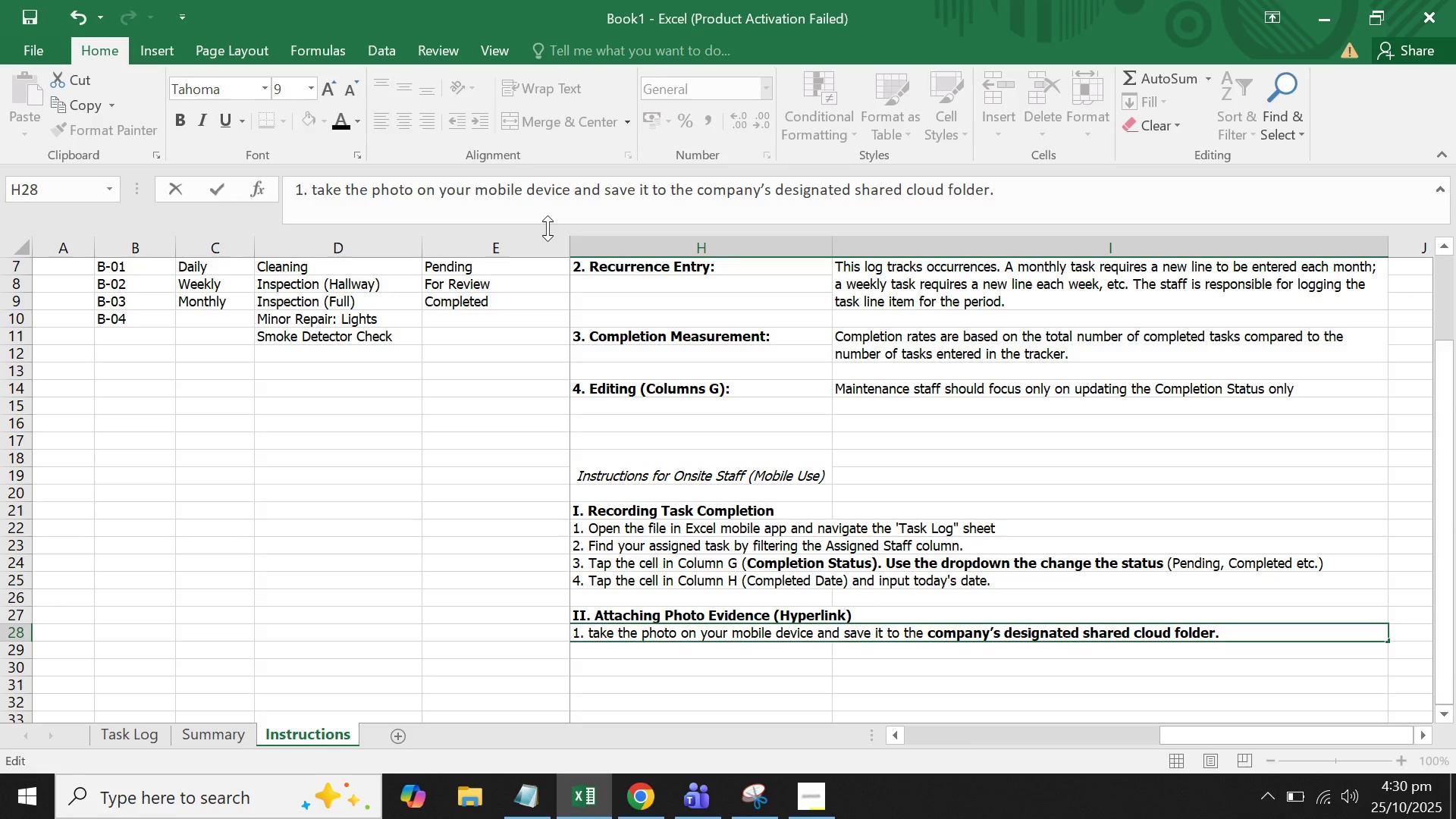 
key(Backspace)
 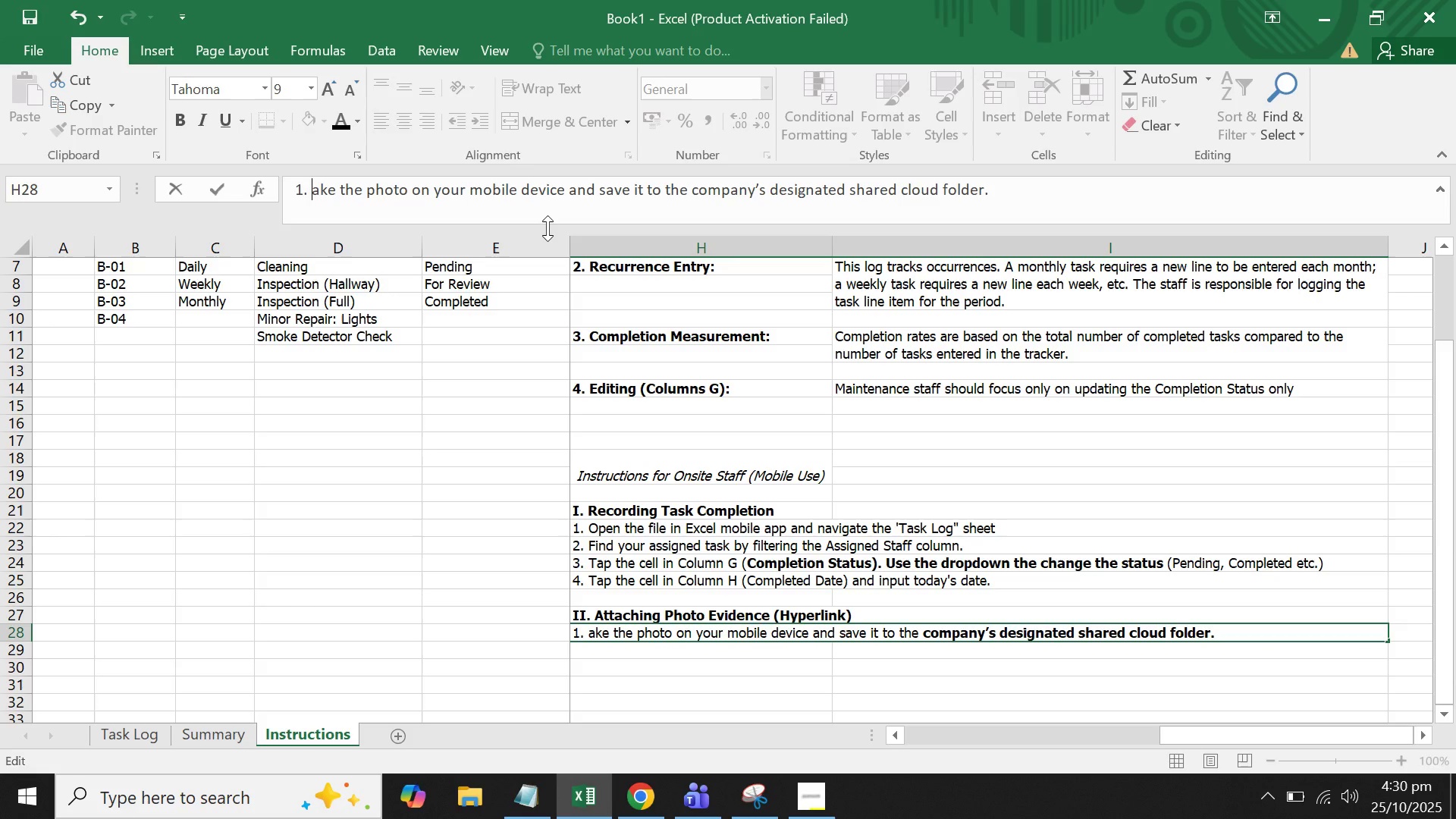 
key(Shift+T)
 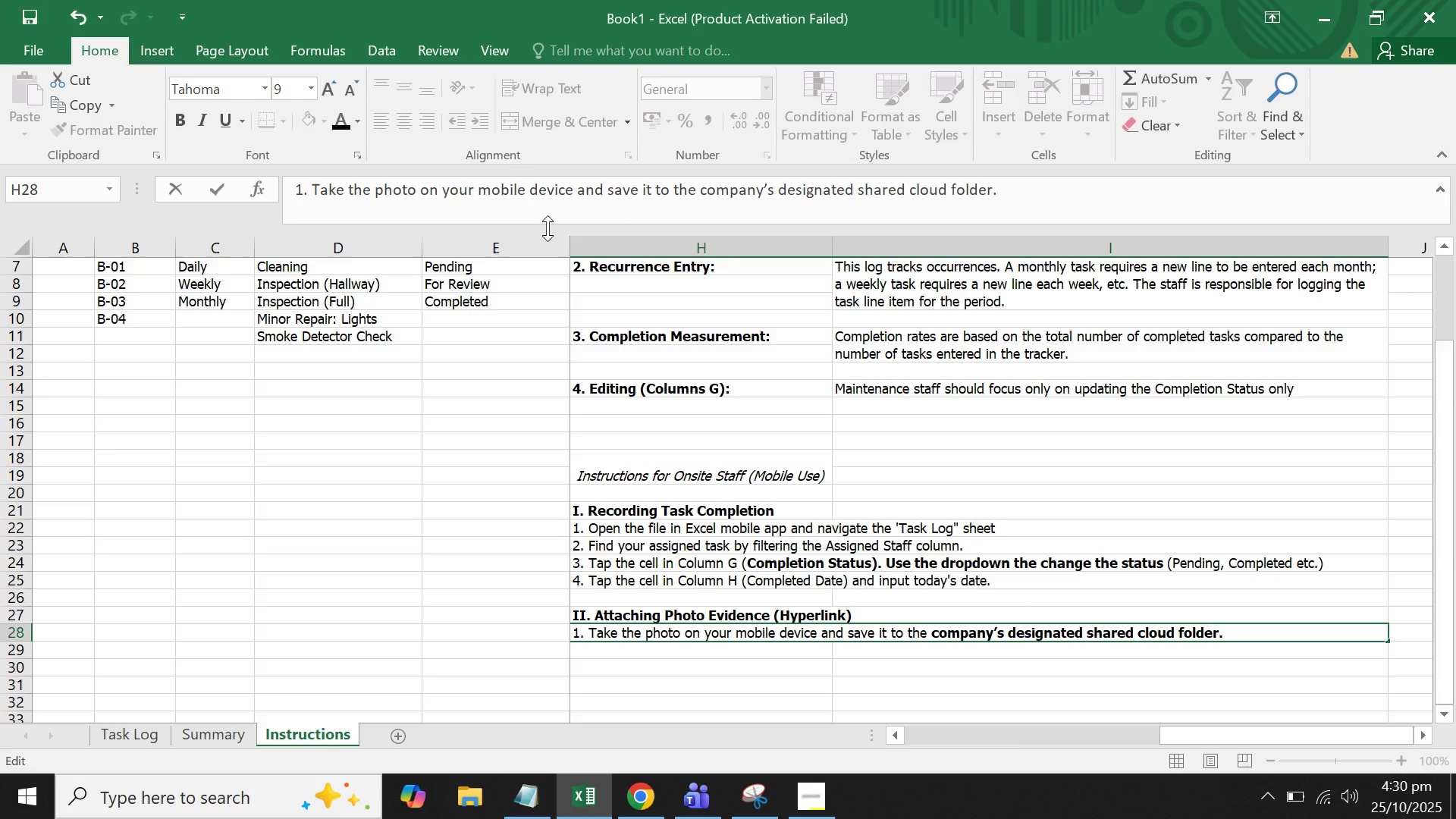 
key(Enter)
 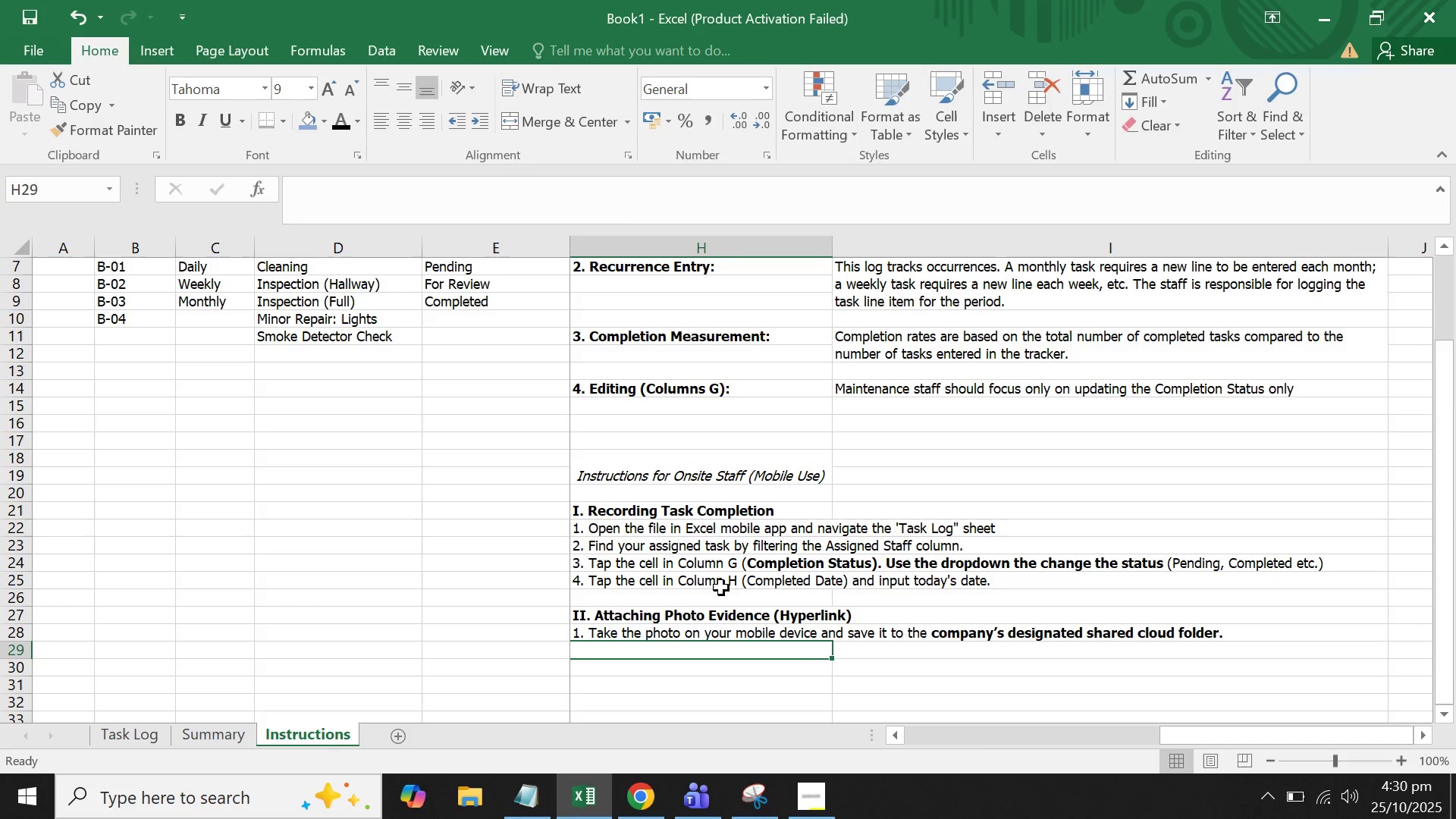 
left_click([733, 627])
 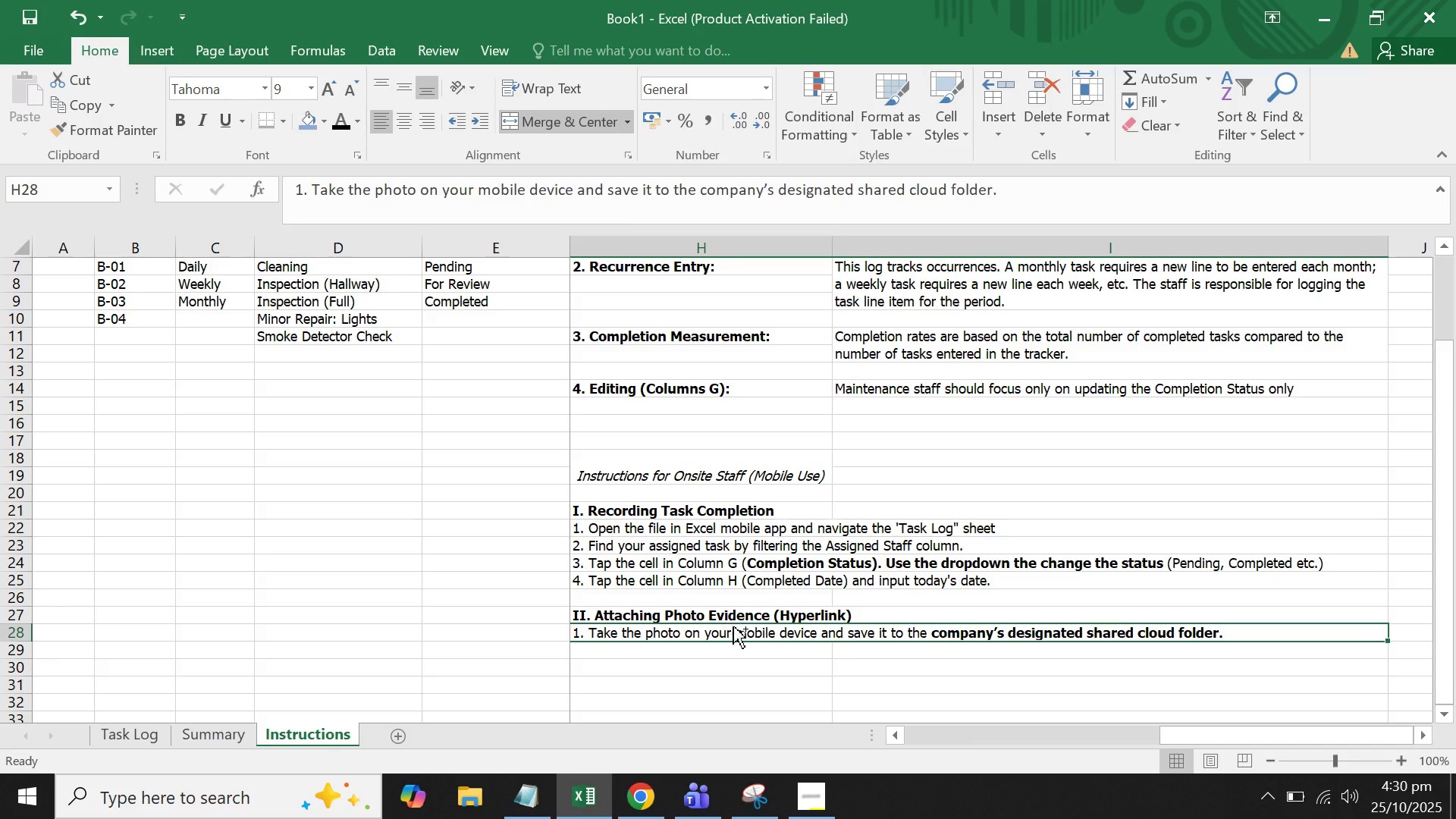 
key(Control+C)
 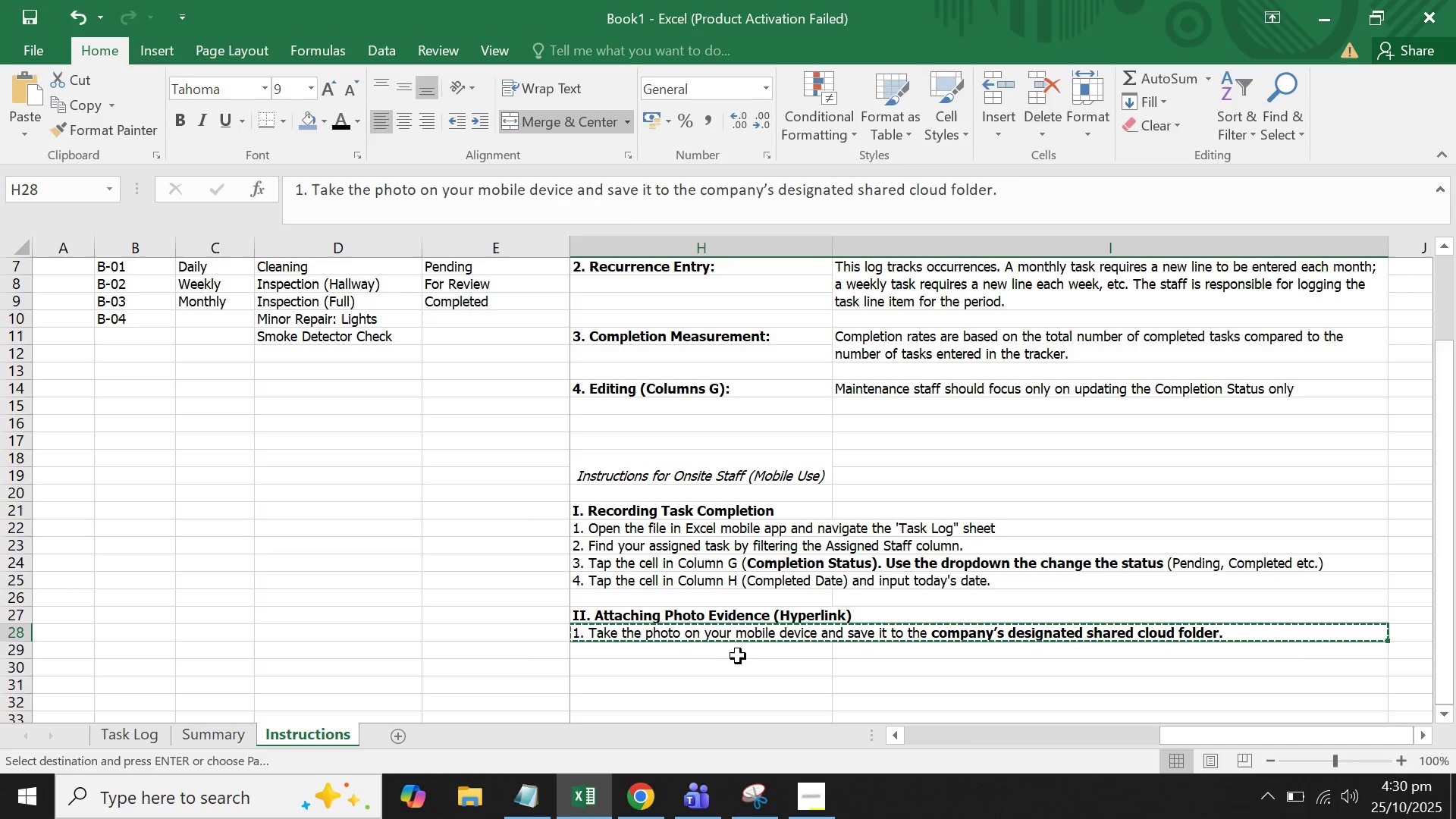 
left_click([738, 656])
 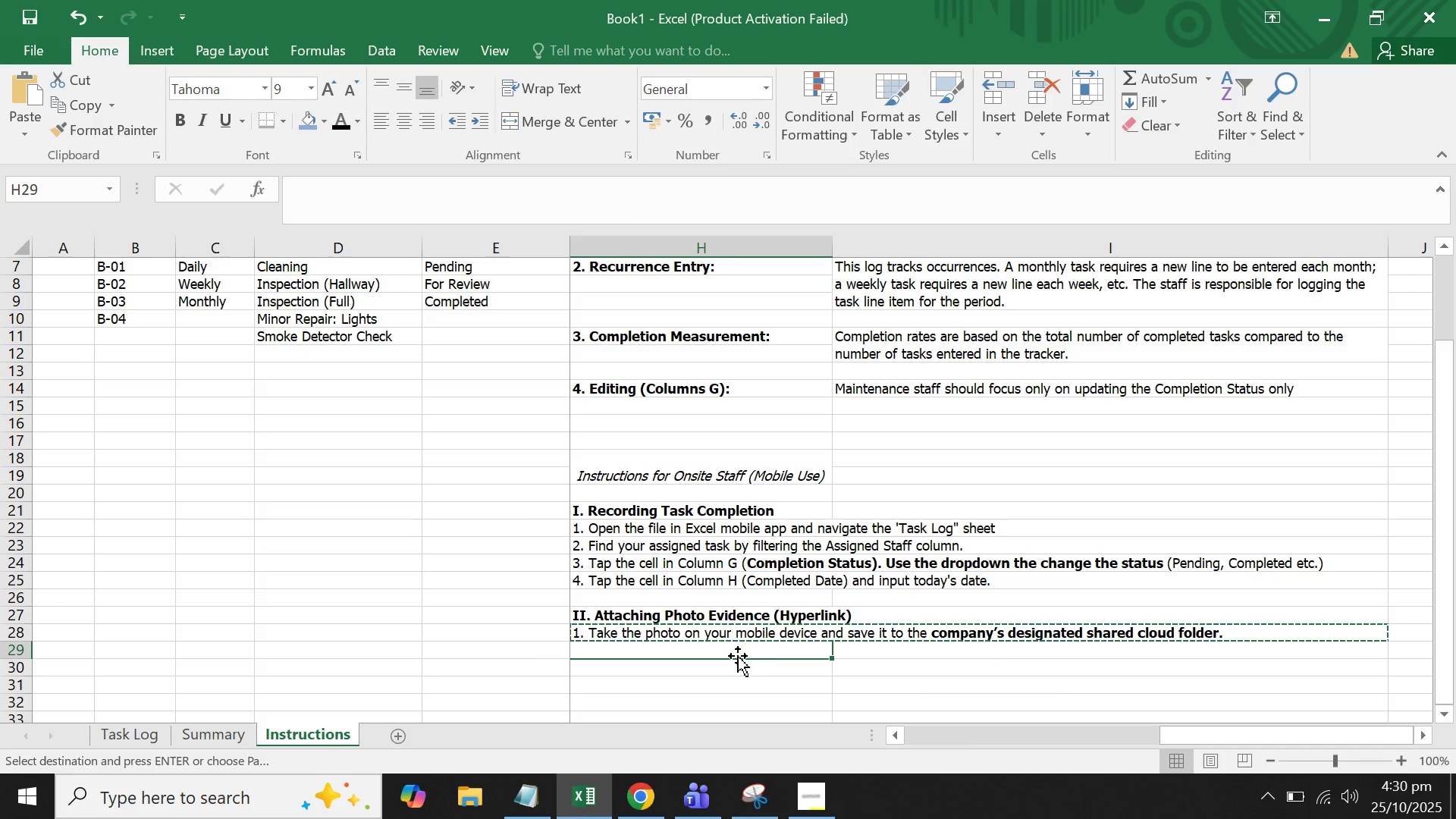 
key(Control+V)
 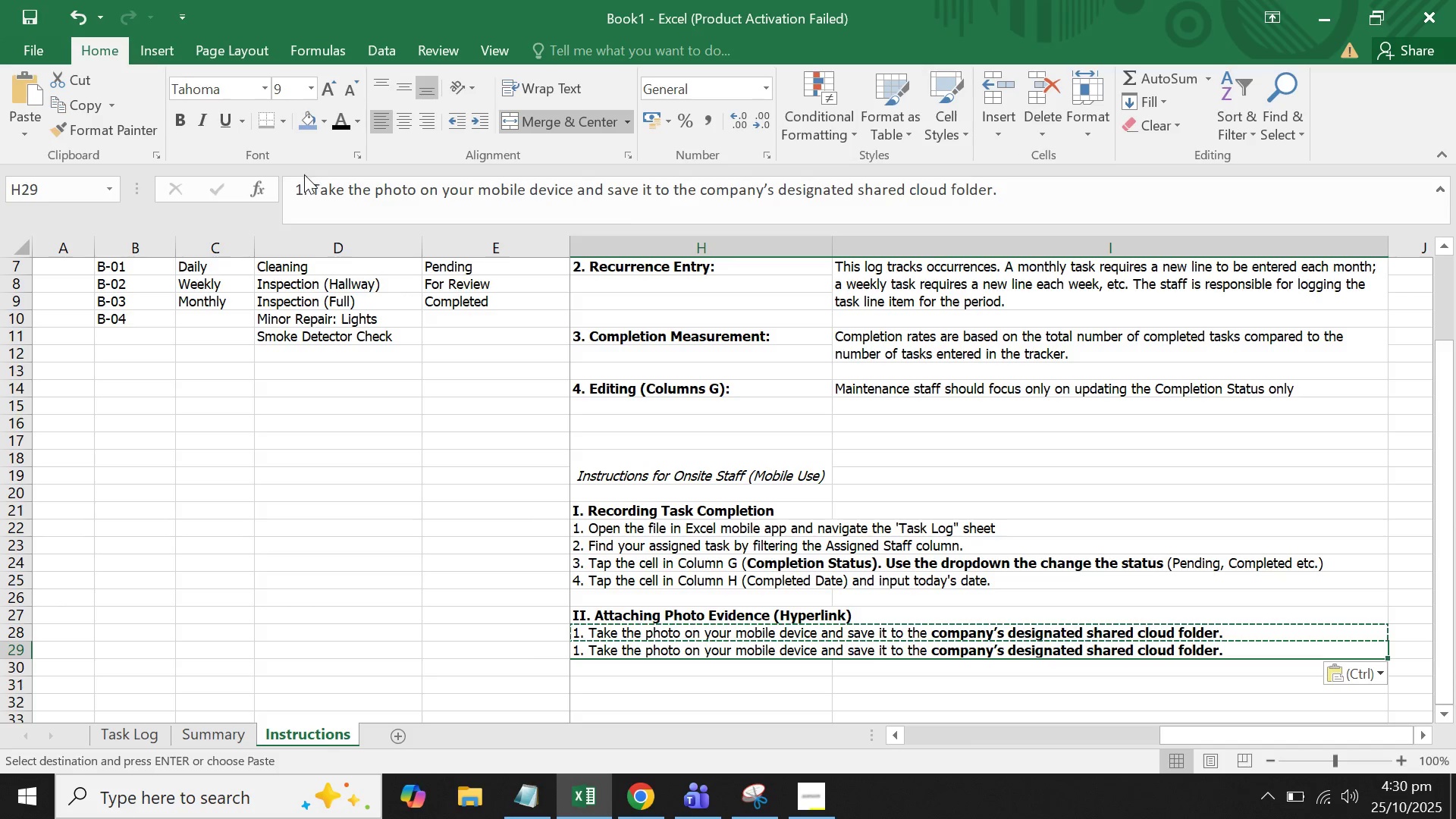 
left_click([301, 193])
 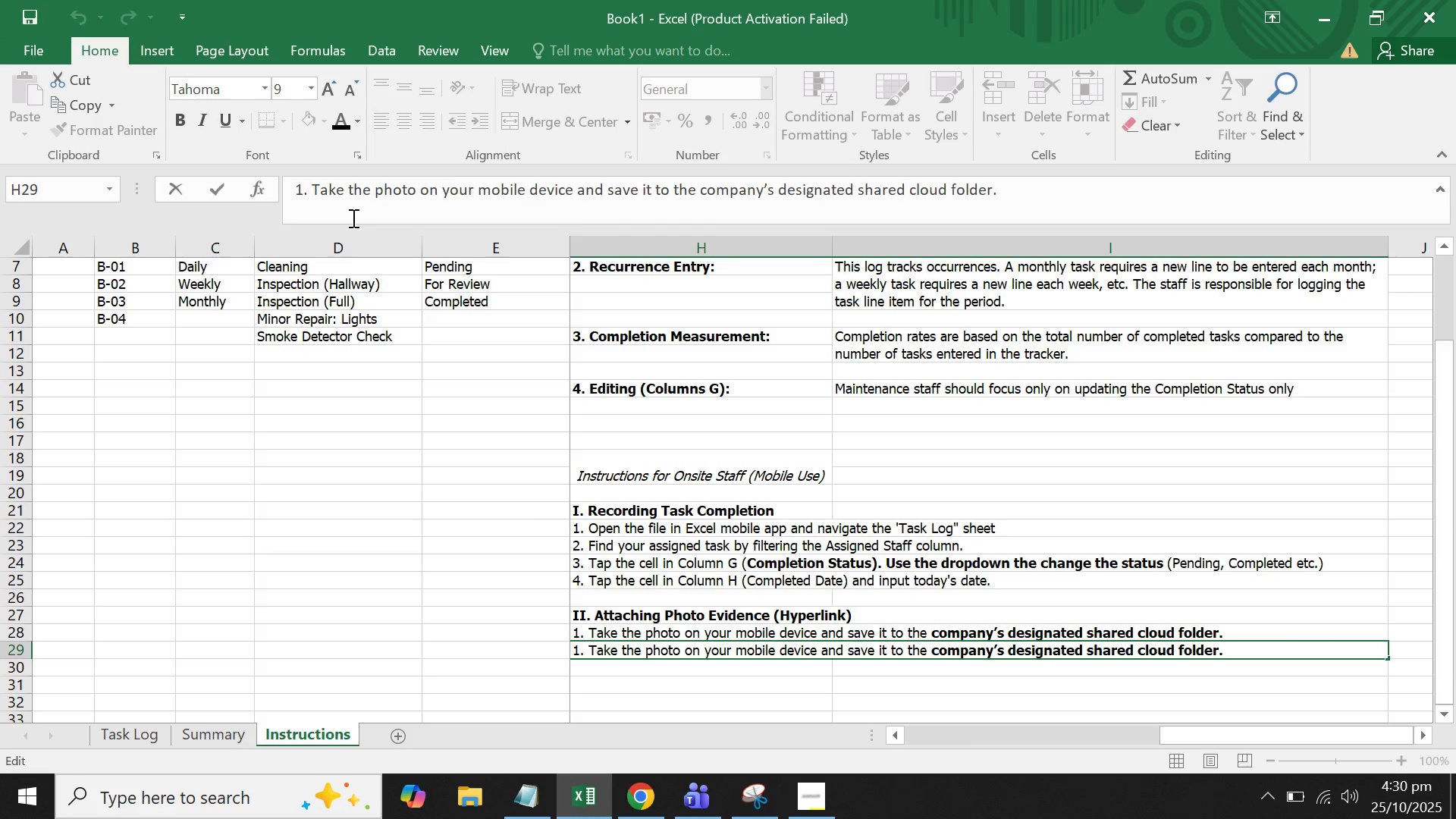 
key(Backspace)
 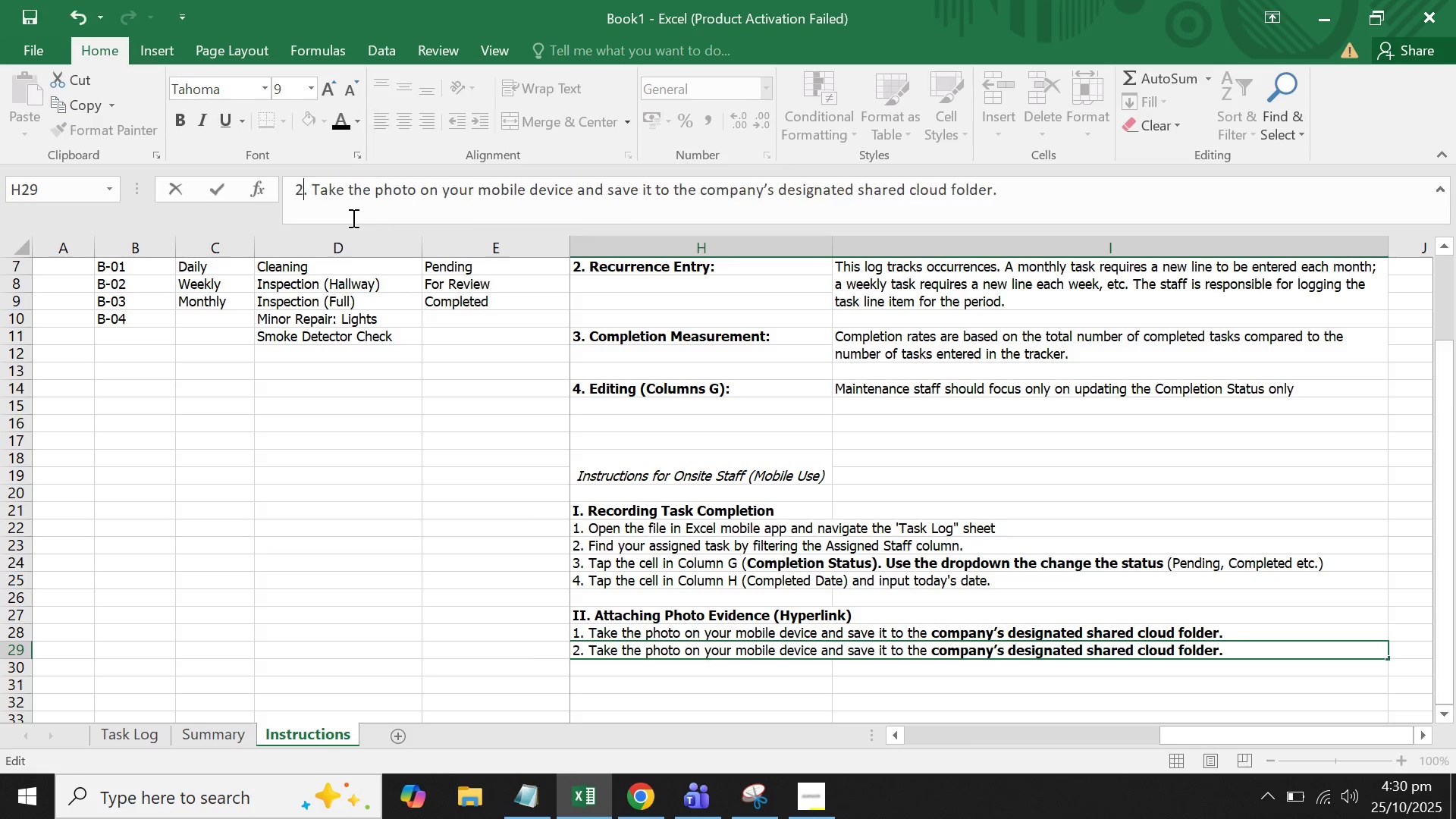 
key(2)
 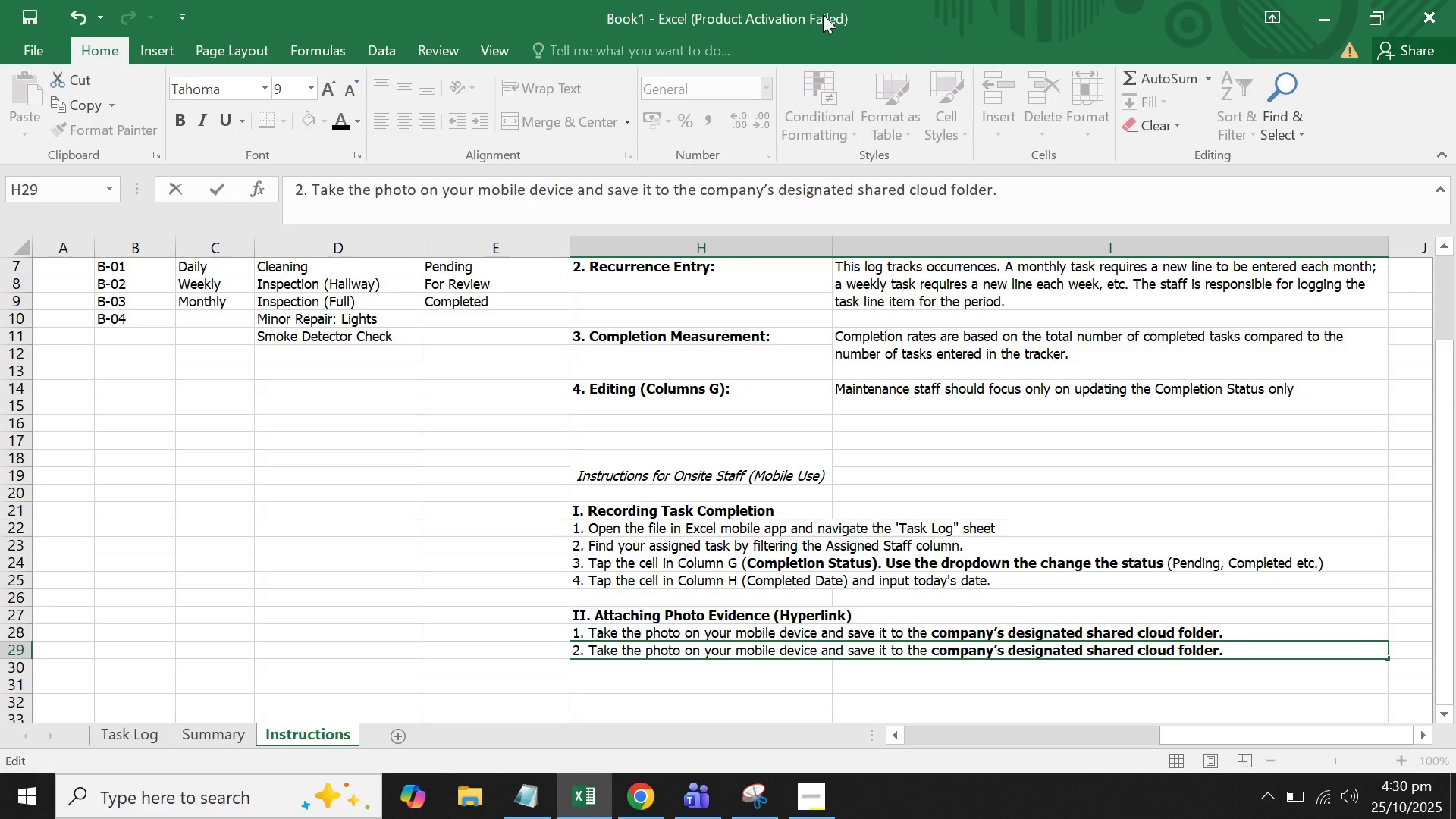 
left_click_drag(start_coordinate=[1028, 190], to_coordinate=[315, 198])
 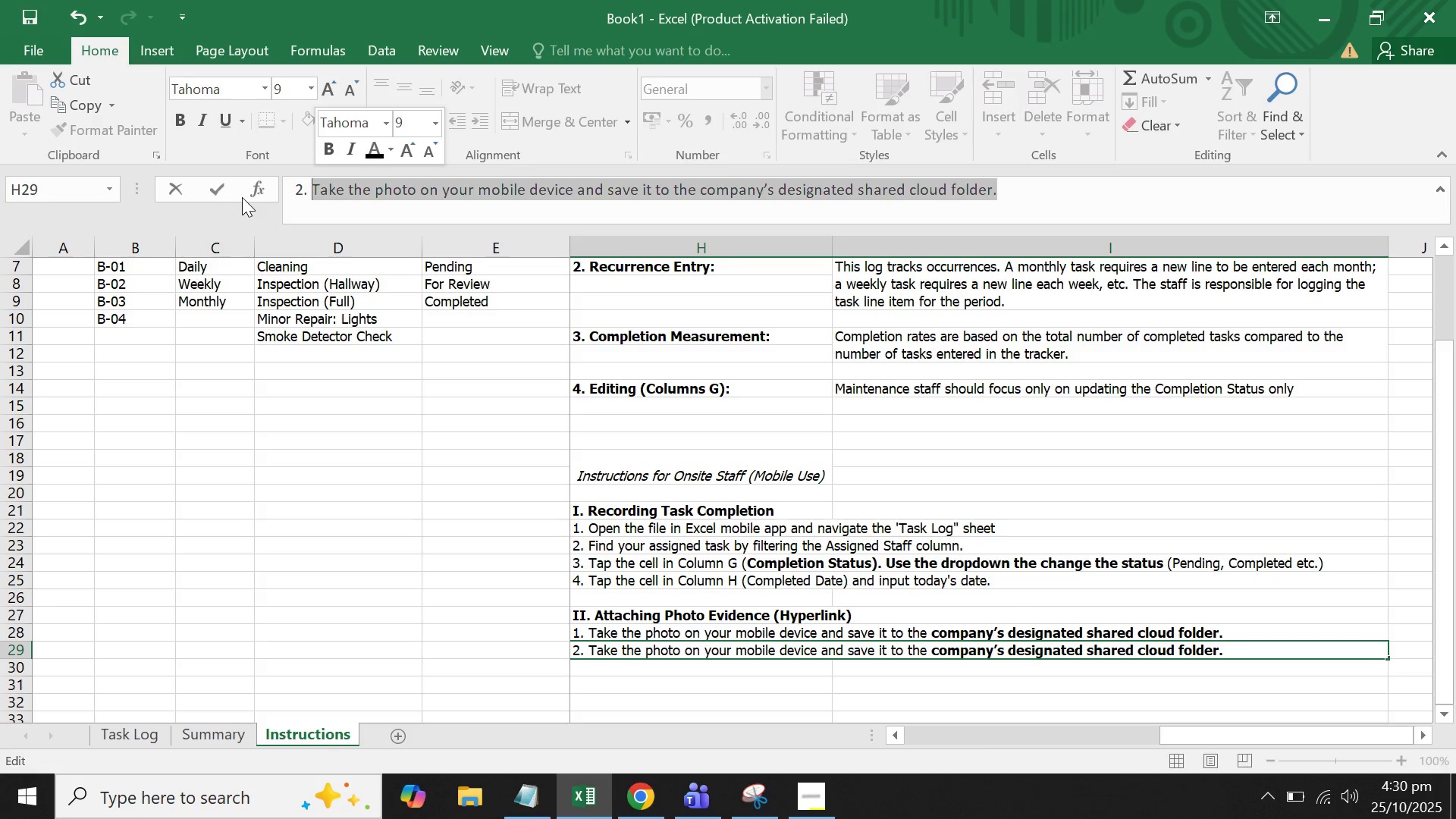 
type(In the cloud app, tap the phto)
key(Backspace)
key(Backspace)
type(iot)
key(Backspace)
key(Backspace)
key(Backspace)
type(oto and select "Share")
 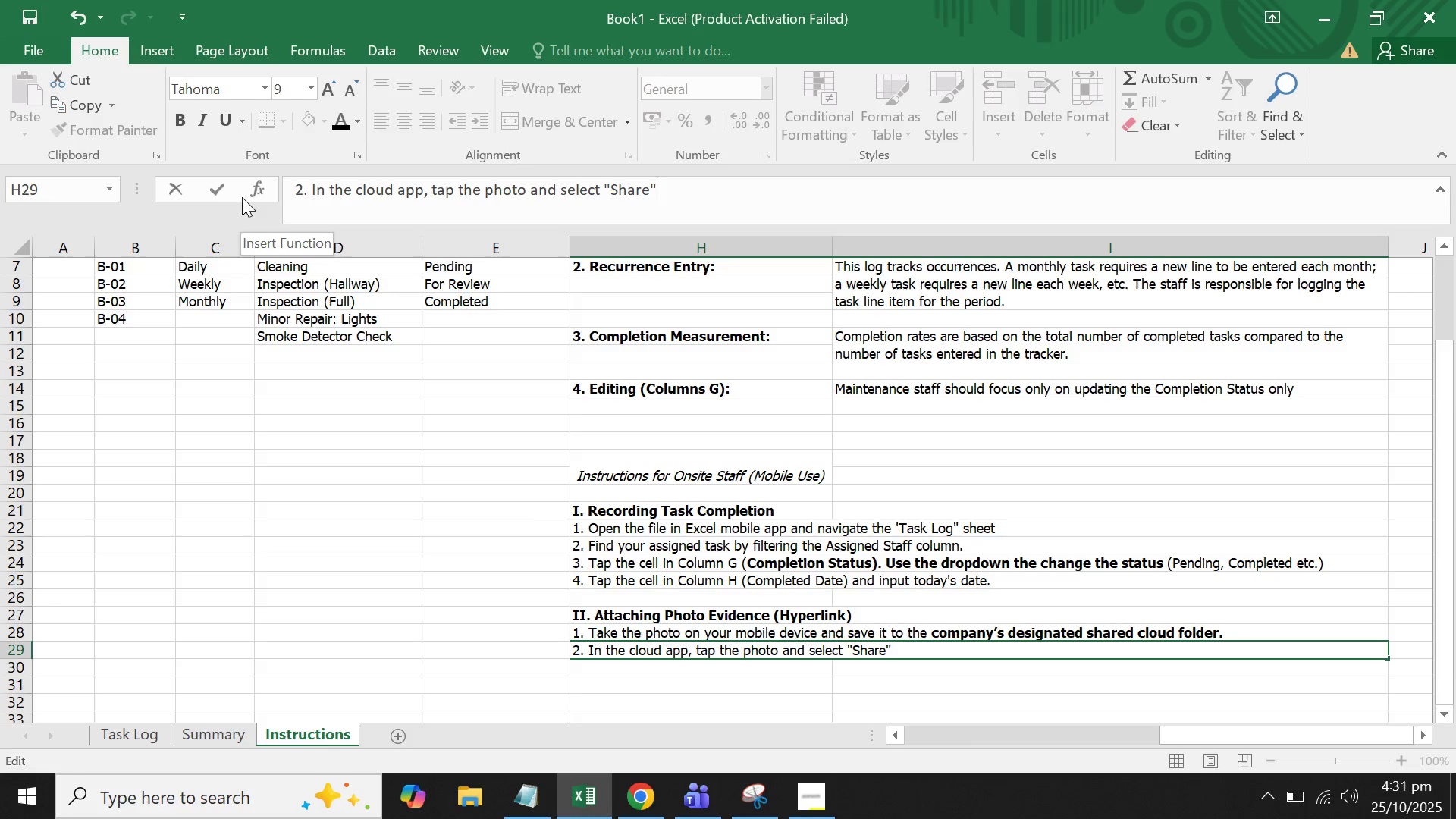 
hold_key(key=ArrowLeft, duration=0.68)
 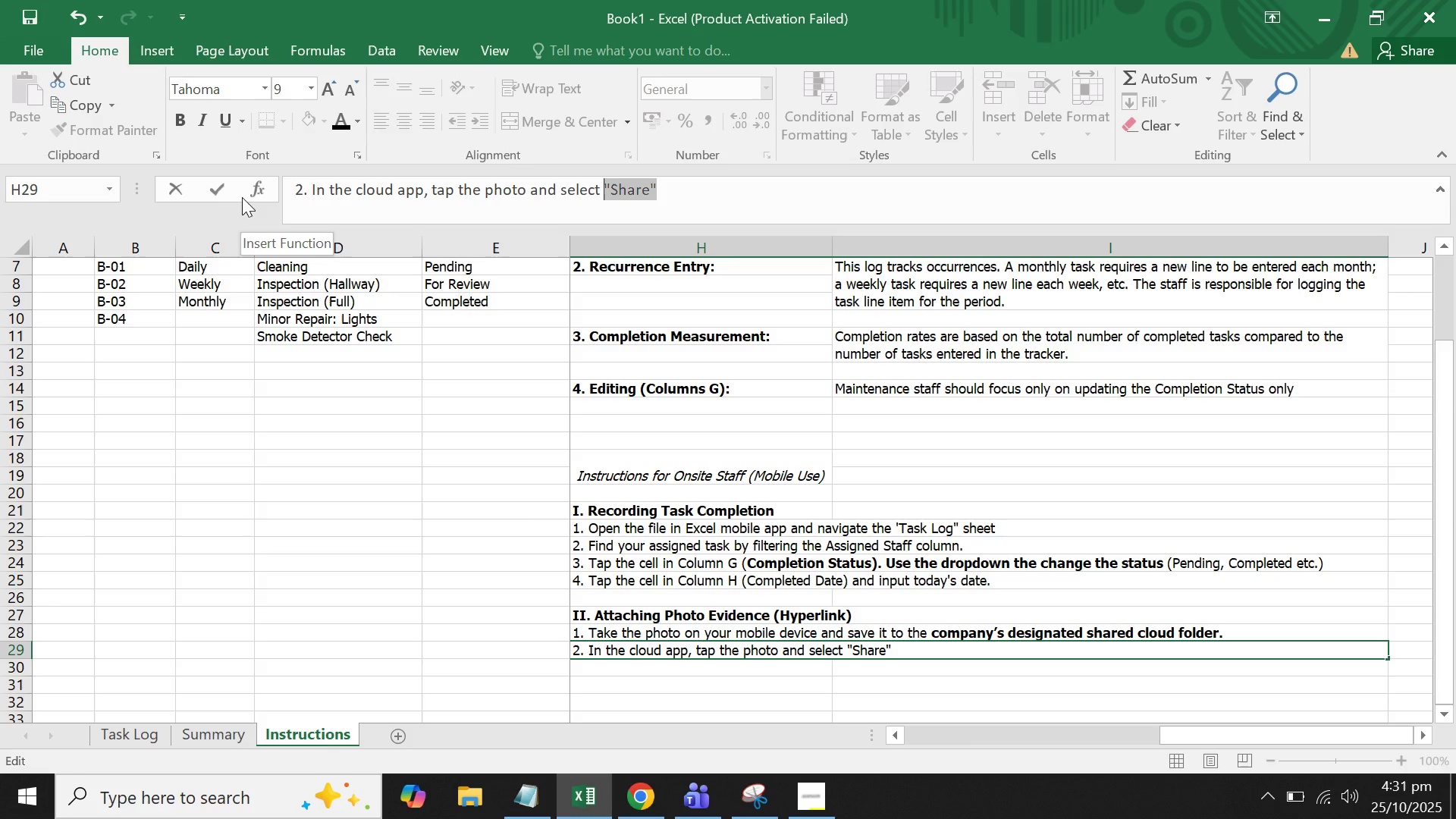 
key(Shift+ArrowLeft)
 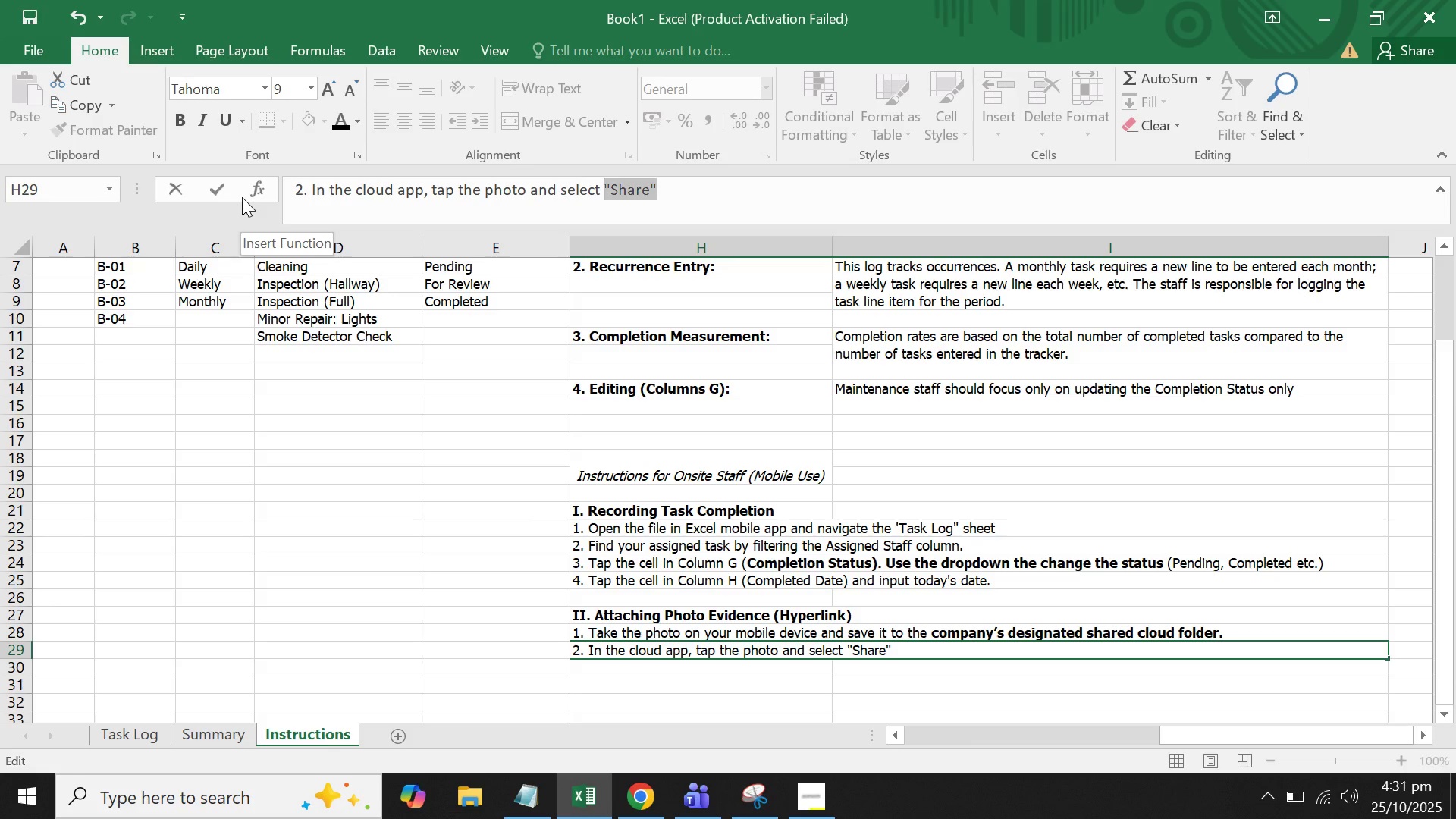 
key(Control+ControlLeft)
 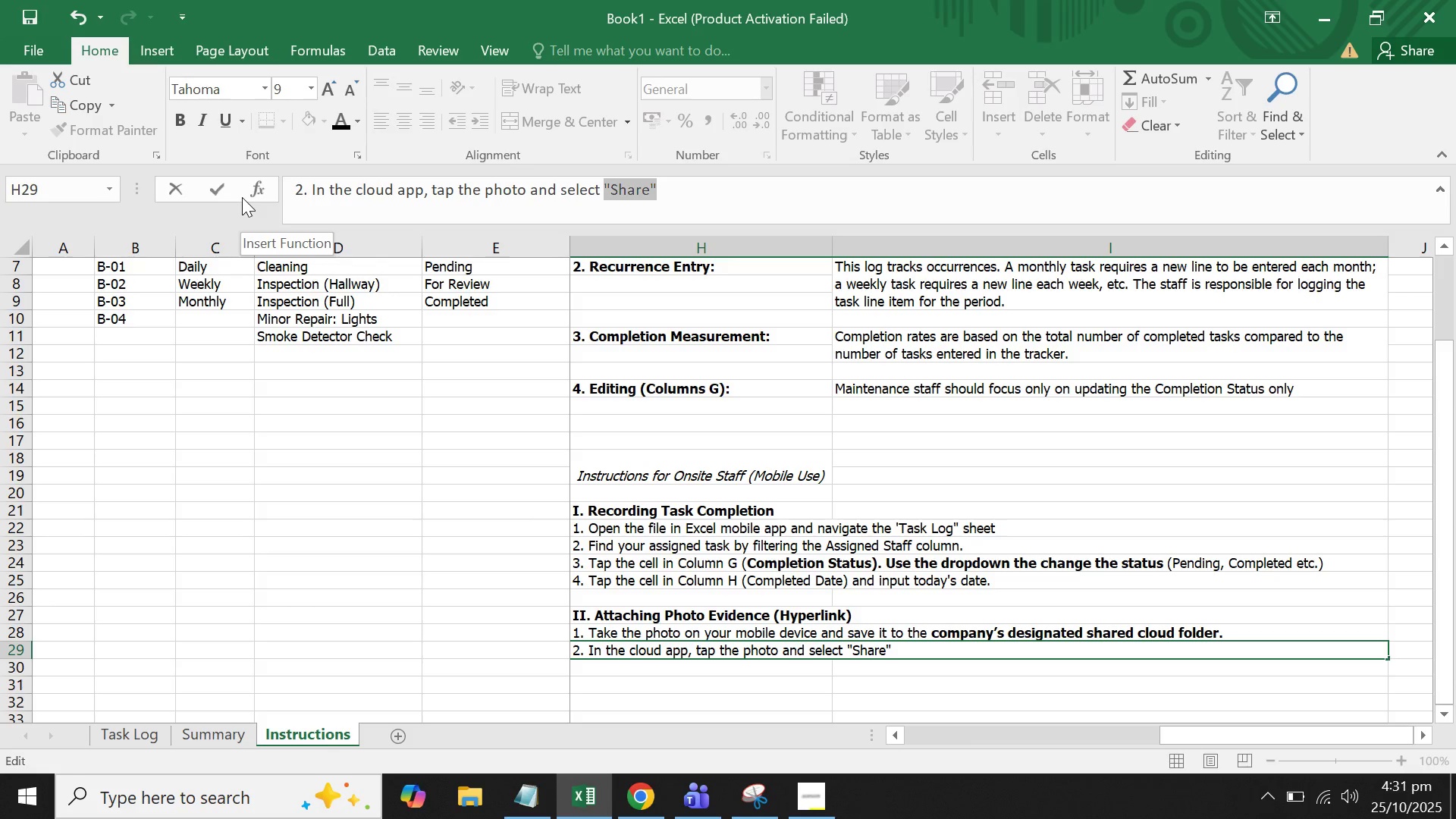 
key(Control+B)
 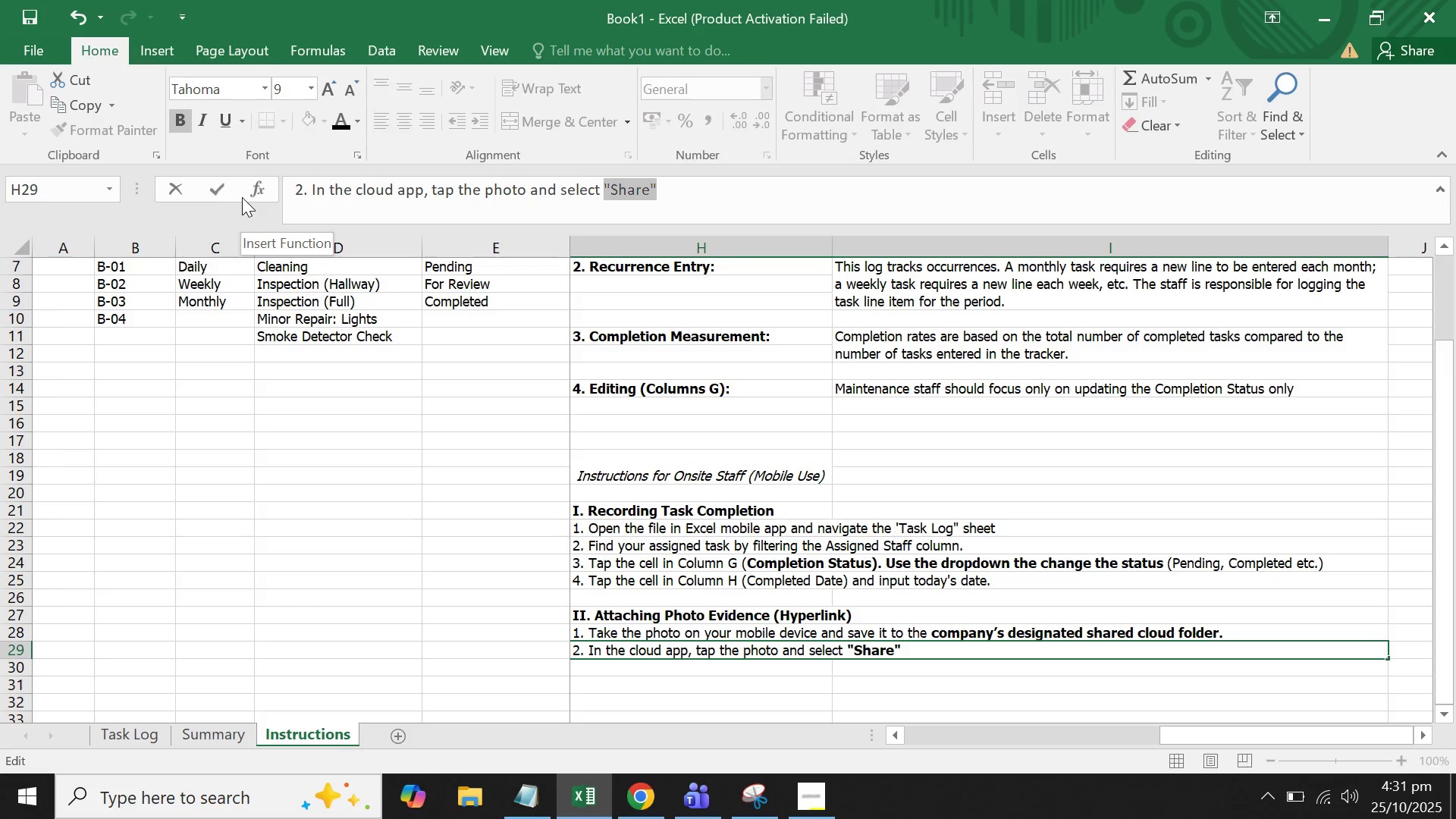 
key(ArrowRight)
 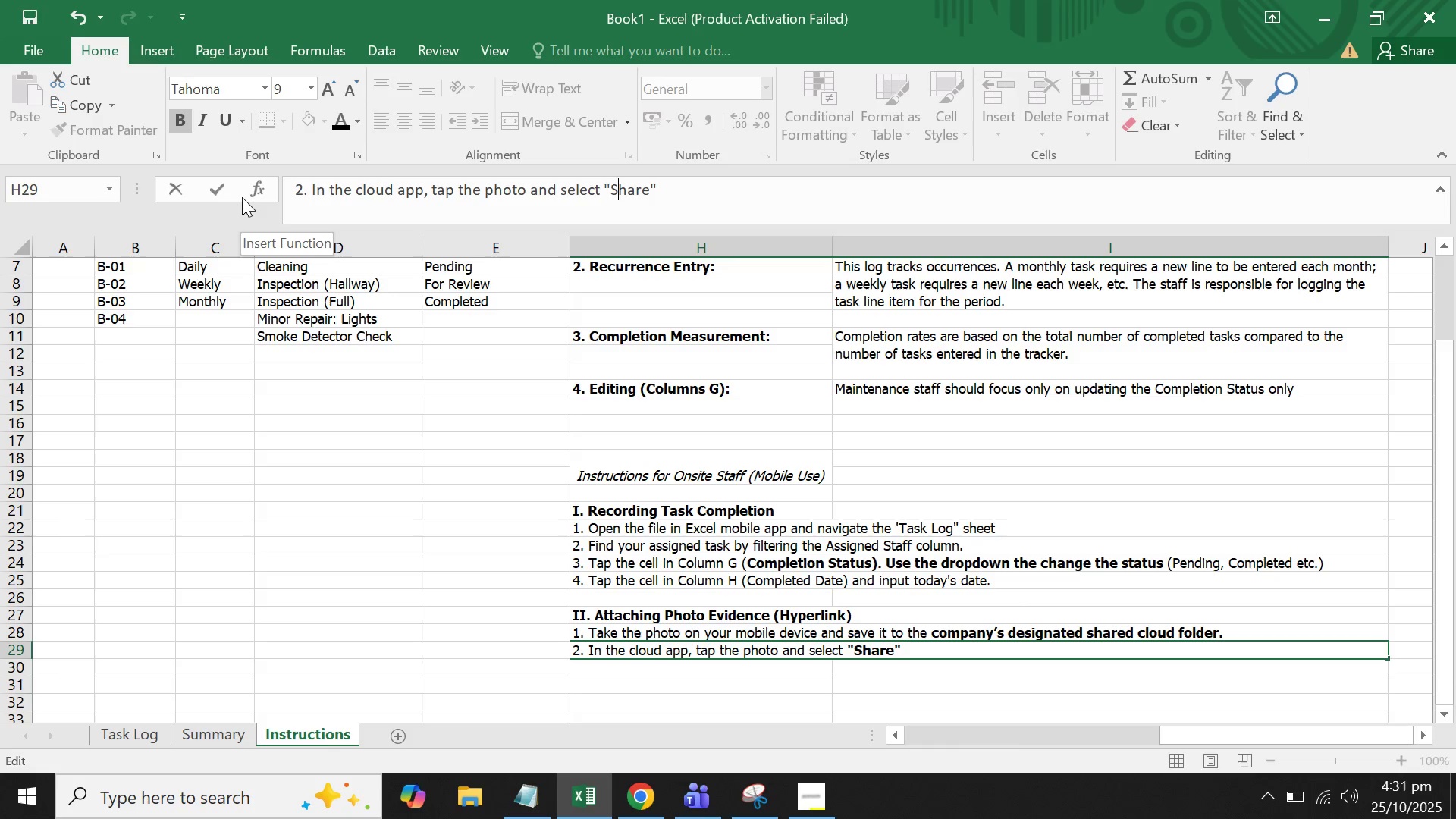 
key(ArrowRight)
 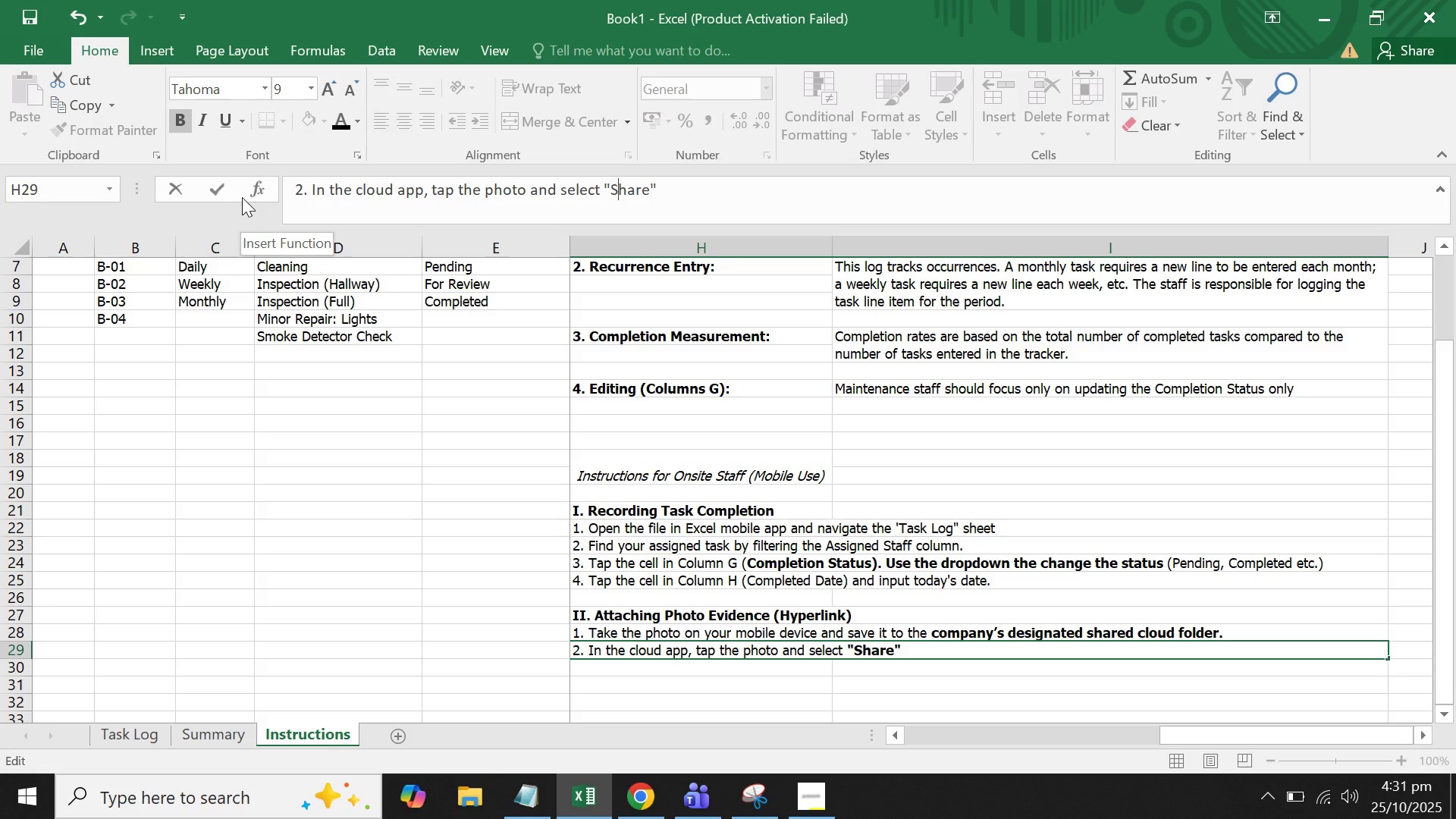 
hold_key(key=ArrowRight, duration=0.78)
 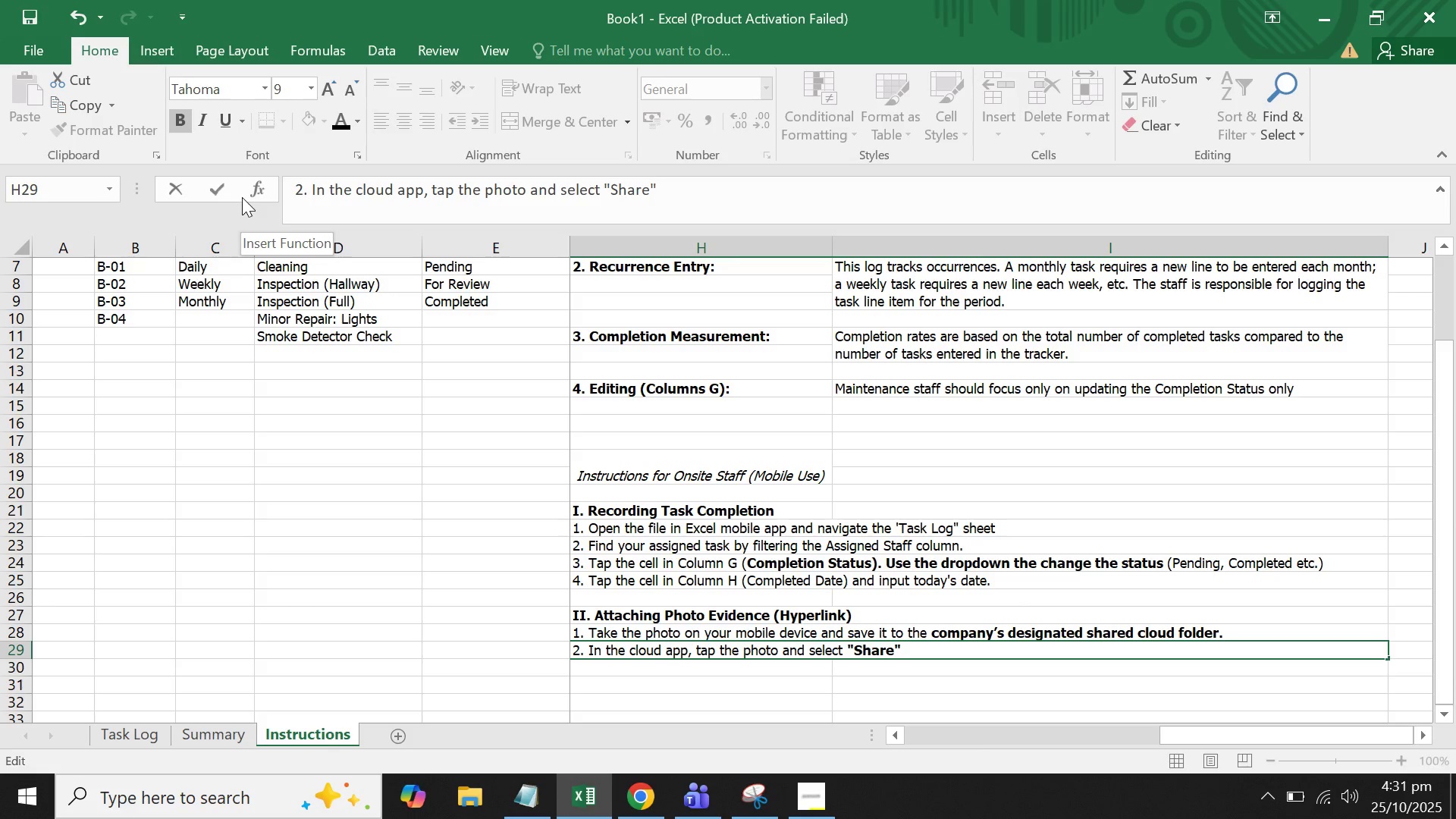 
key(Space)
 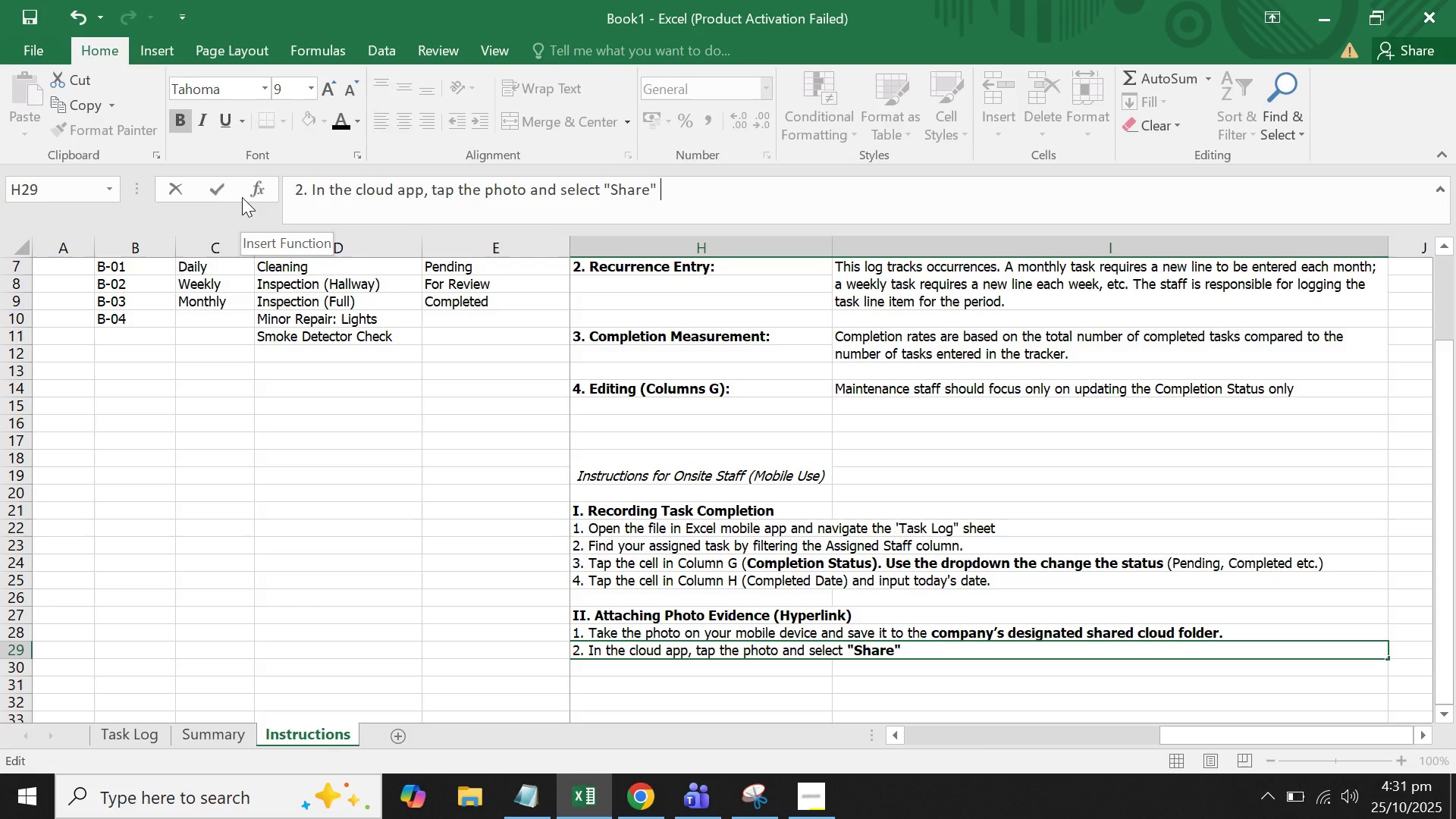 
key(Control+ControlLeft)
 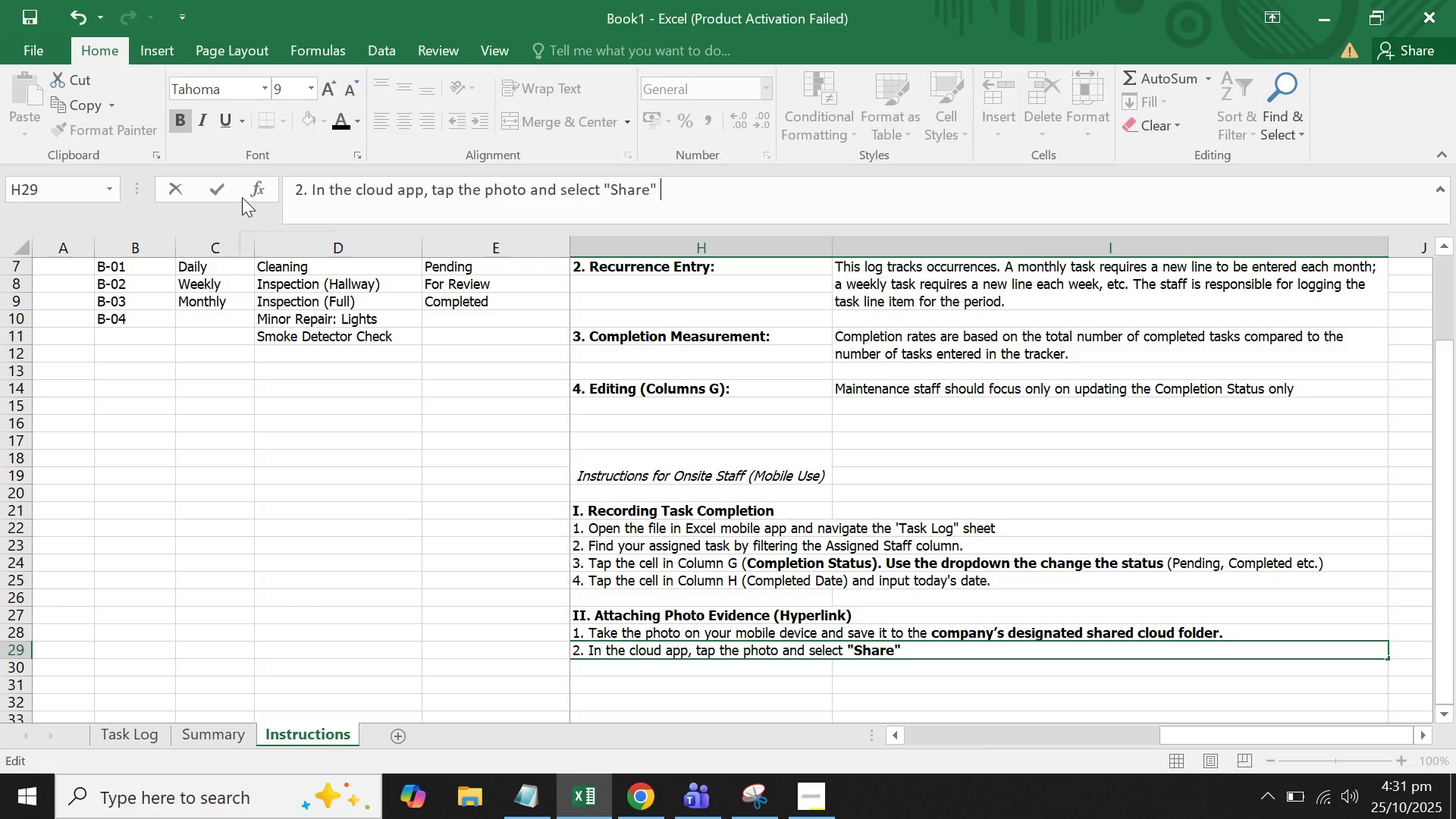 
key(Control+B)
 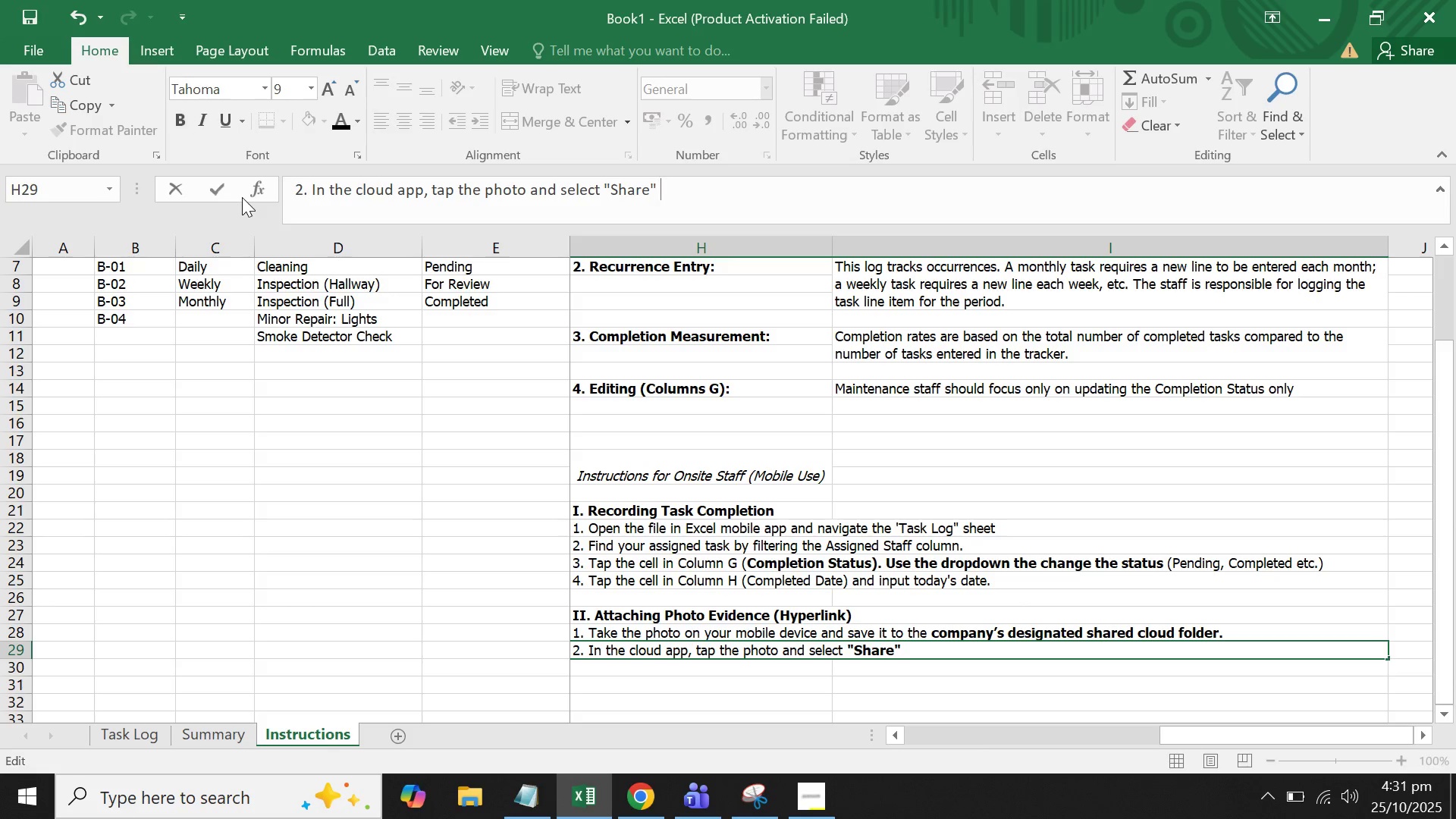 
type( or "Copy")
 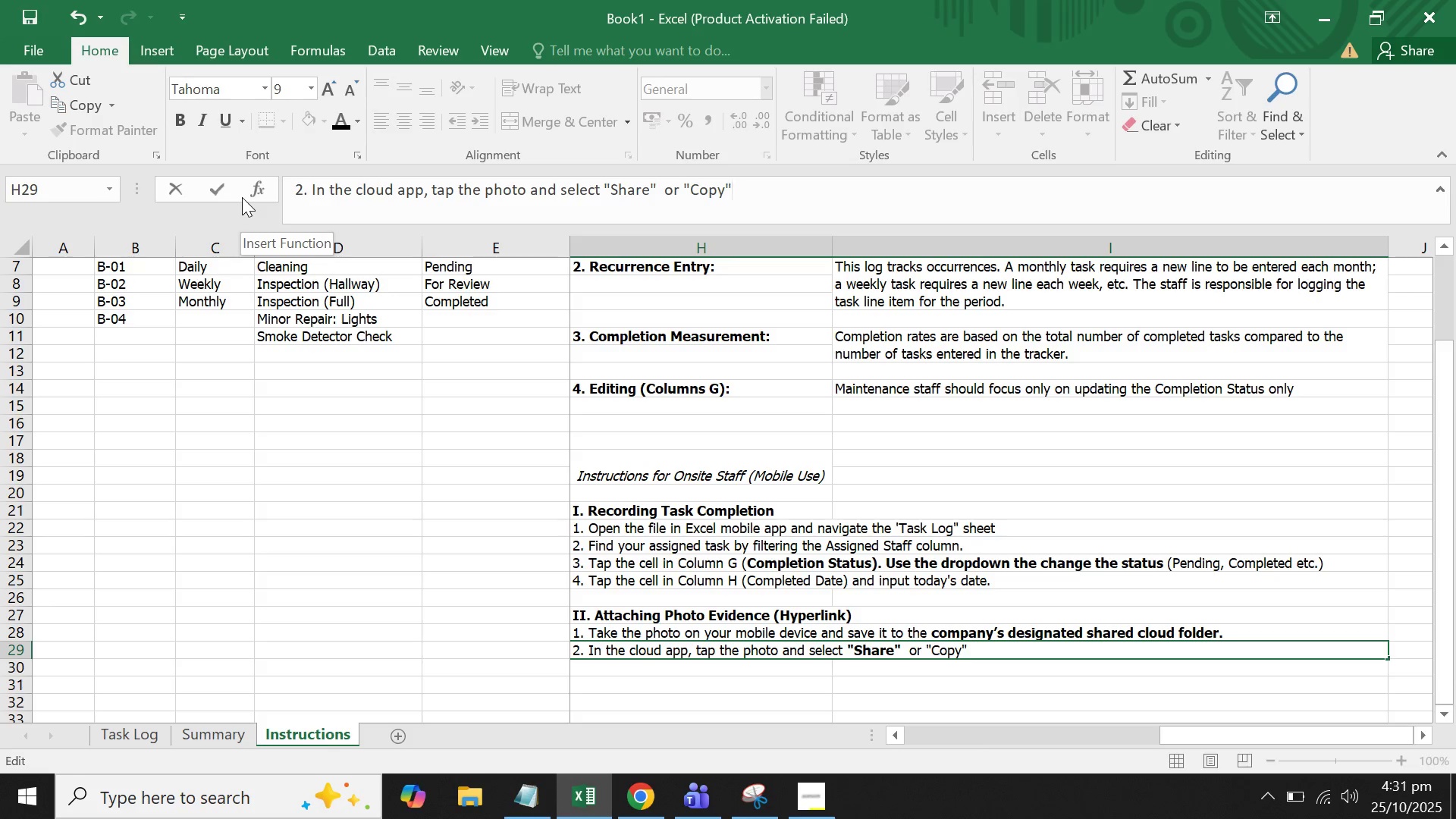 
hold_key(key=ArrowLeft, duration=0.7)
 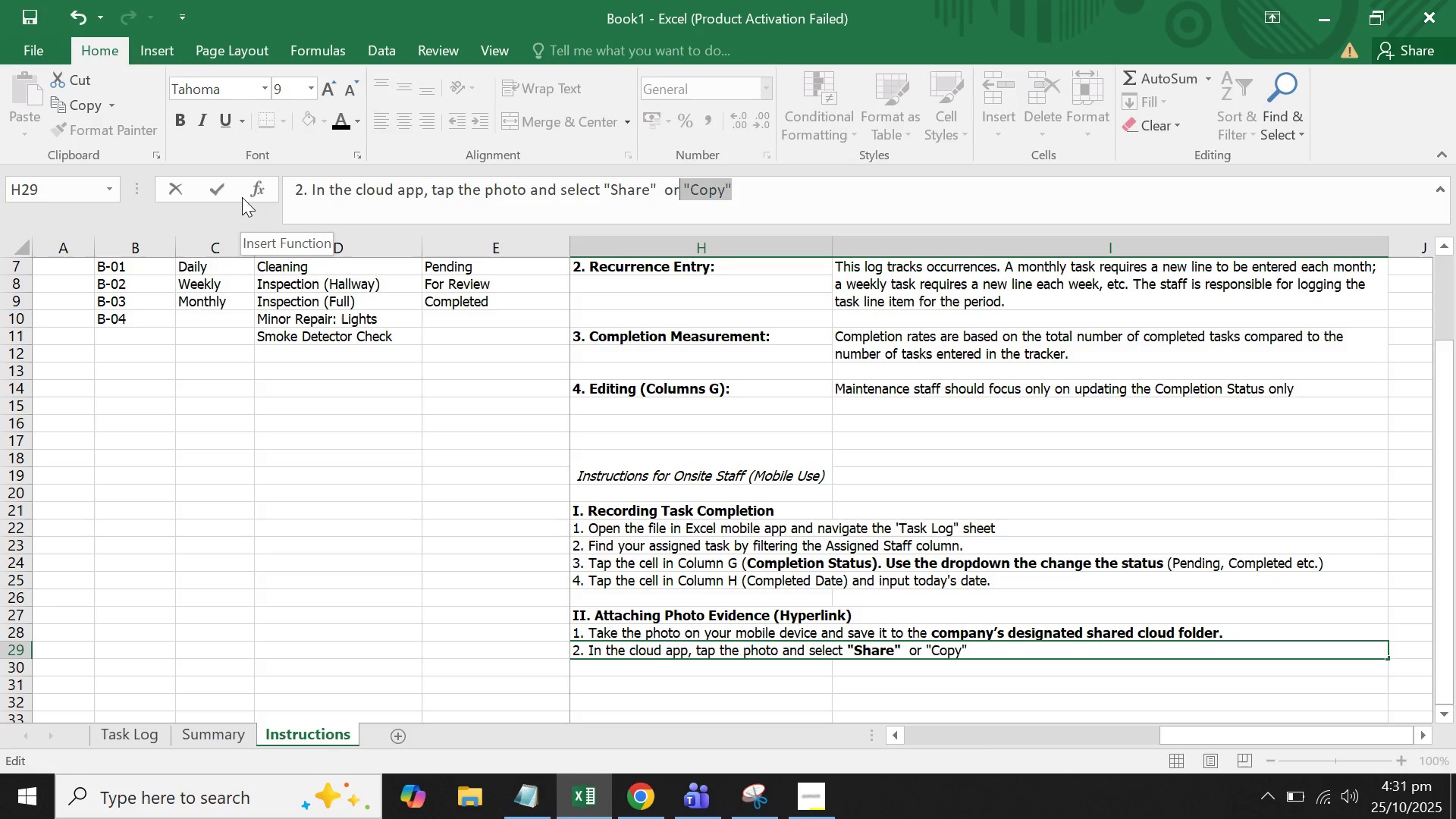 
key(Shift+ArrowRight)
 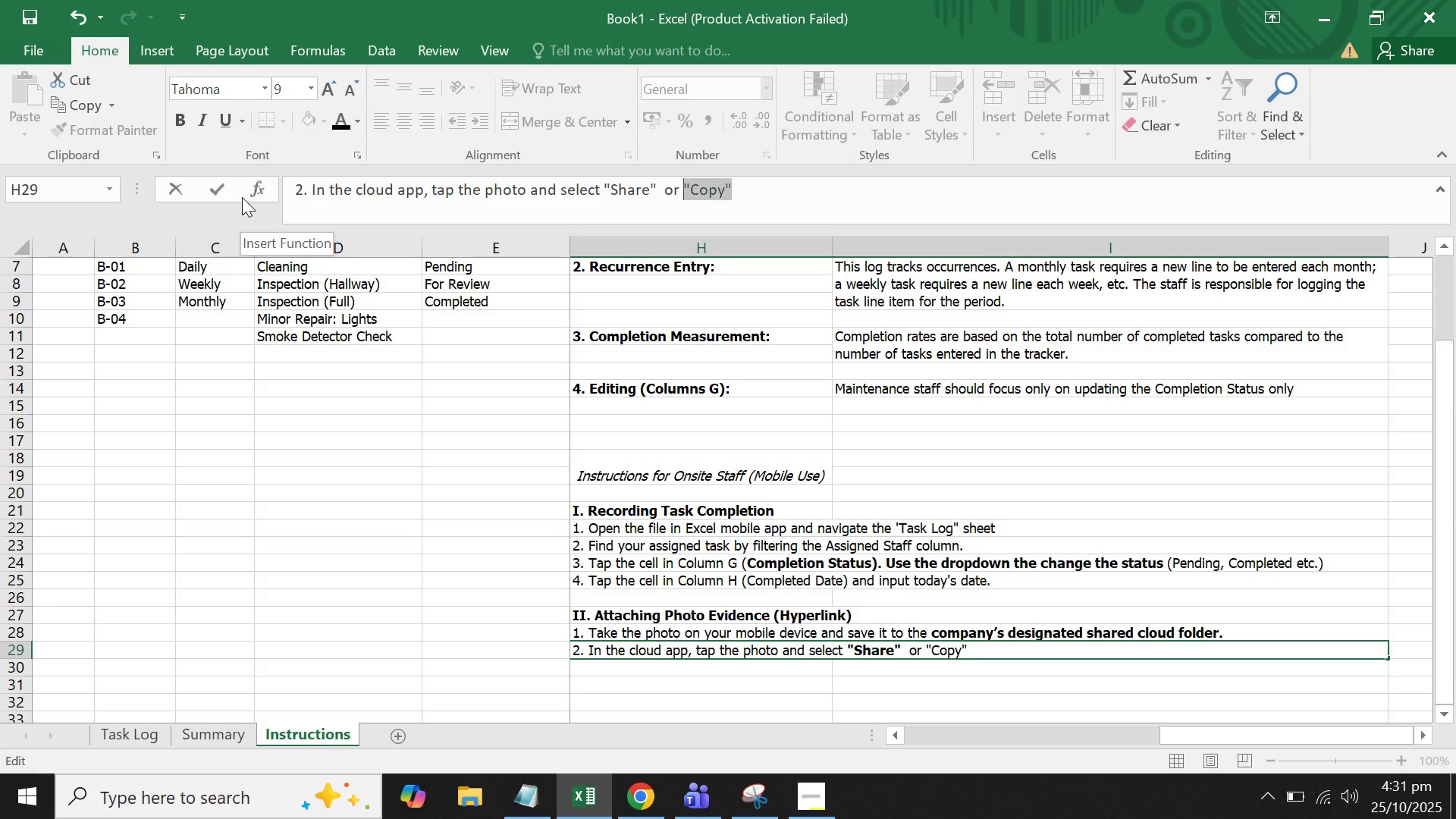 
key(Shift+ArrowRight)
 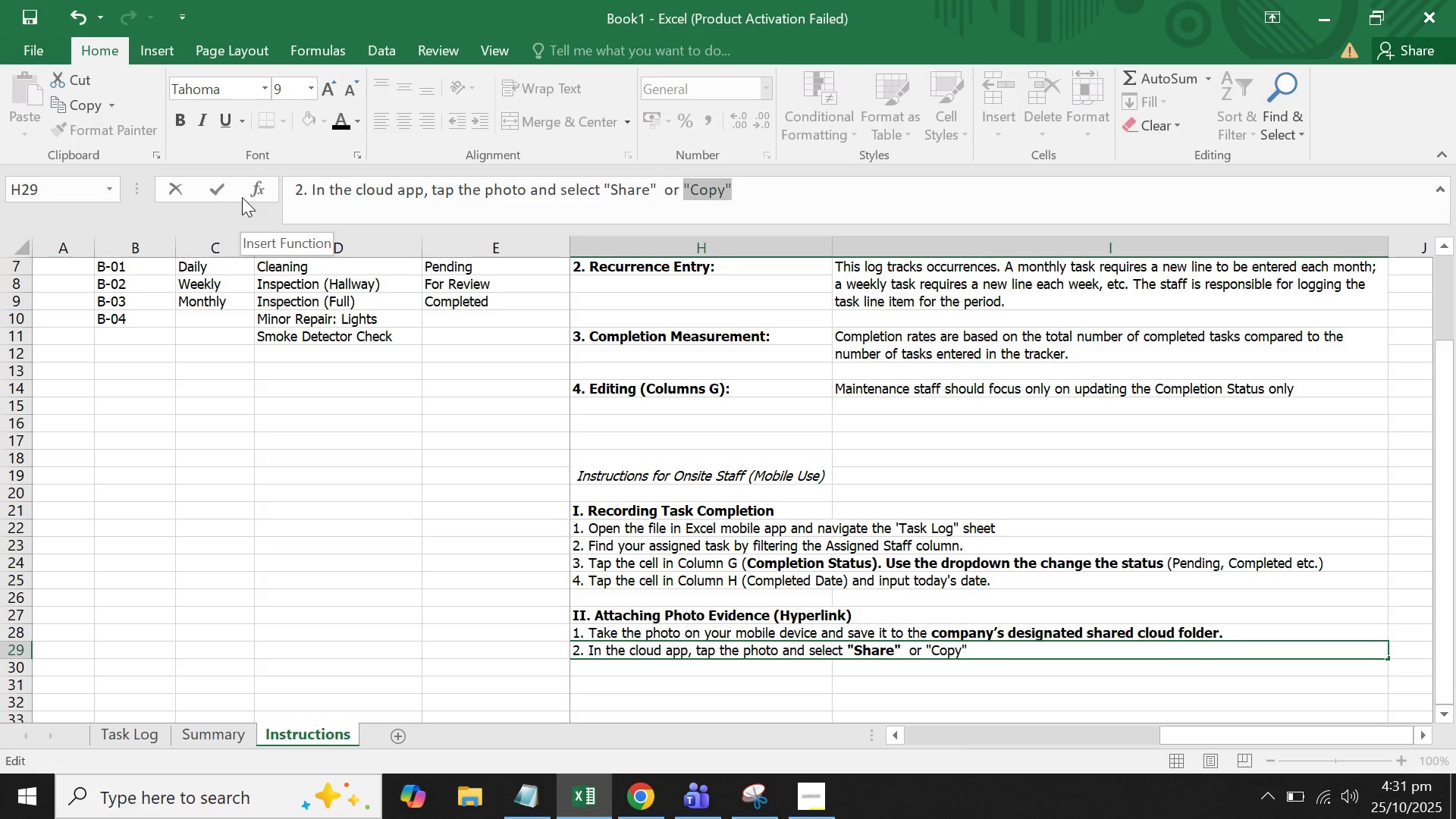 
key(Control+ControlLeft)
 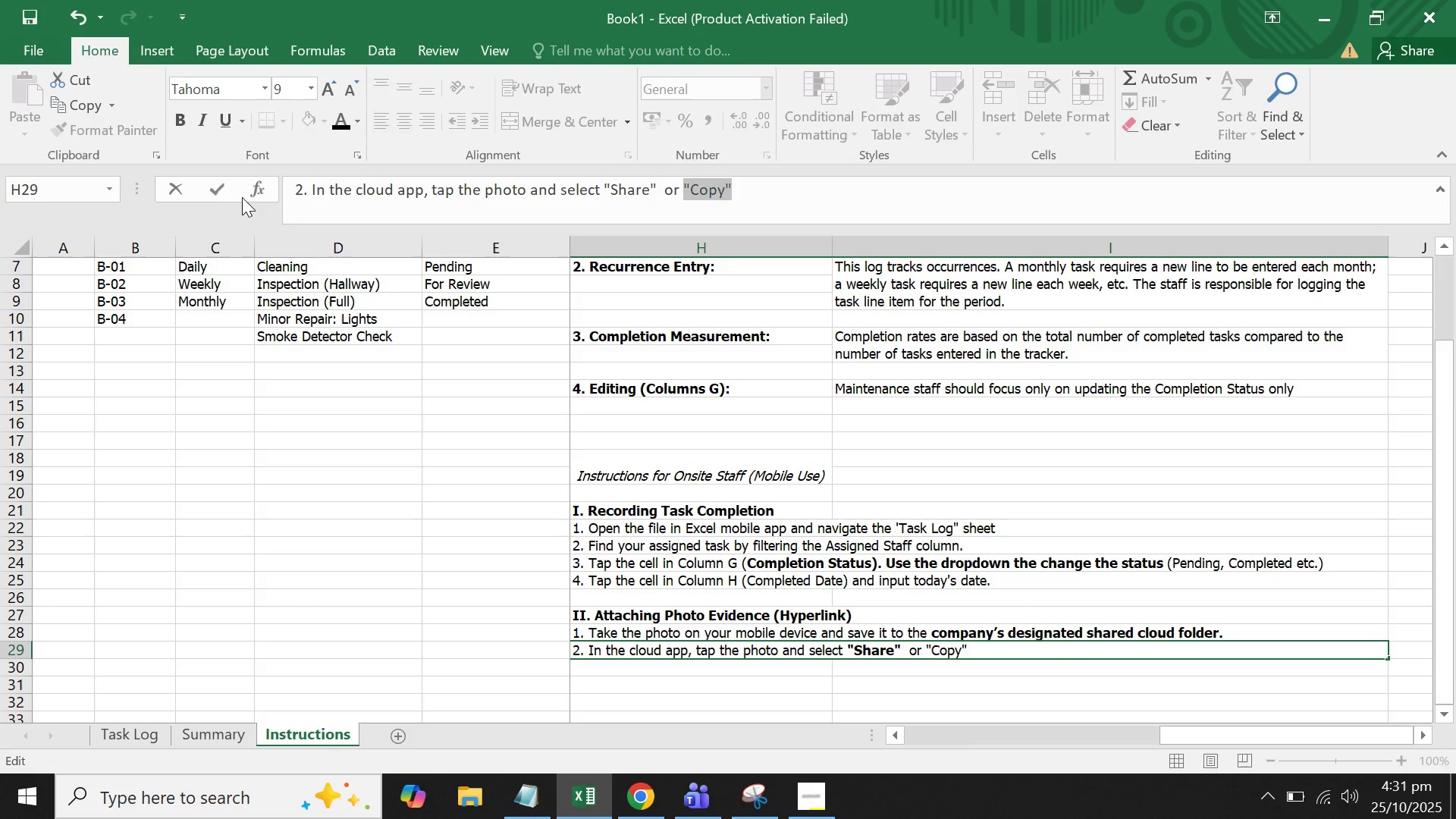 
key(Control+B)
 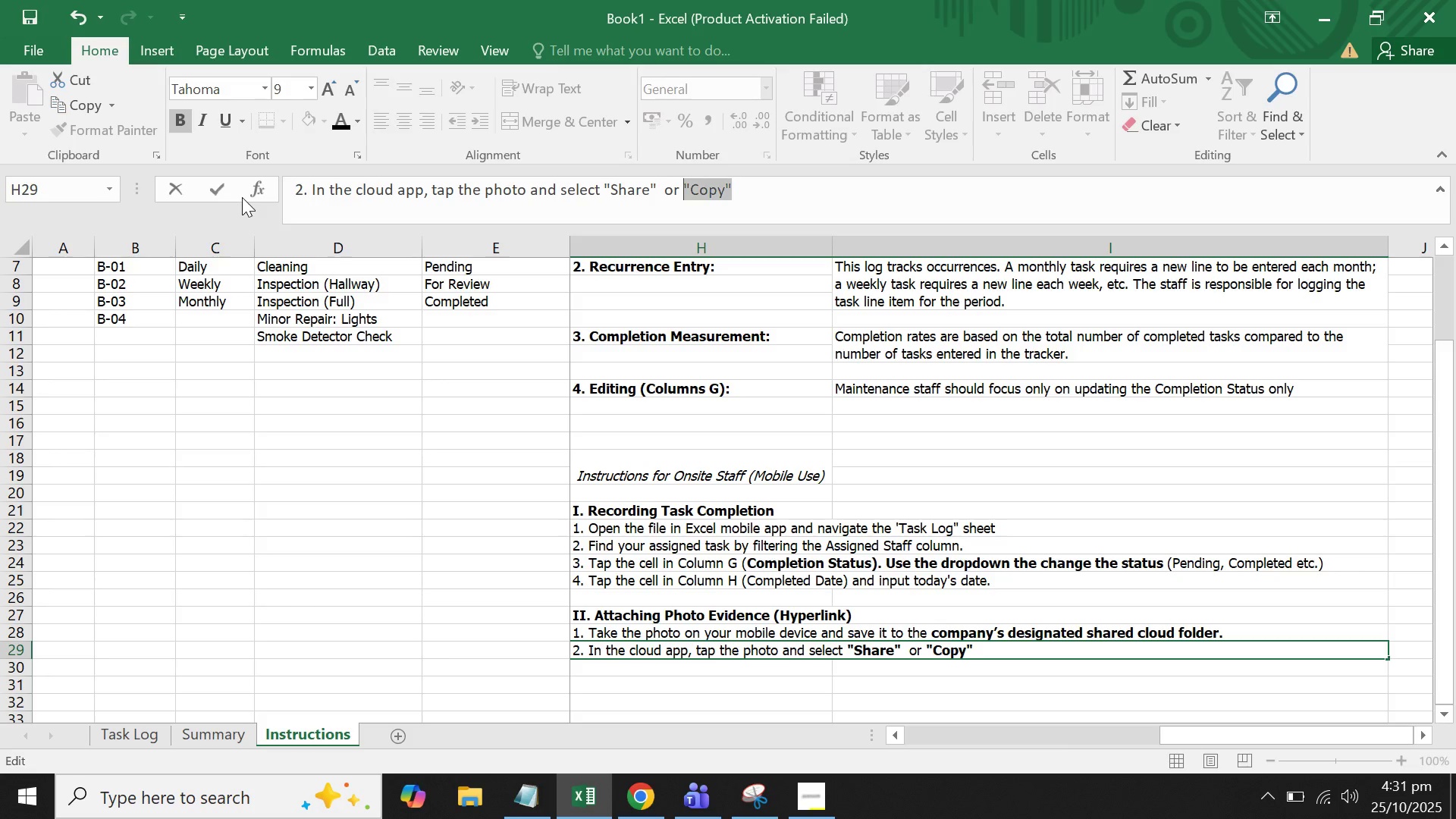 
key(ArrowRight)
 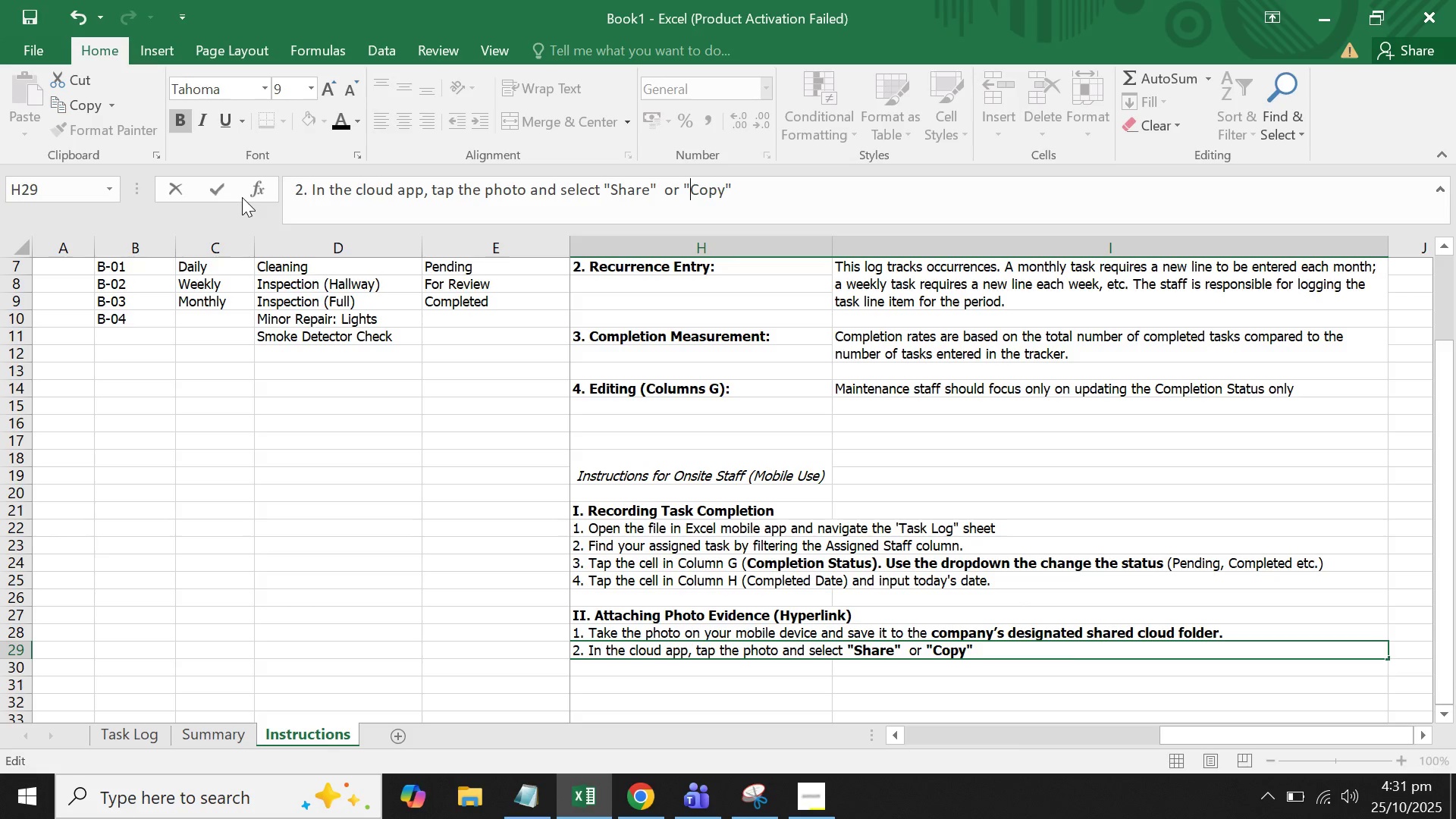 
key(ArrowRight)
 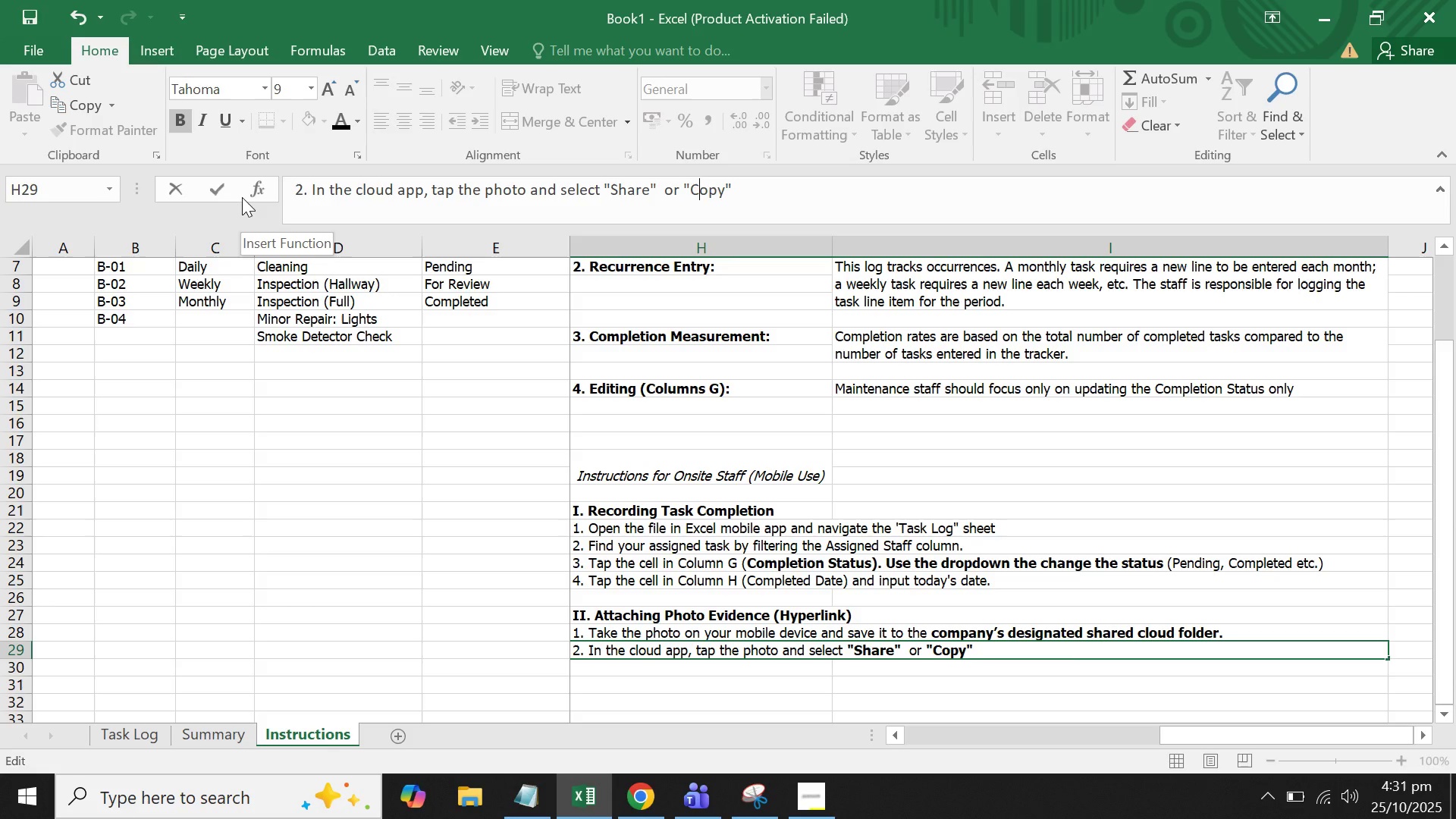 
key(ArrowRight)
 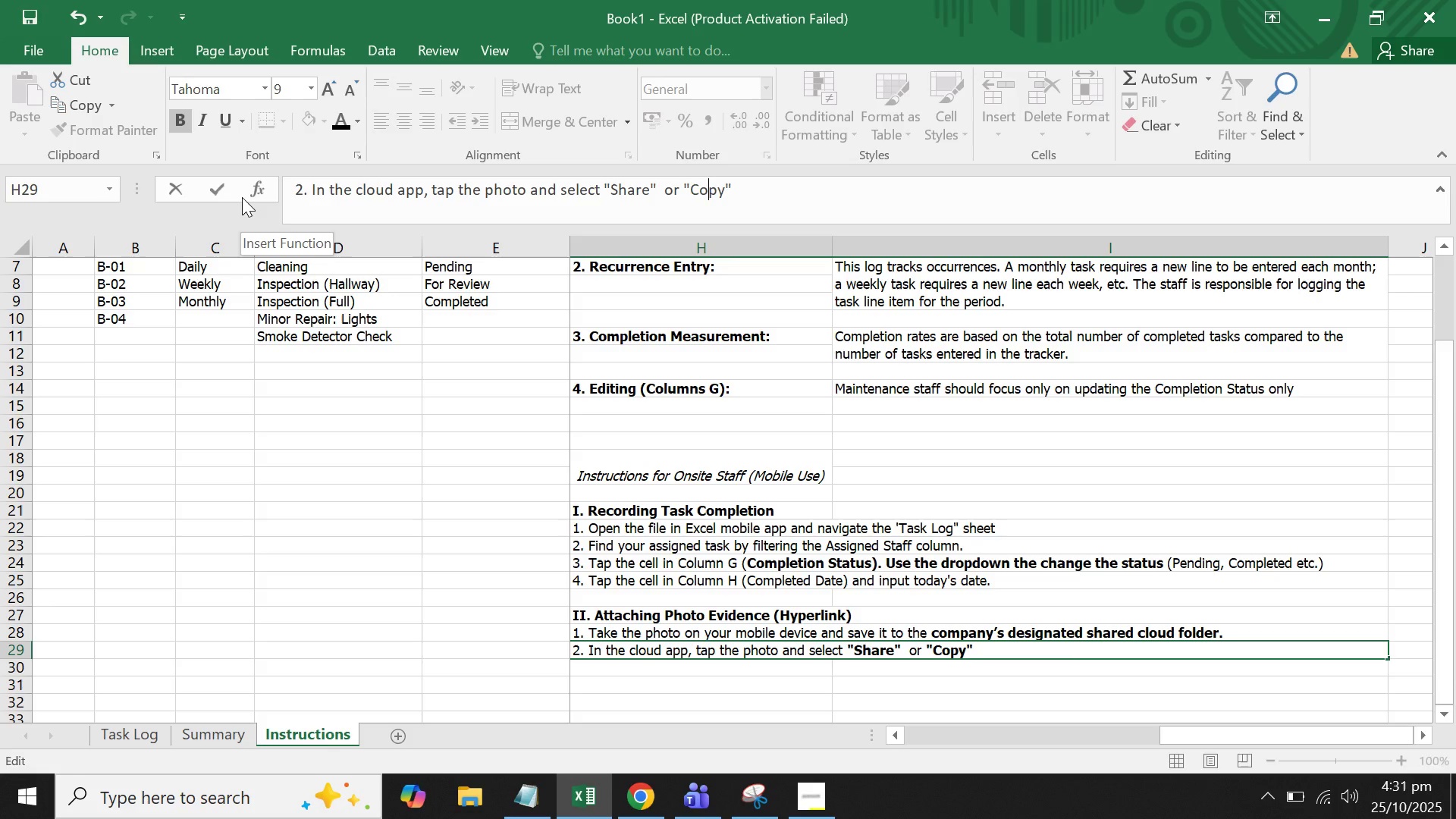 
key(ArrowRight)
 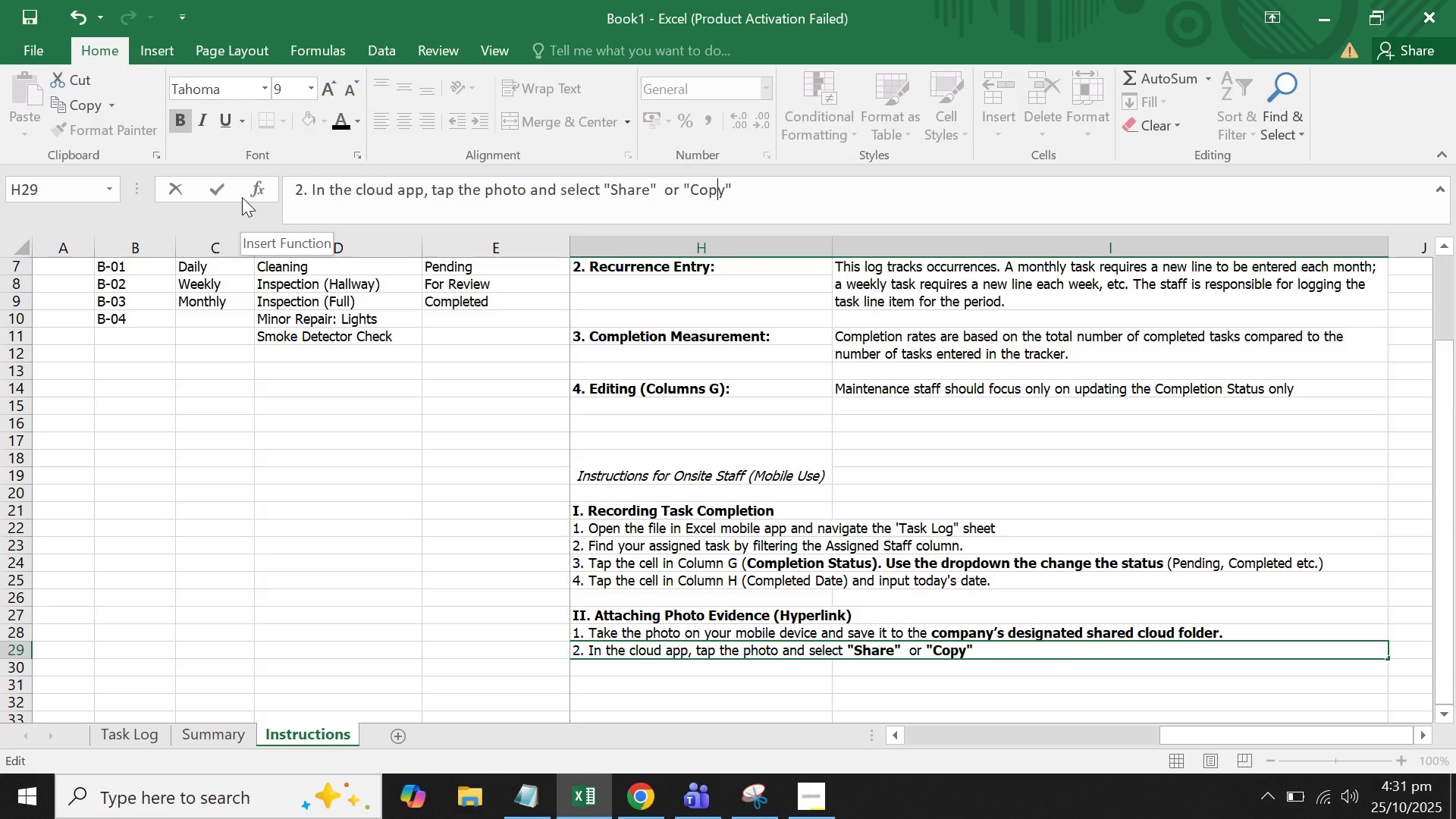 
key(ArrowRight)
 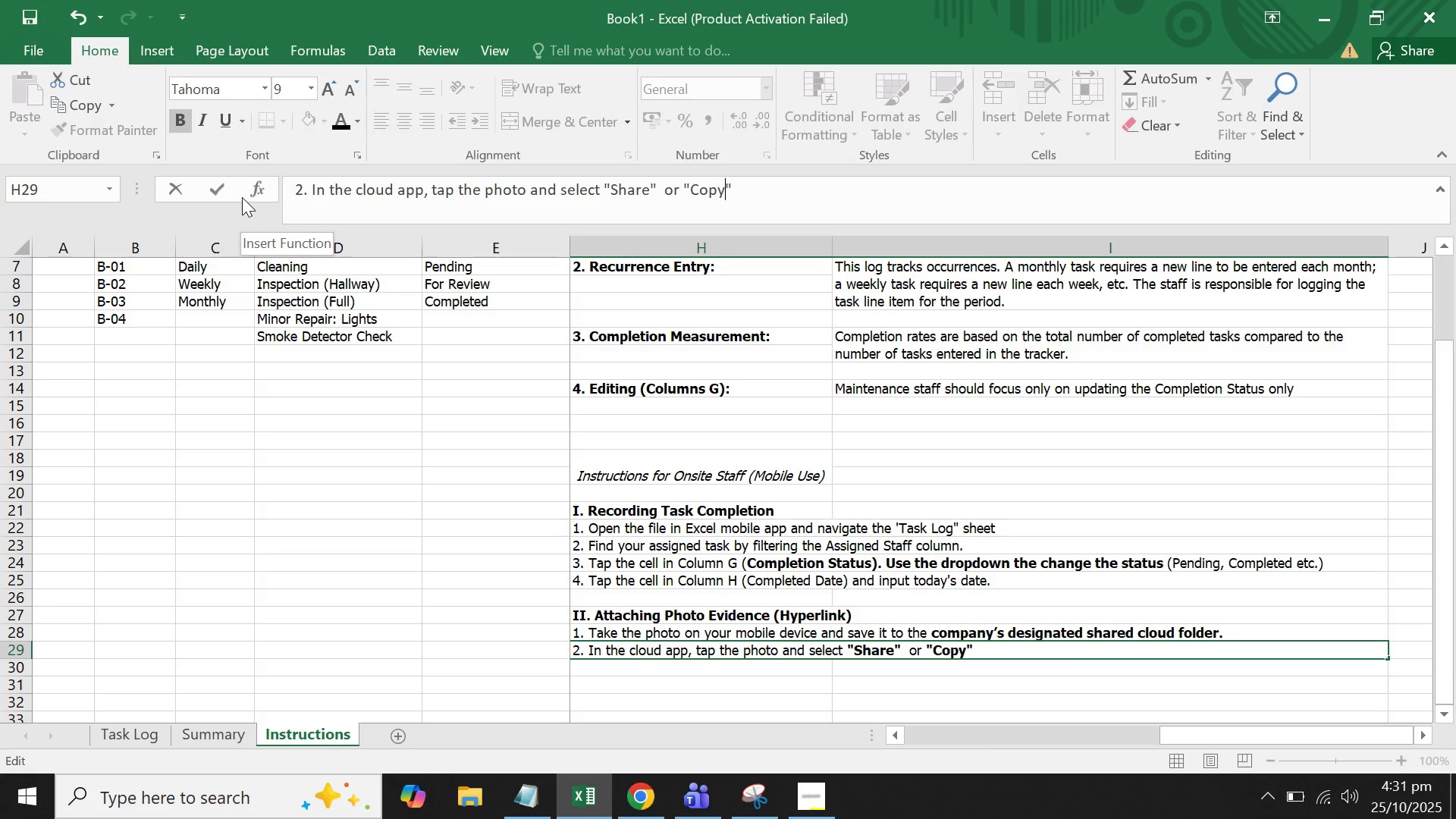 
key(ArrowRight)
 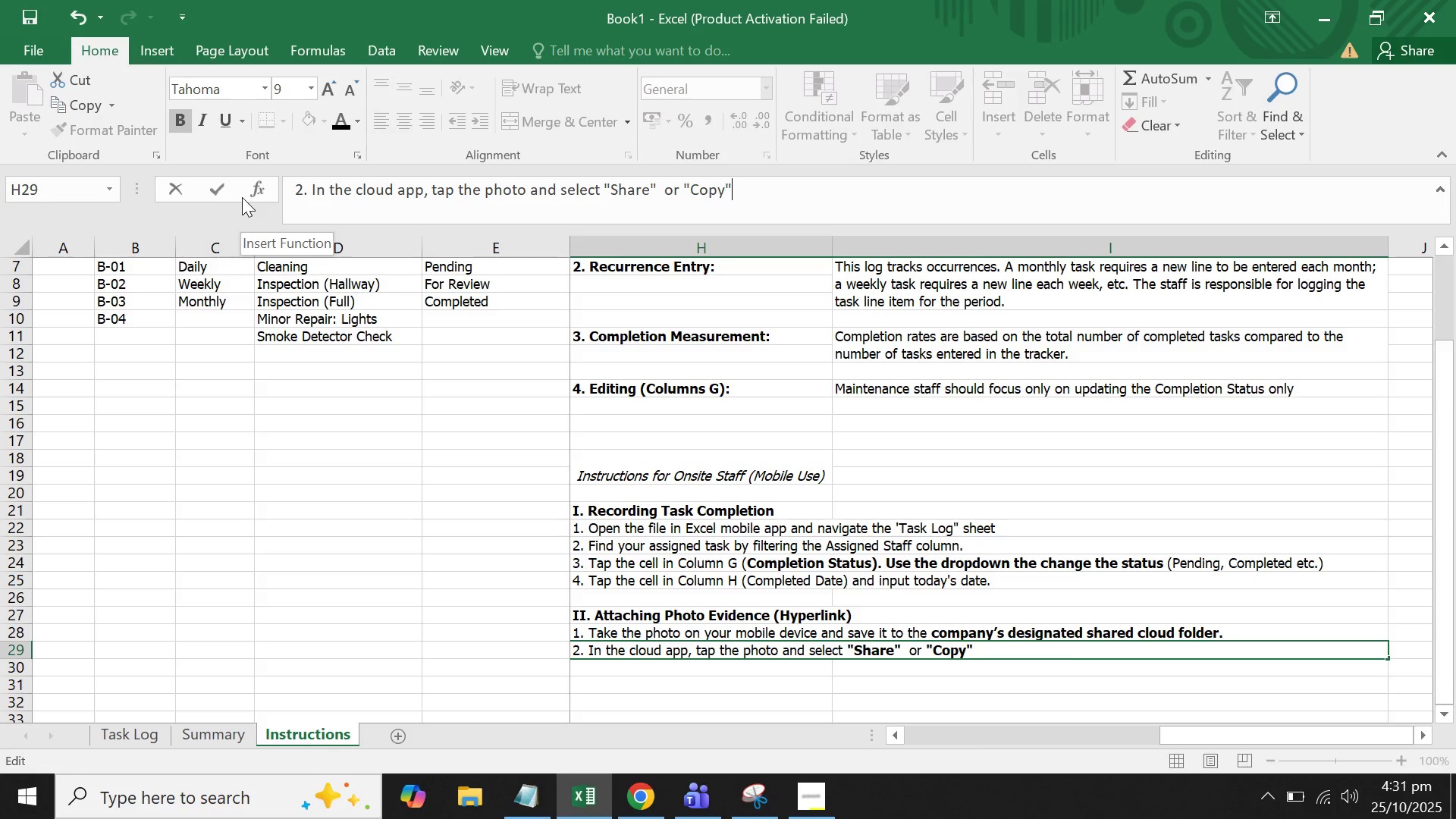 
key(ArrowRight)
 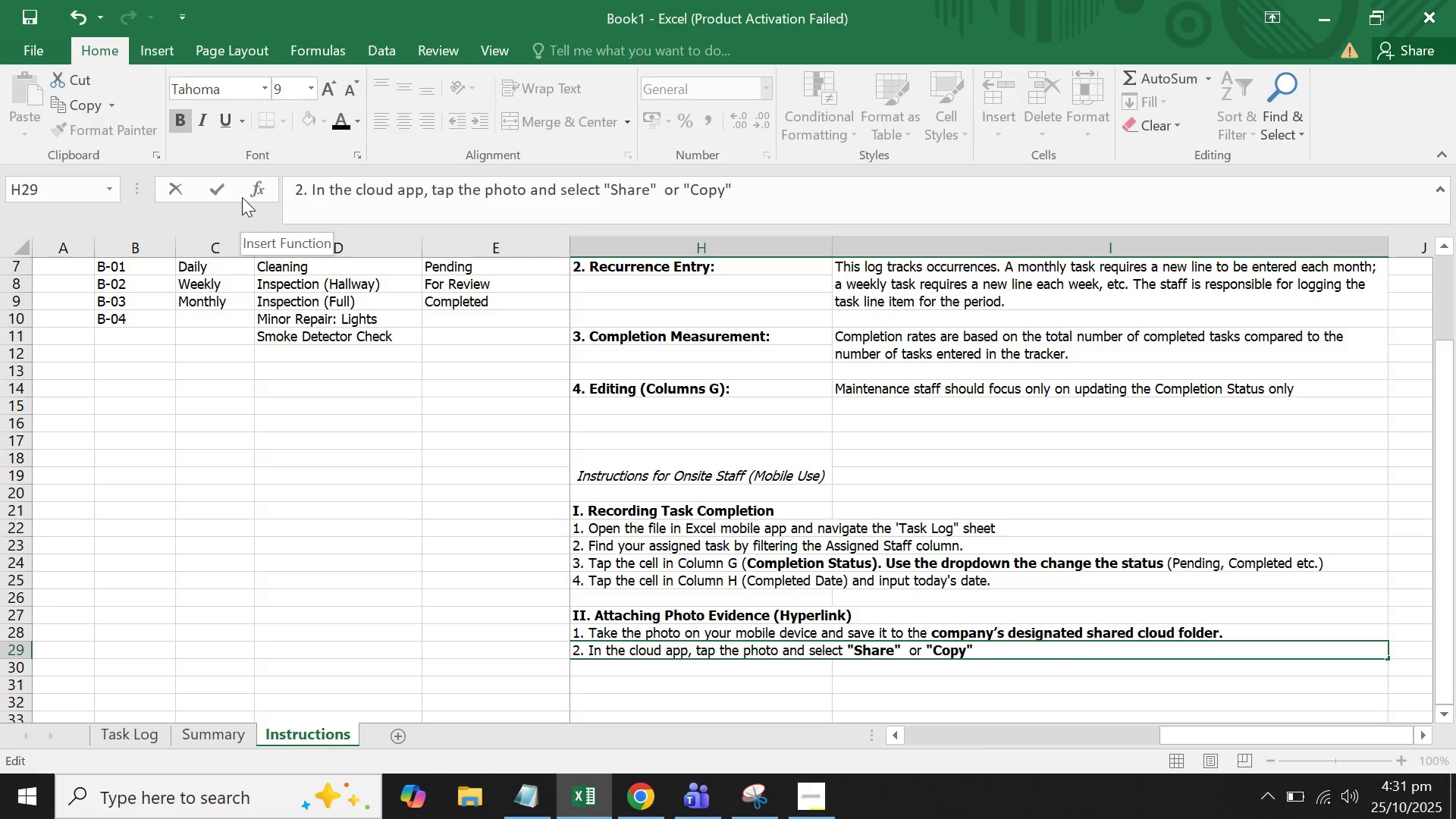 
key(Space)
 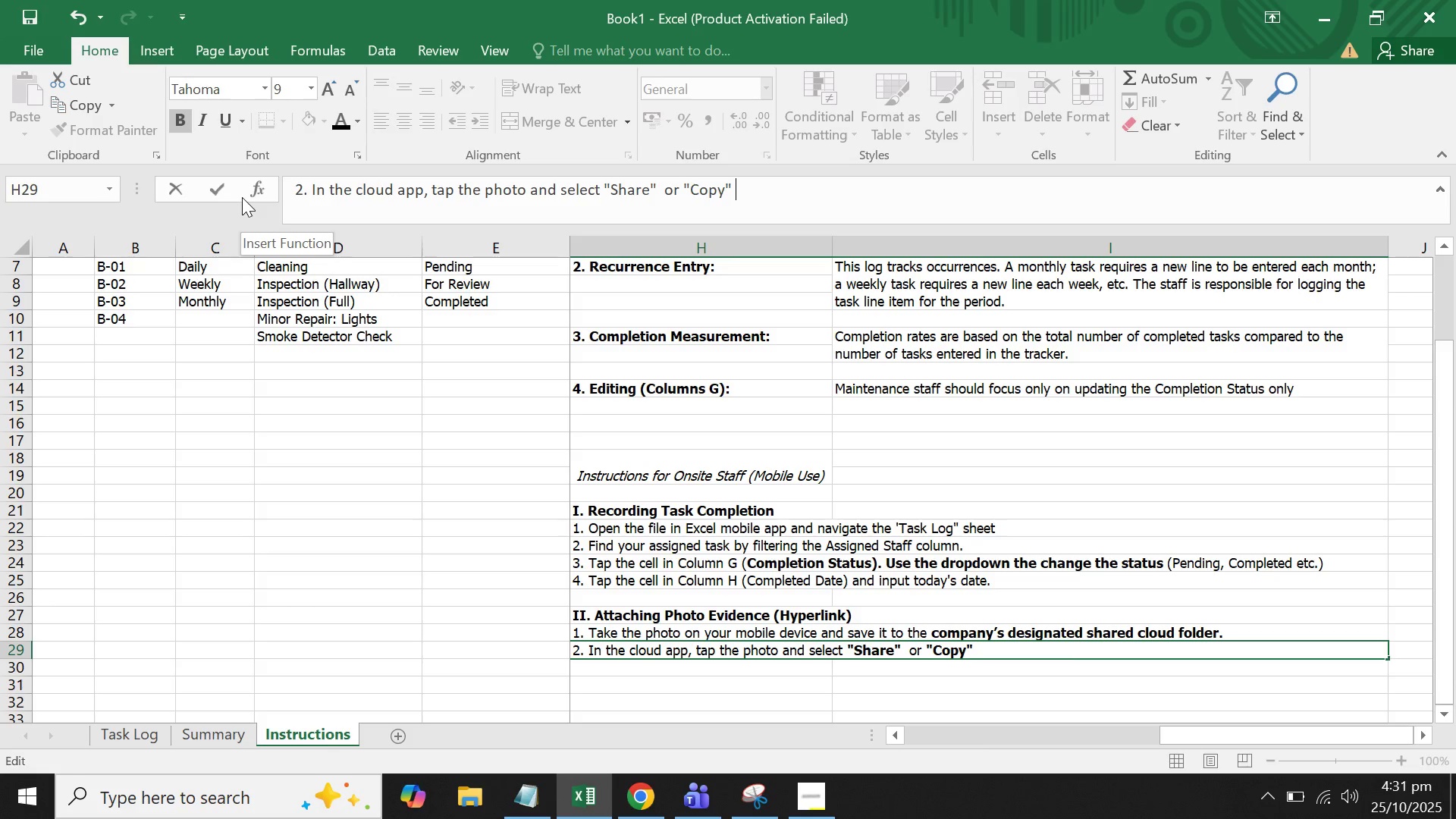 
key(Control+ControlLeft)
 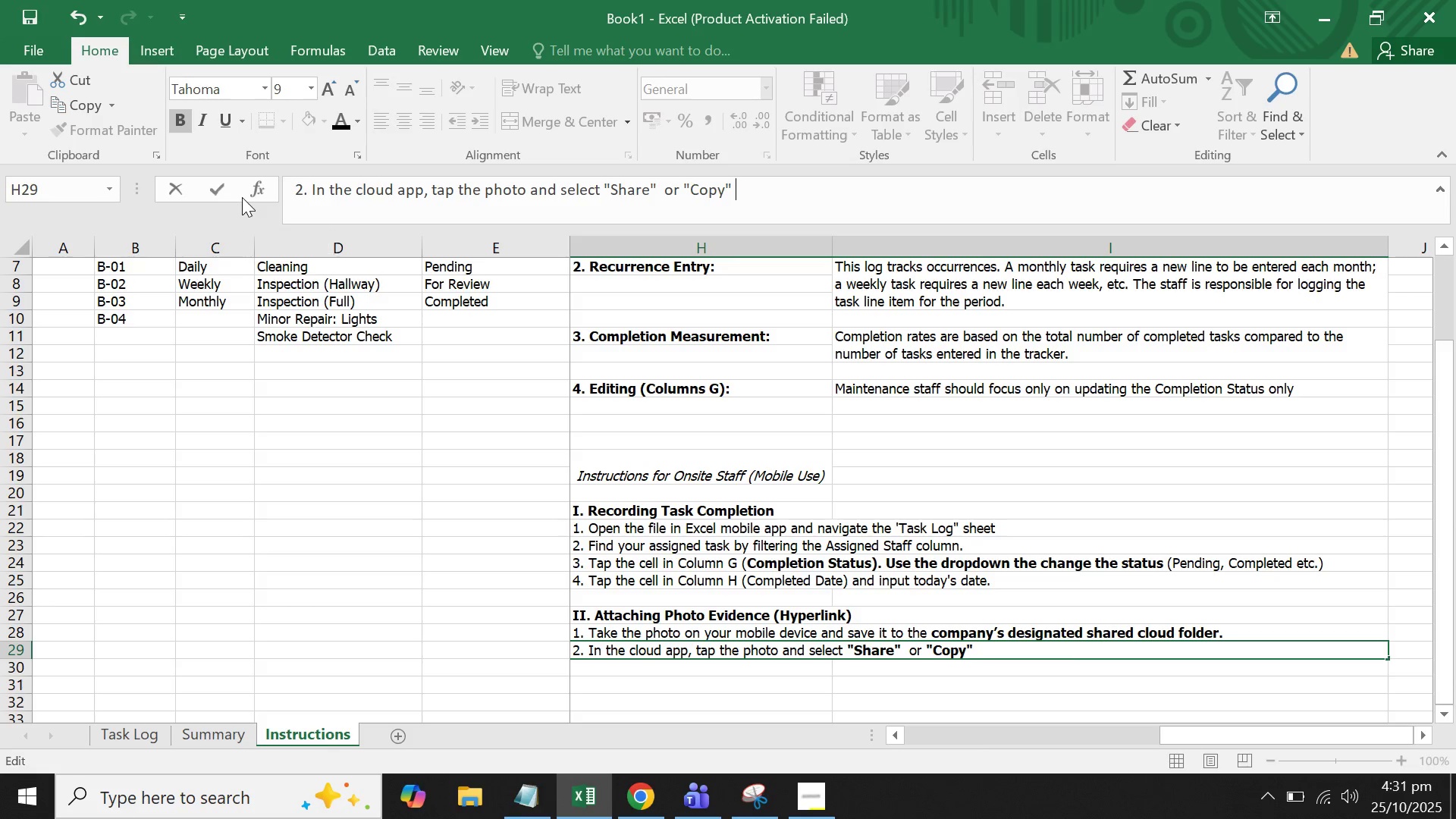 
key(Control+B)
 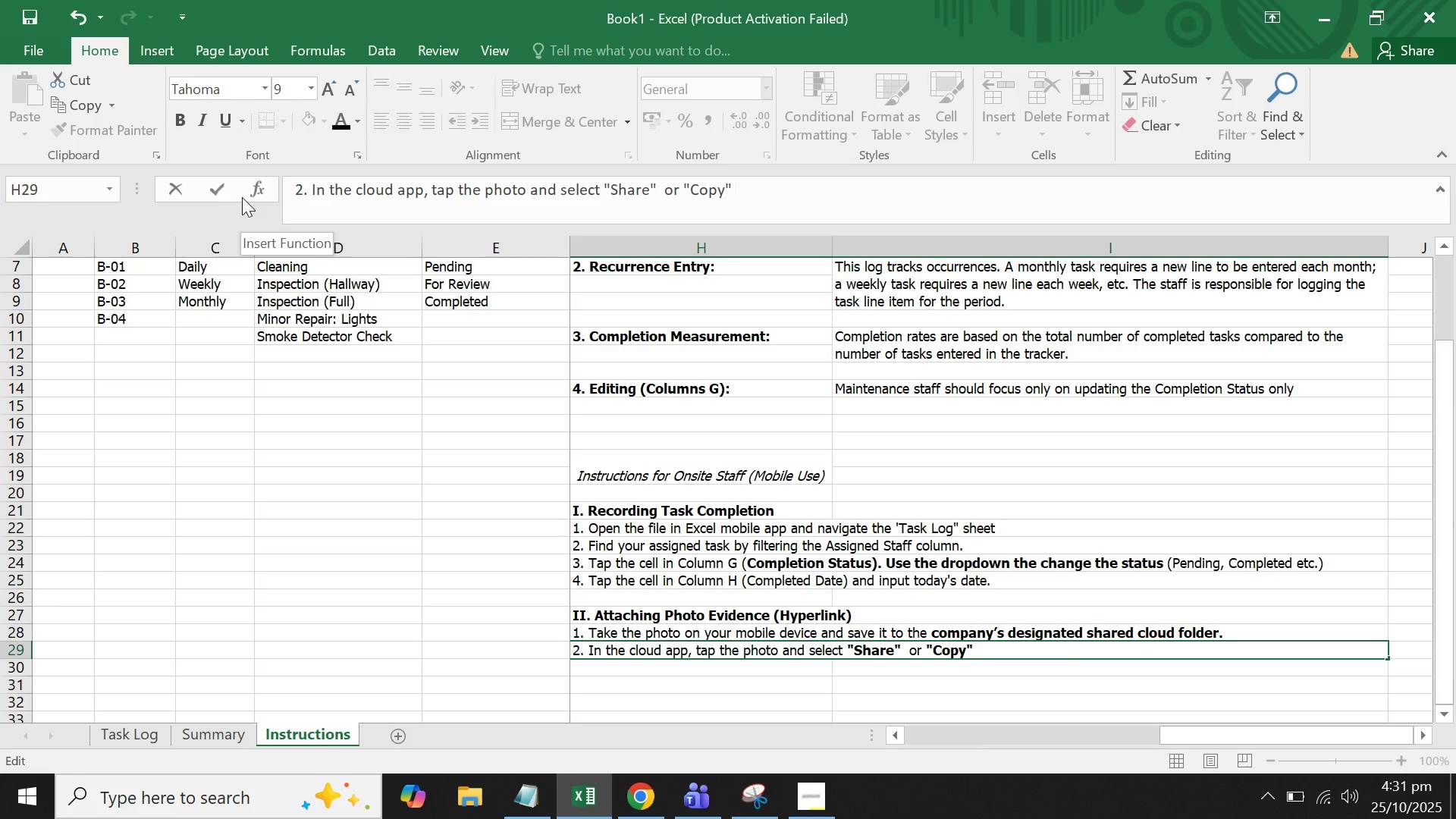 
key(ArrowLeft)
 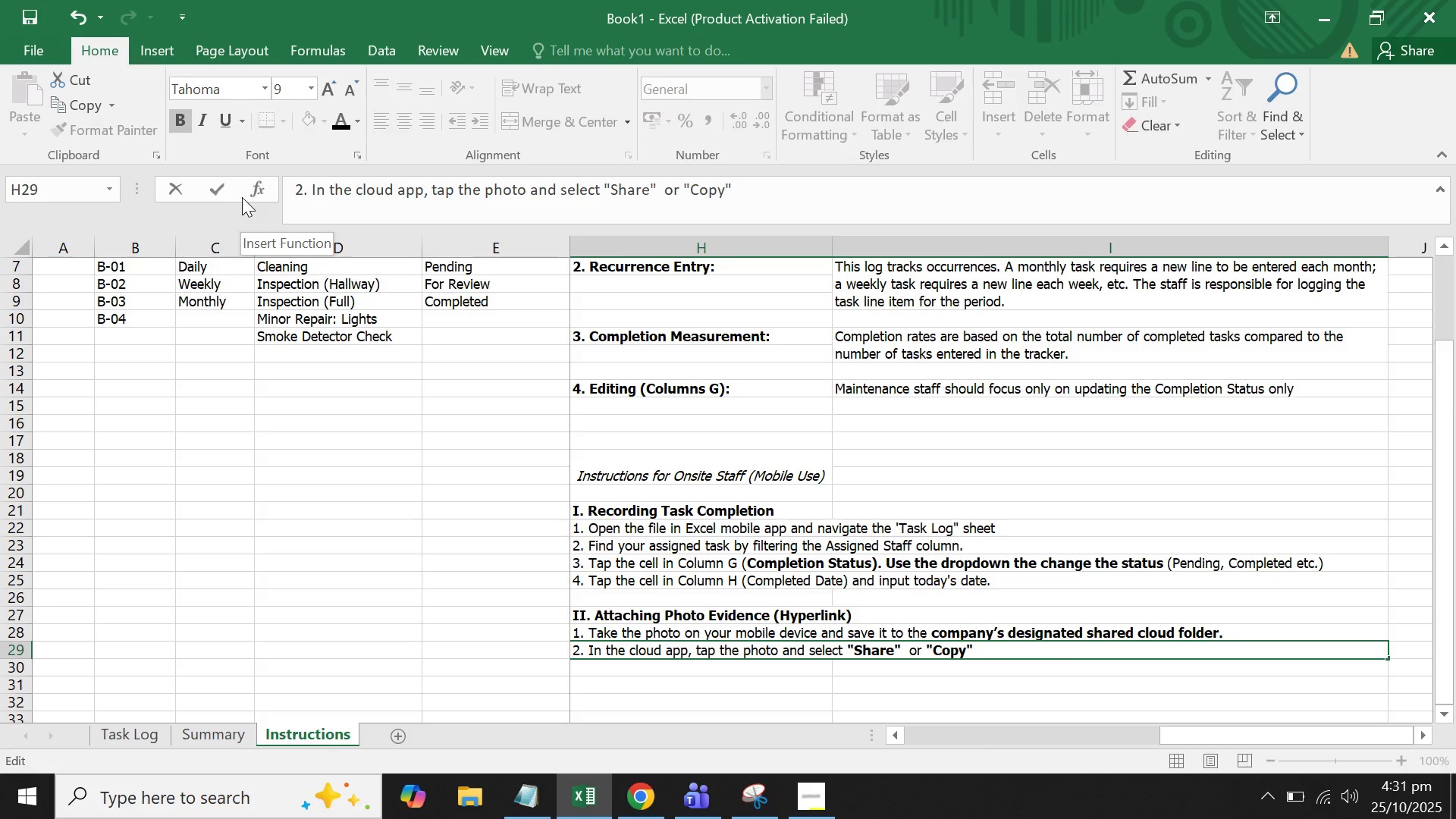 
key(ArrowLeft)
 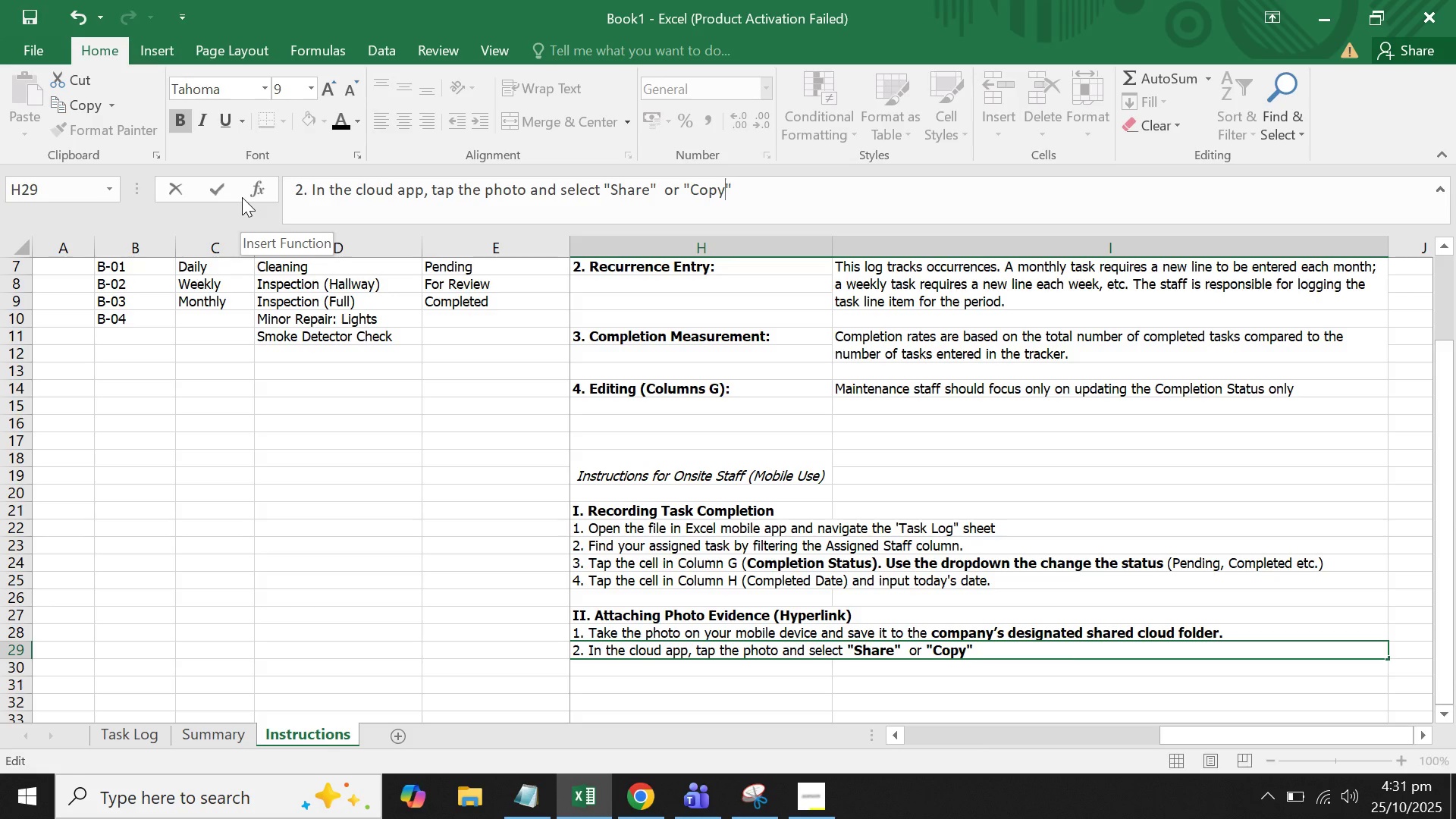 
type( Link)
 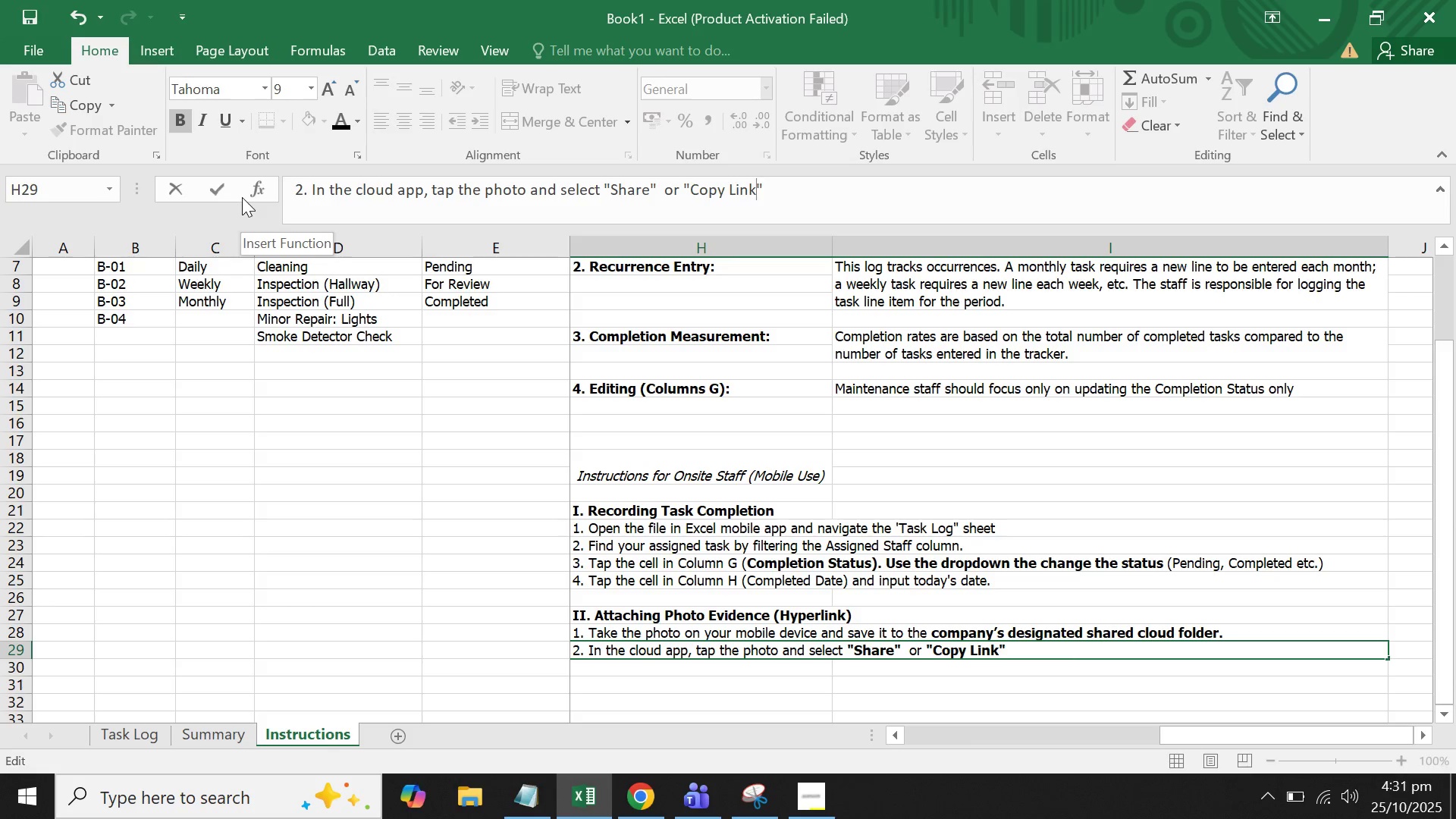 
key(ArrowRight)
 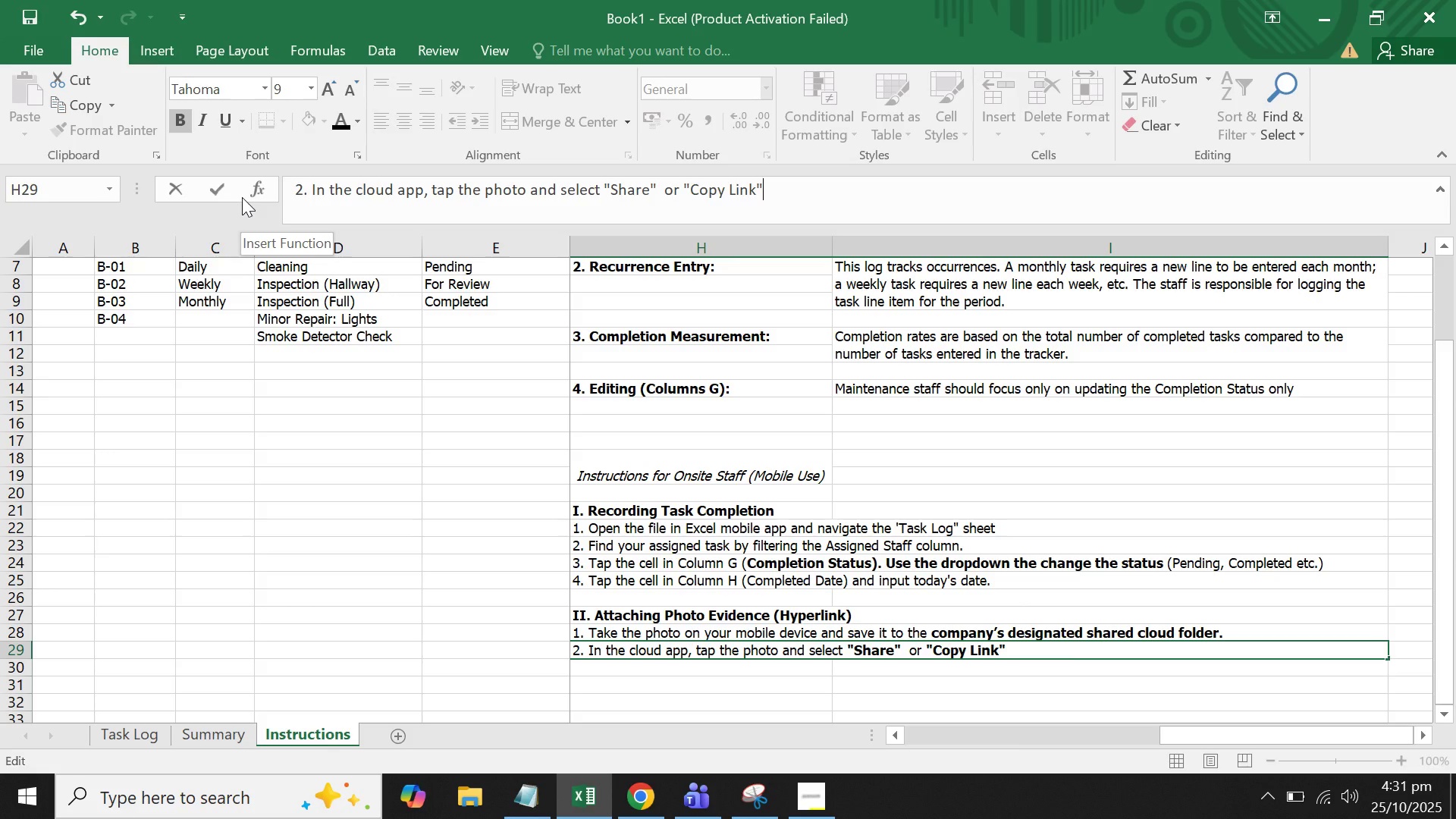 
key(ArrowLeft)
 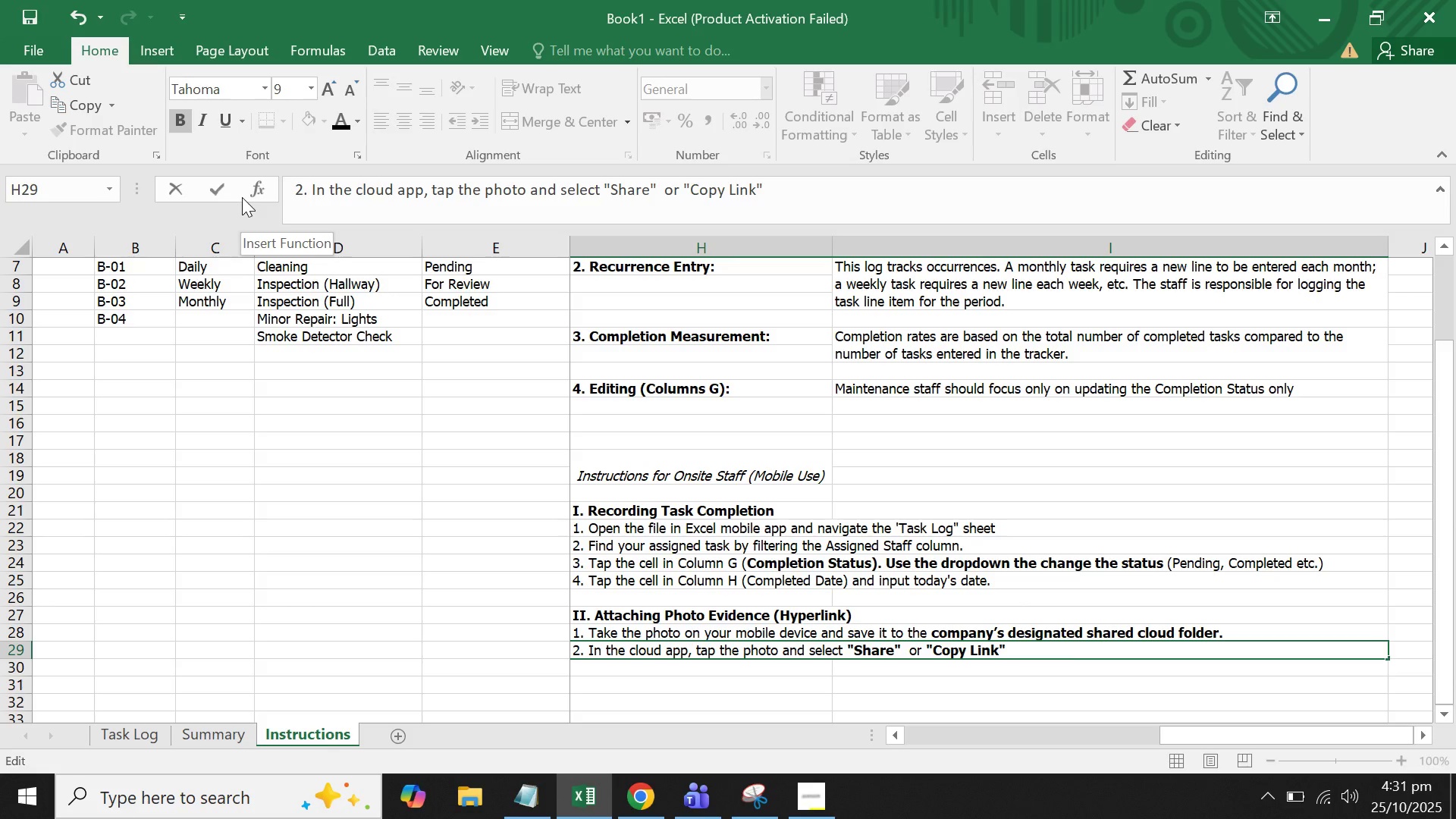 
key(Period)
 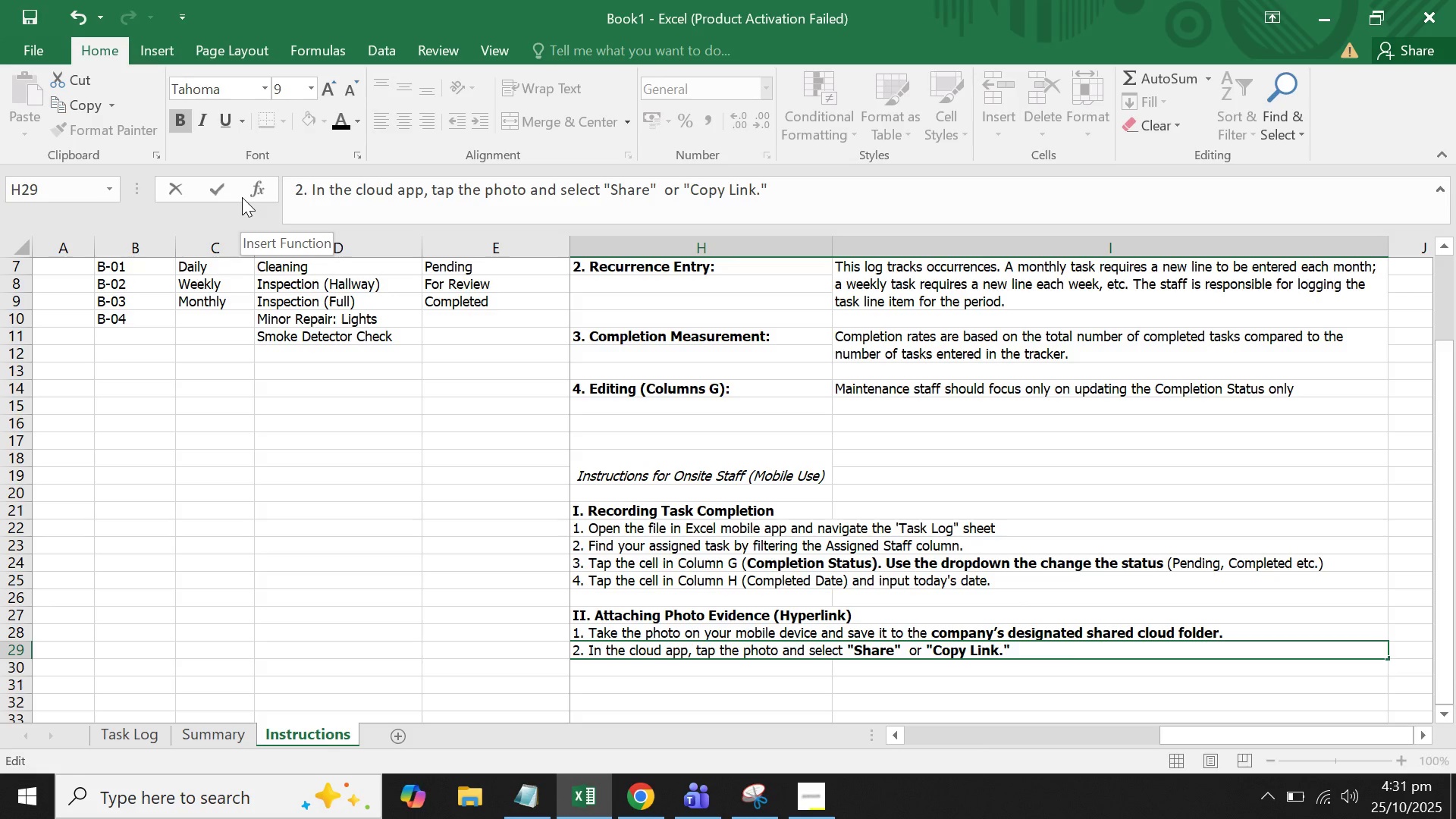 
key(ArrowRight)
 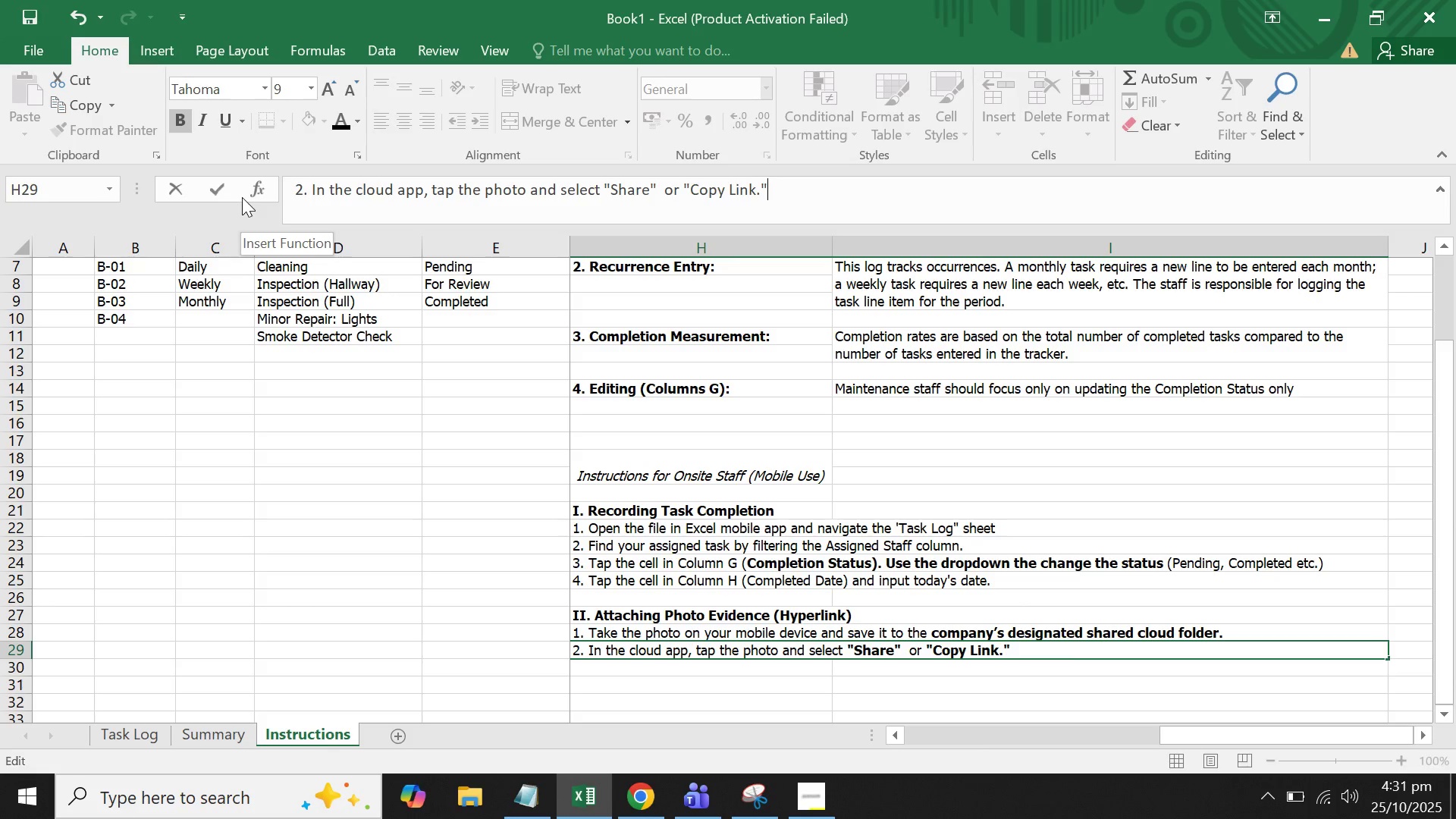 
key(ArrowRight)
 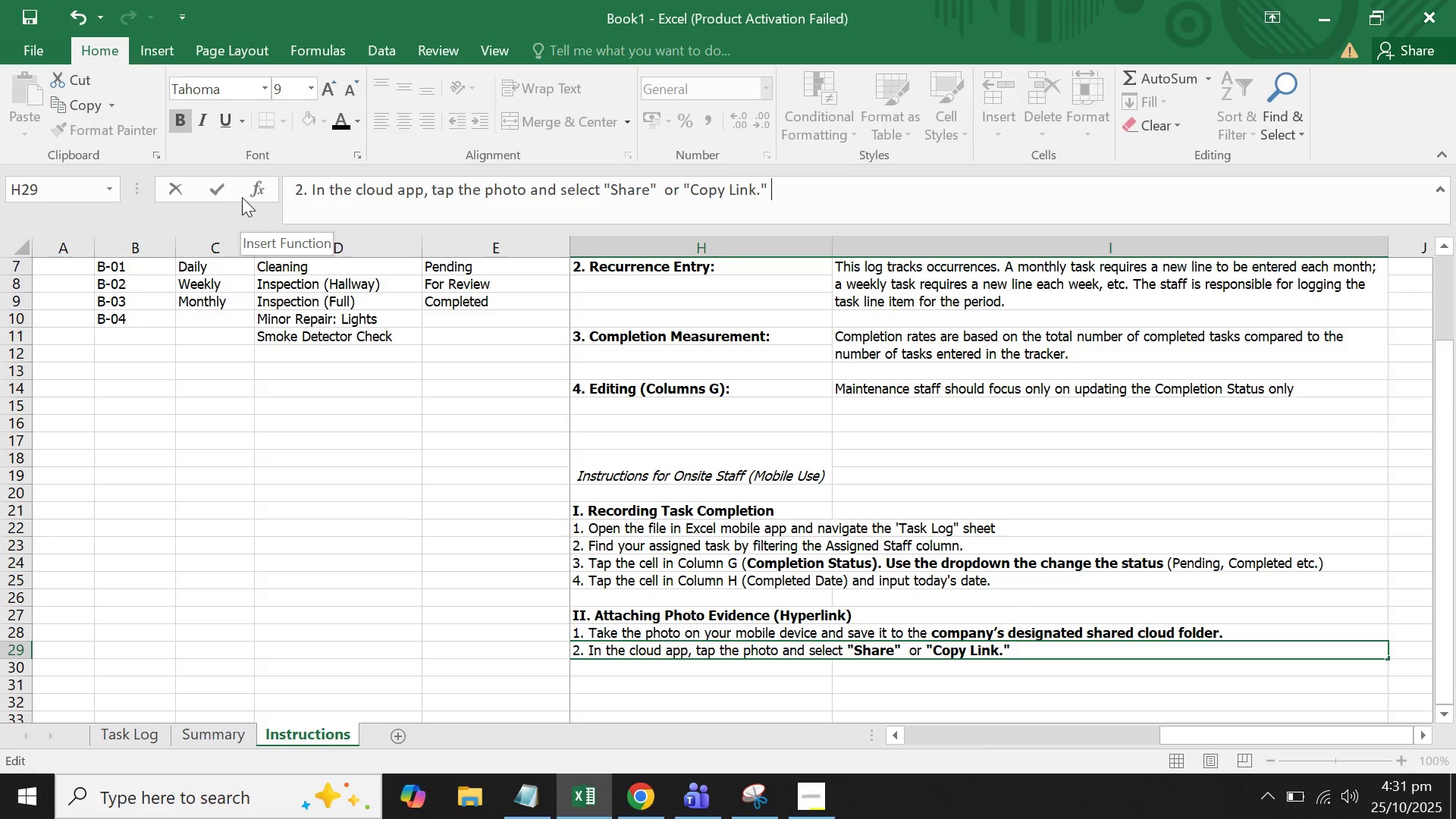 
key(Control+B)
 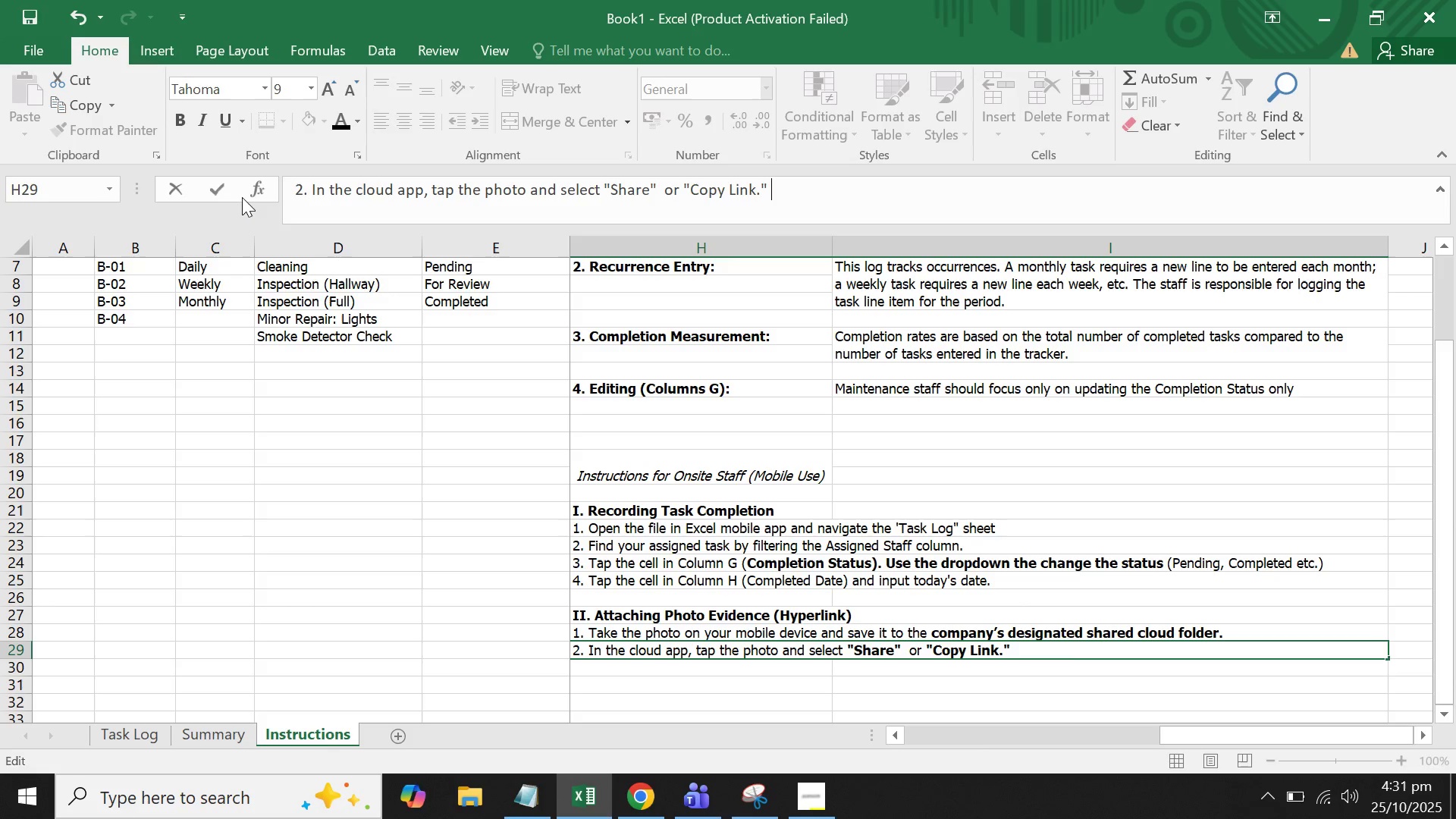 
type(Ensure that)
 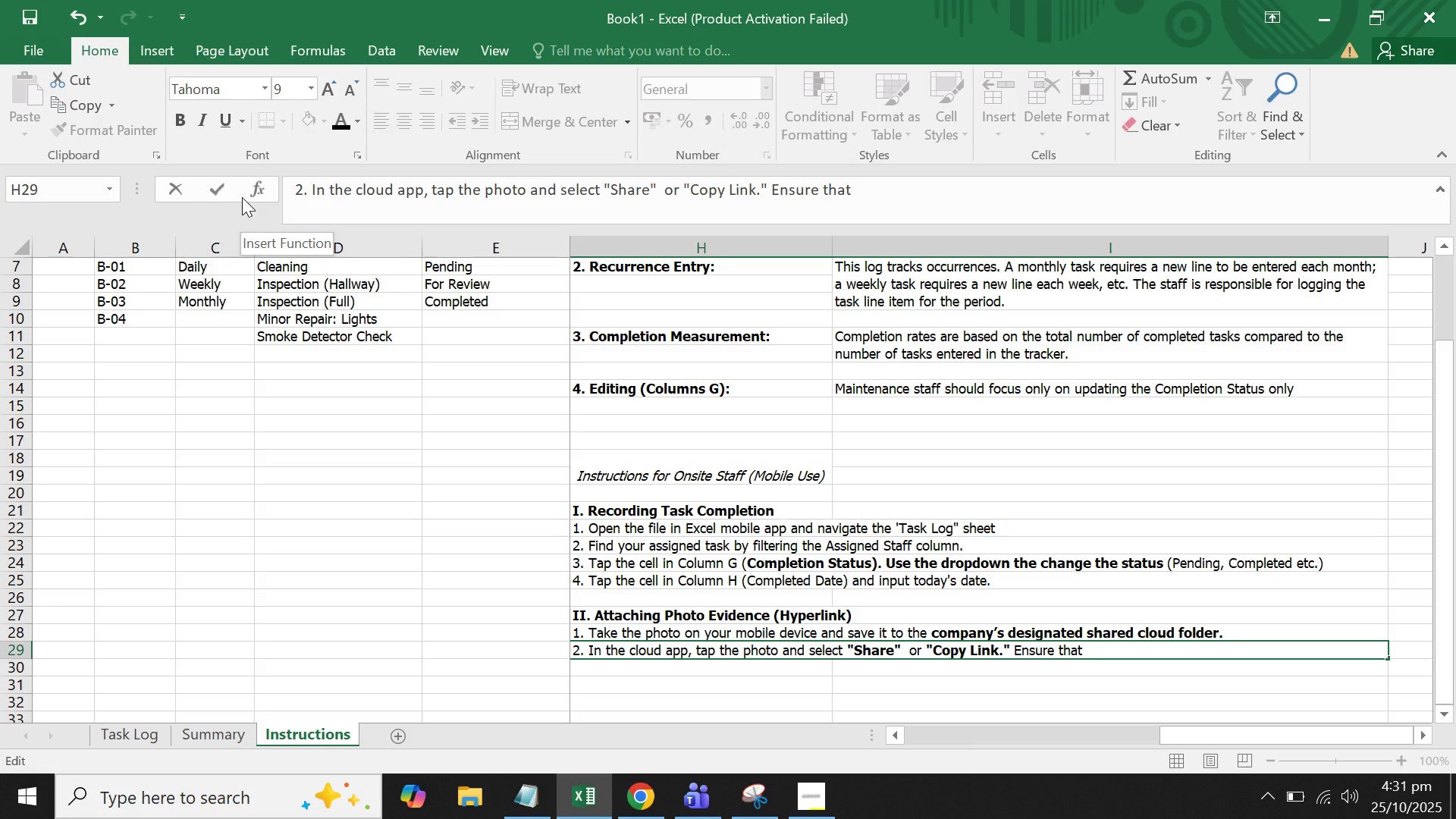 
key(Backspace)
key(Backspace)
type(e link is set to )
 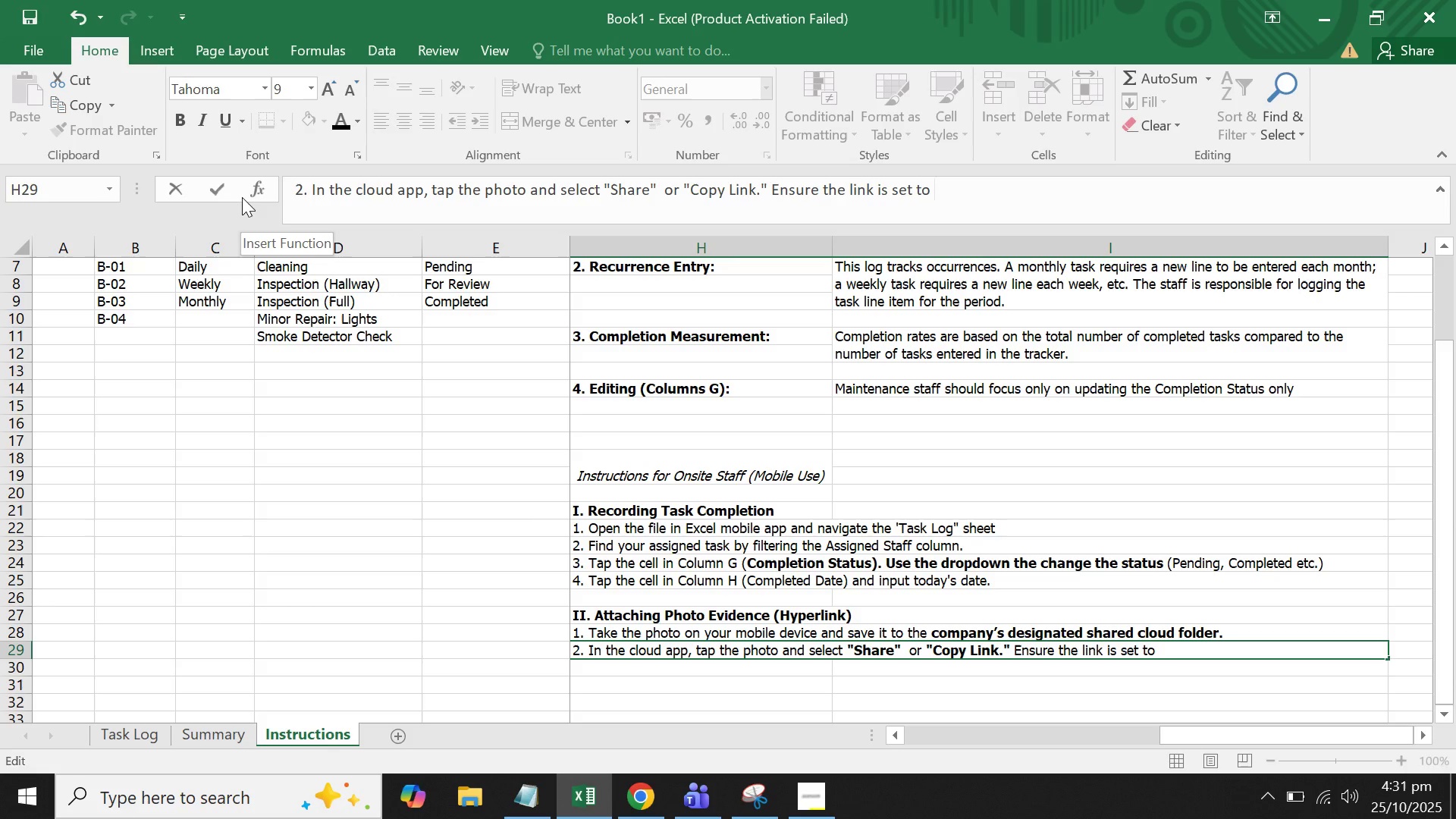 
type(:Anyone)
 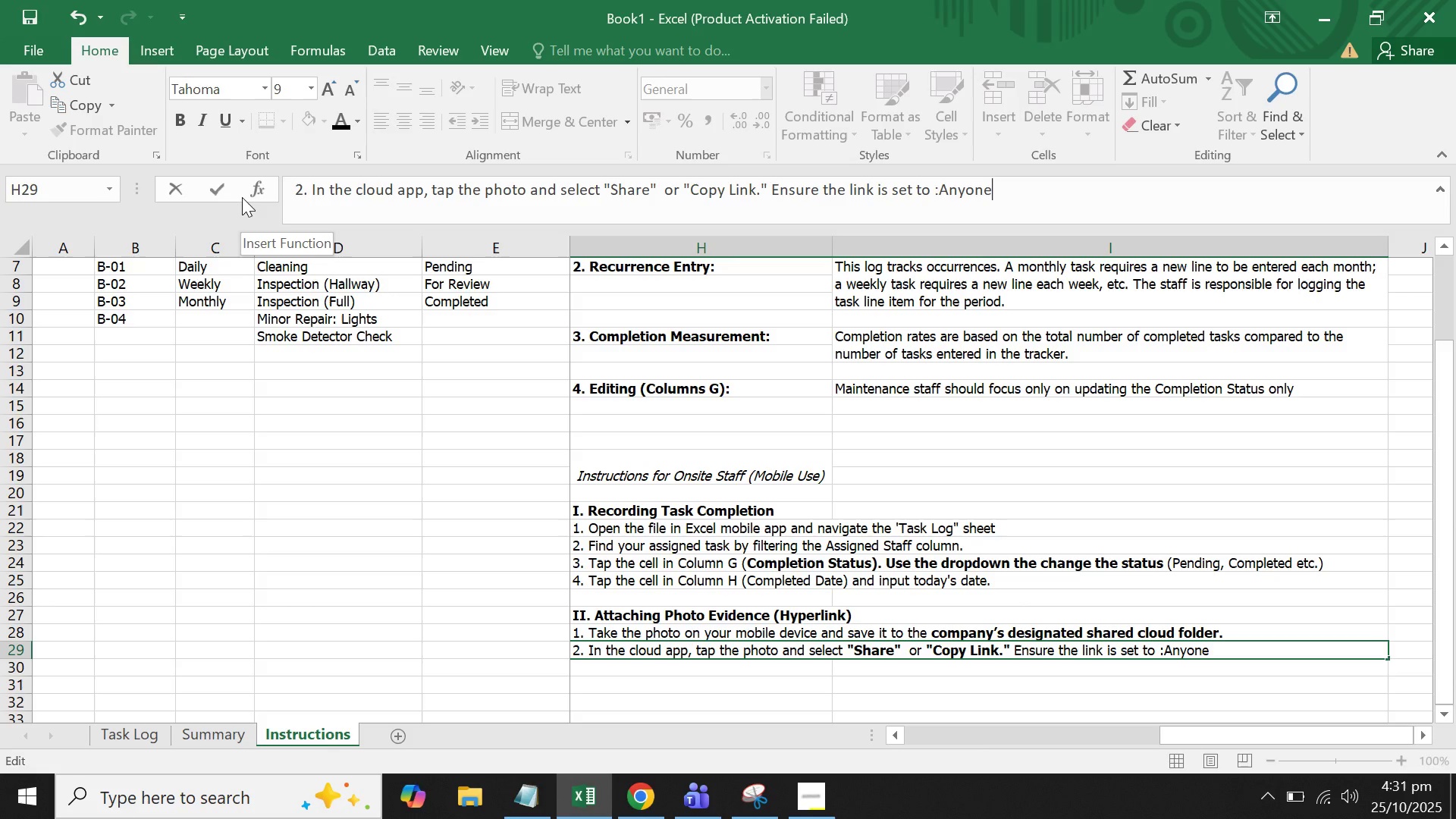 
hold_key(key=Backspace, duration=0.72)
 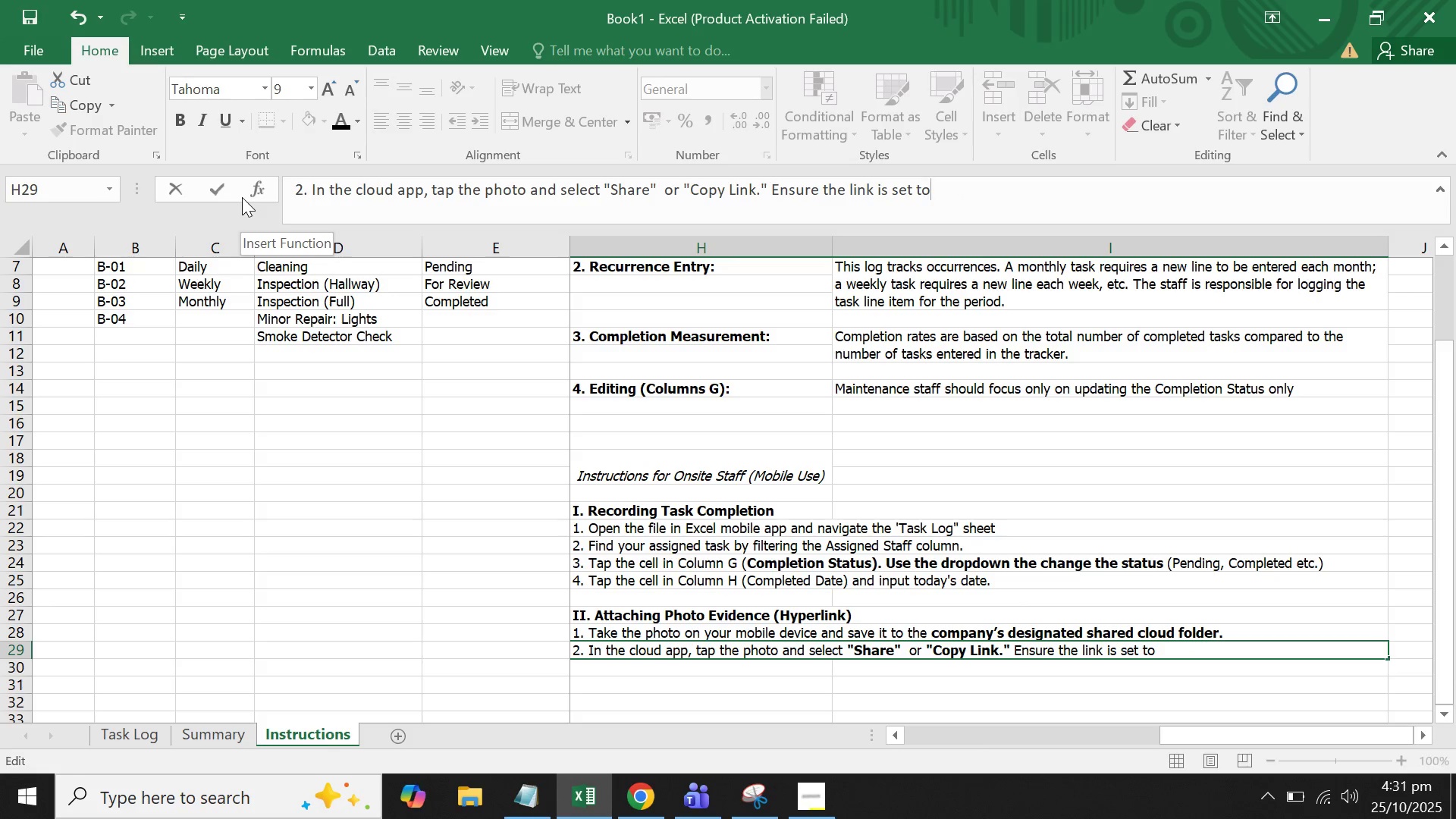 
type( "Anyone with the link can view.")
 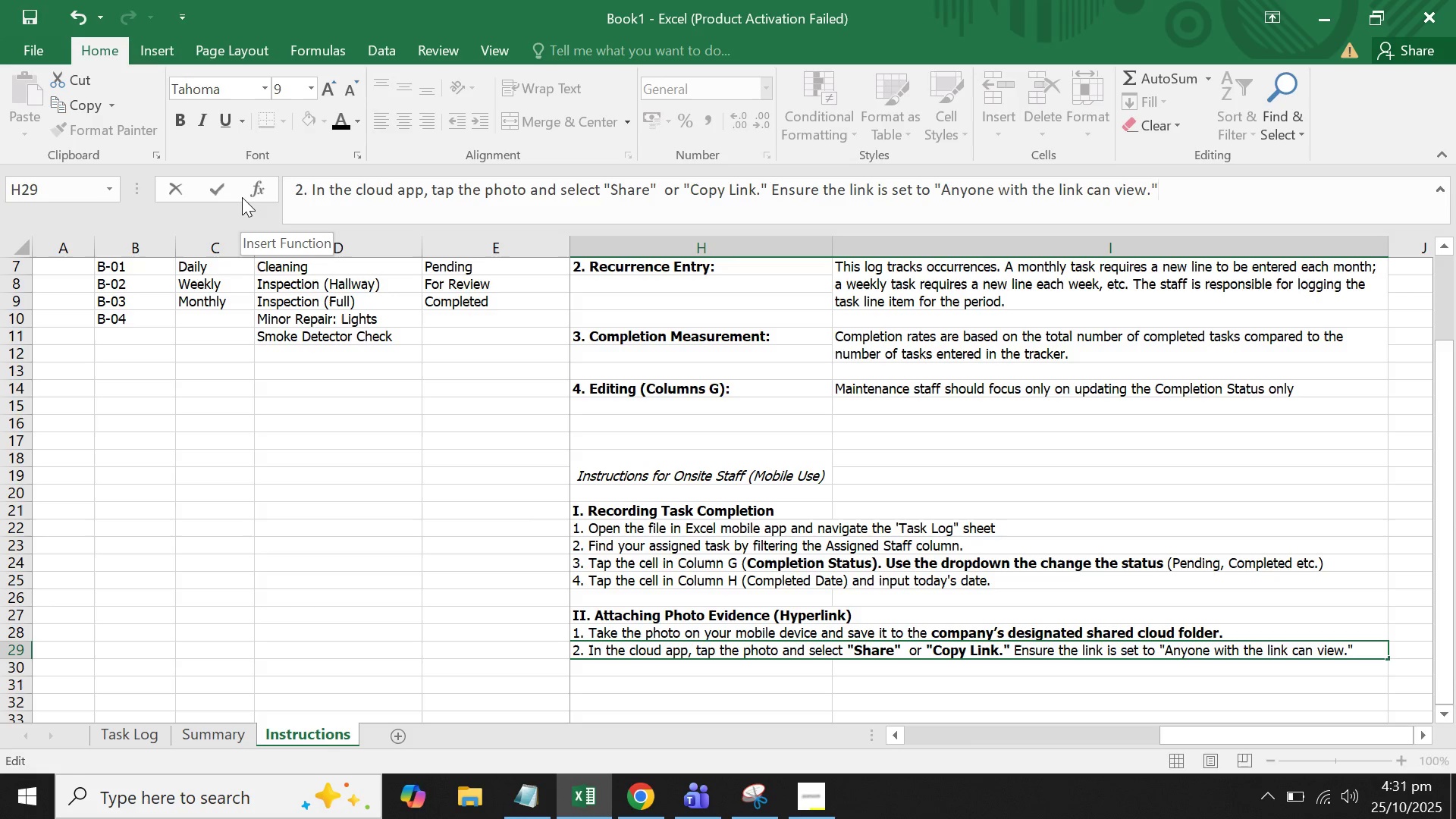 
 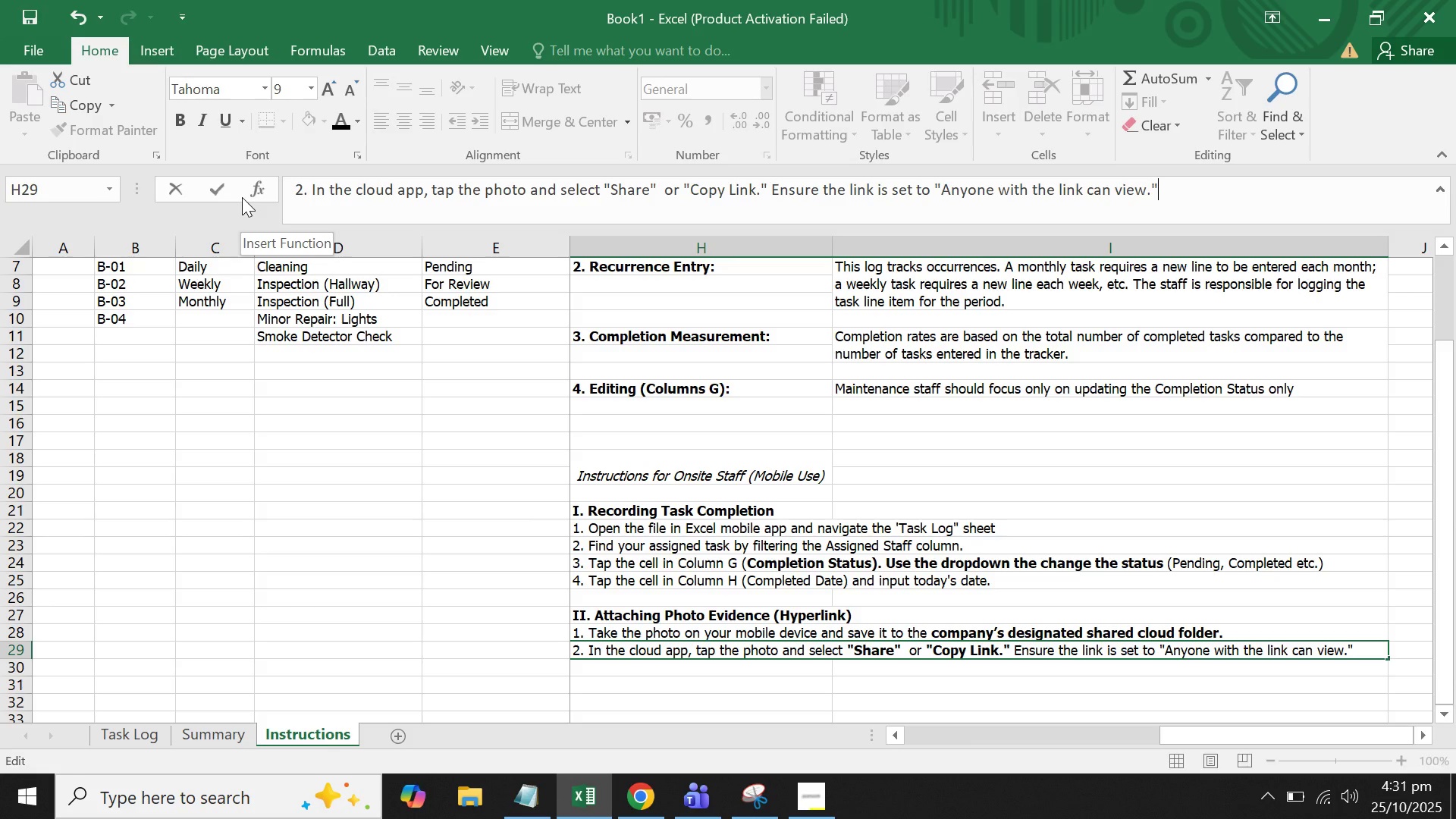 
hold_key(key=ShiftLeft, duration=2.18)
 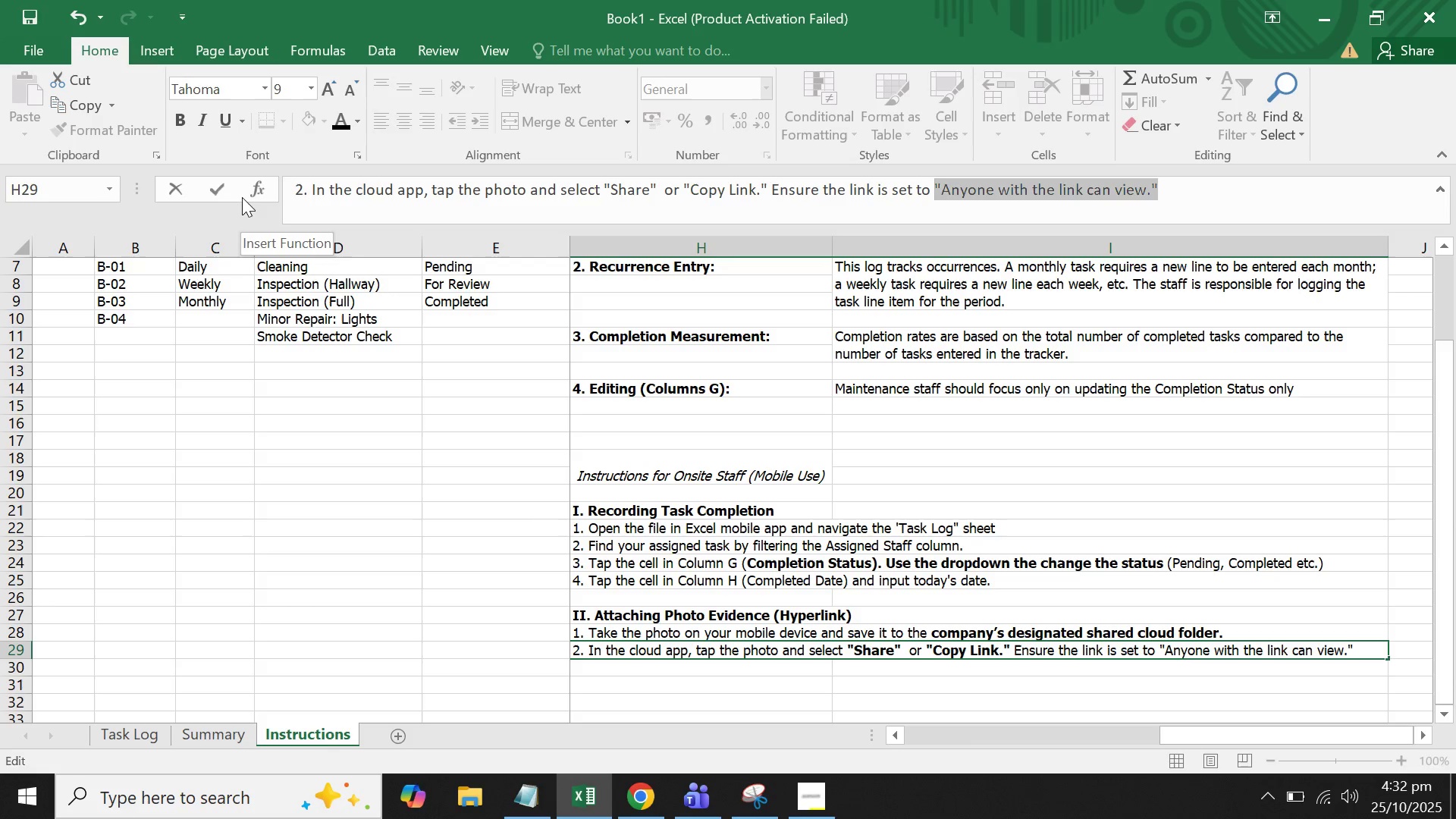 
hold_key(key=ArrowLeft, duration=1.51)
 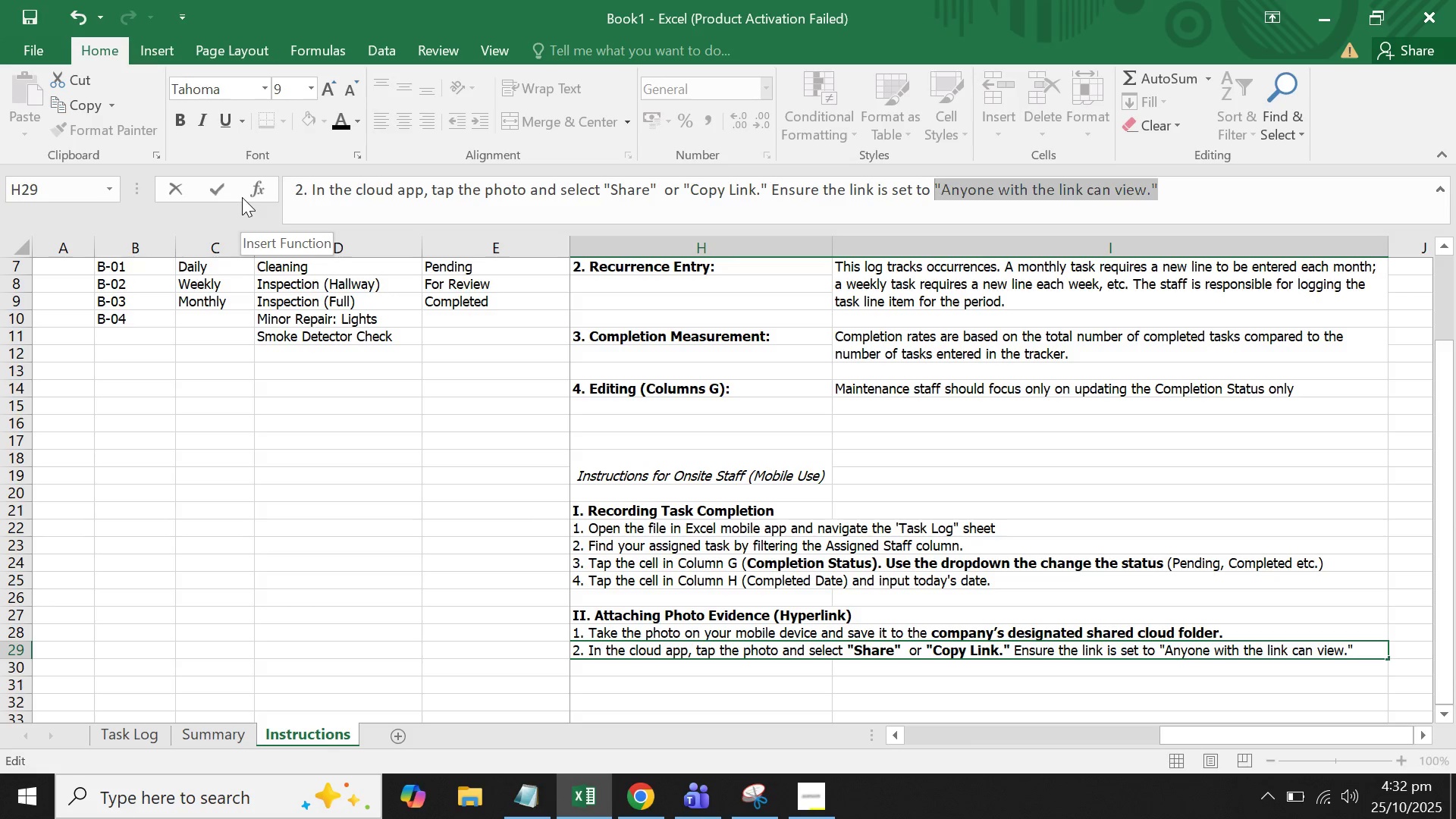 
key(Control+B)
 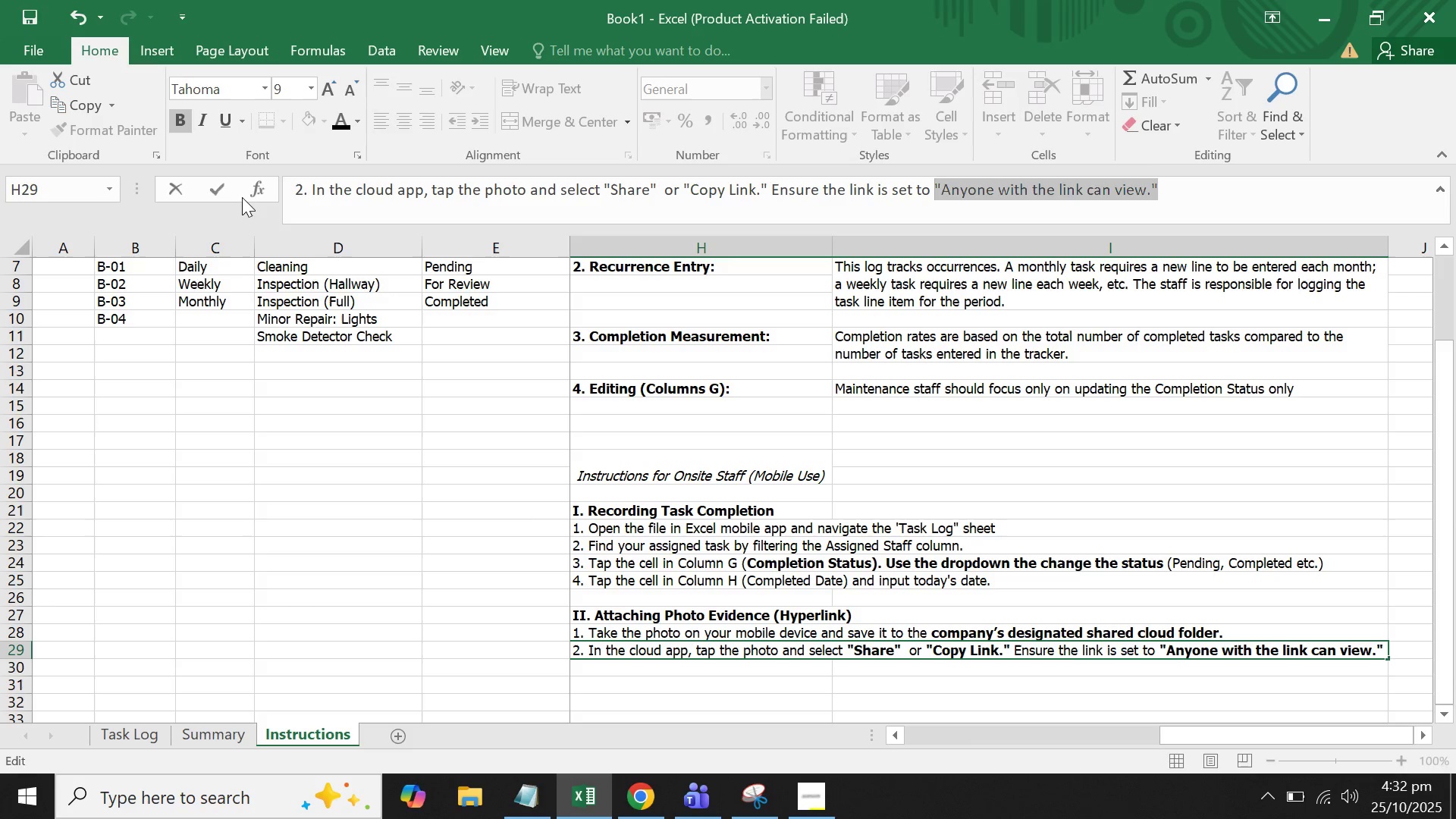 
key(Enter)
 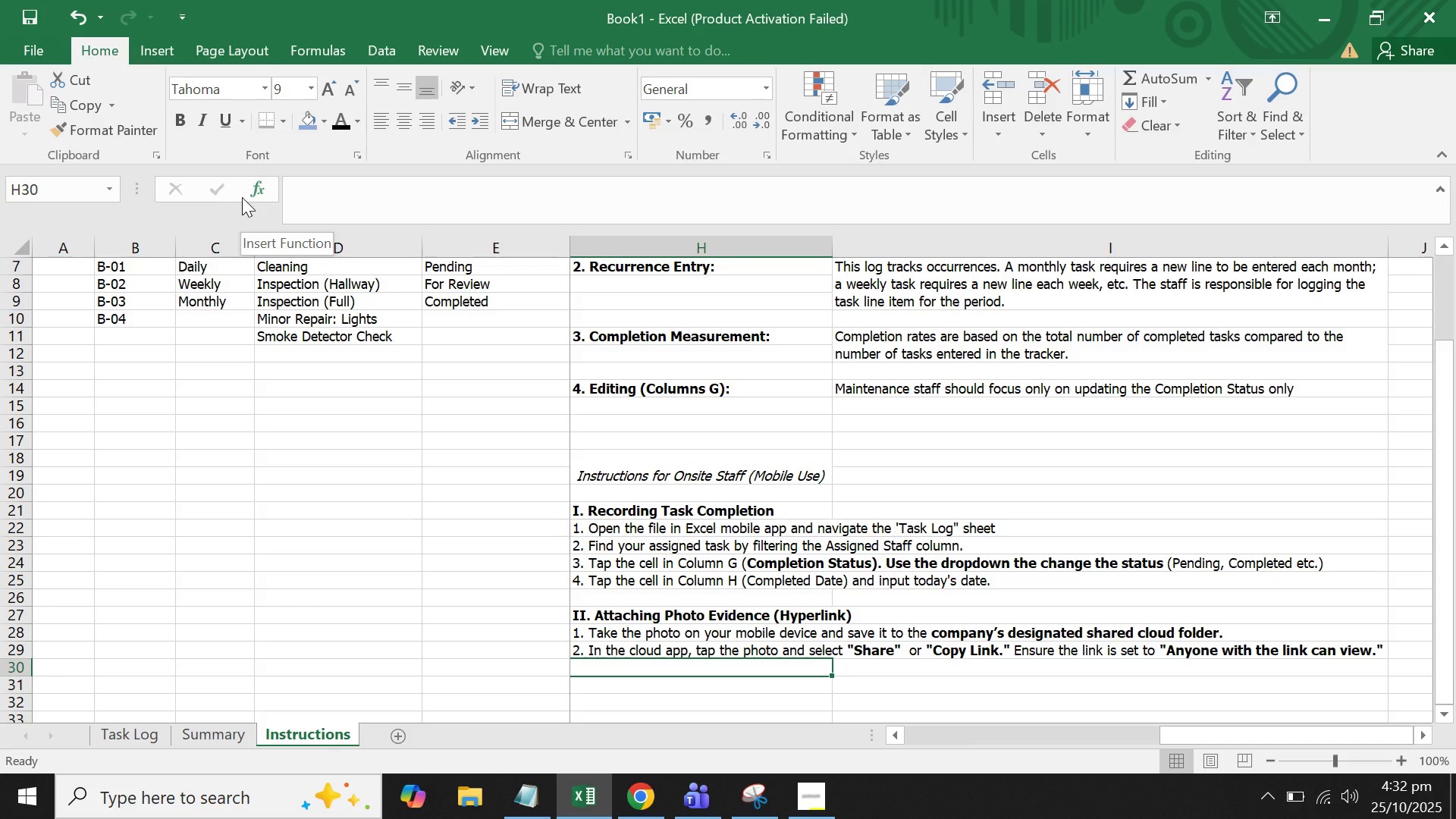 
wait(5.81)
 